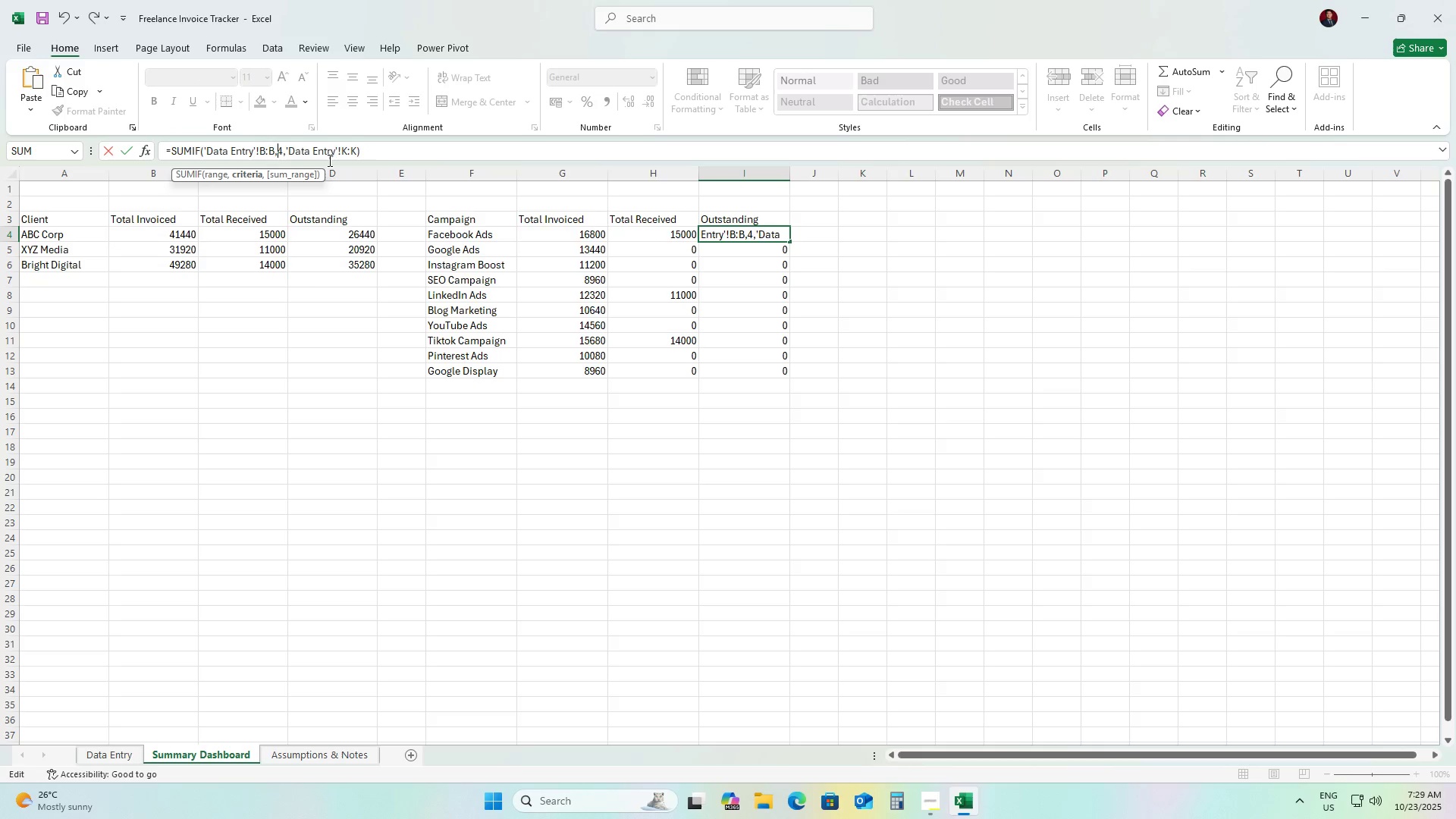 
key(Shift+ShiftLeft)
 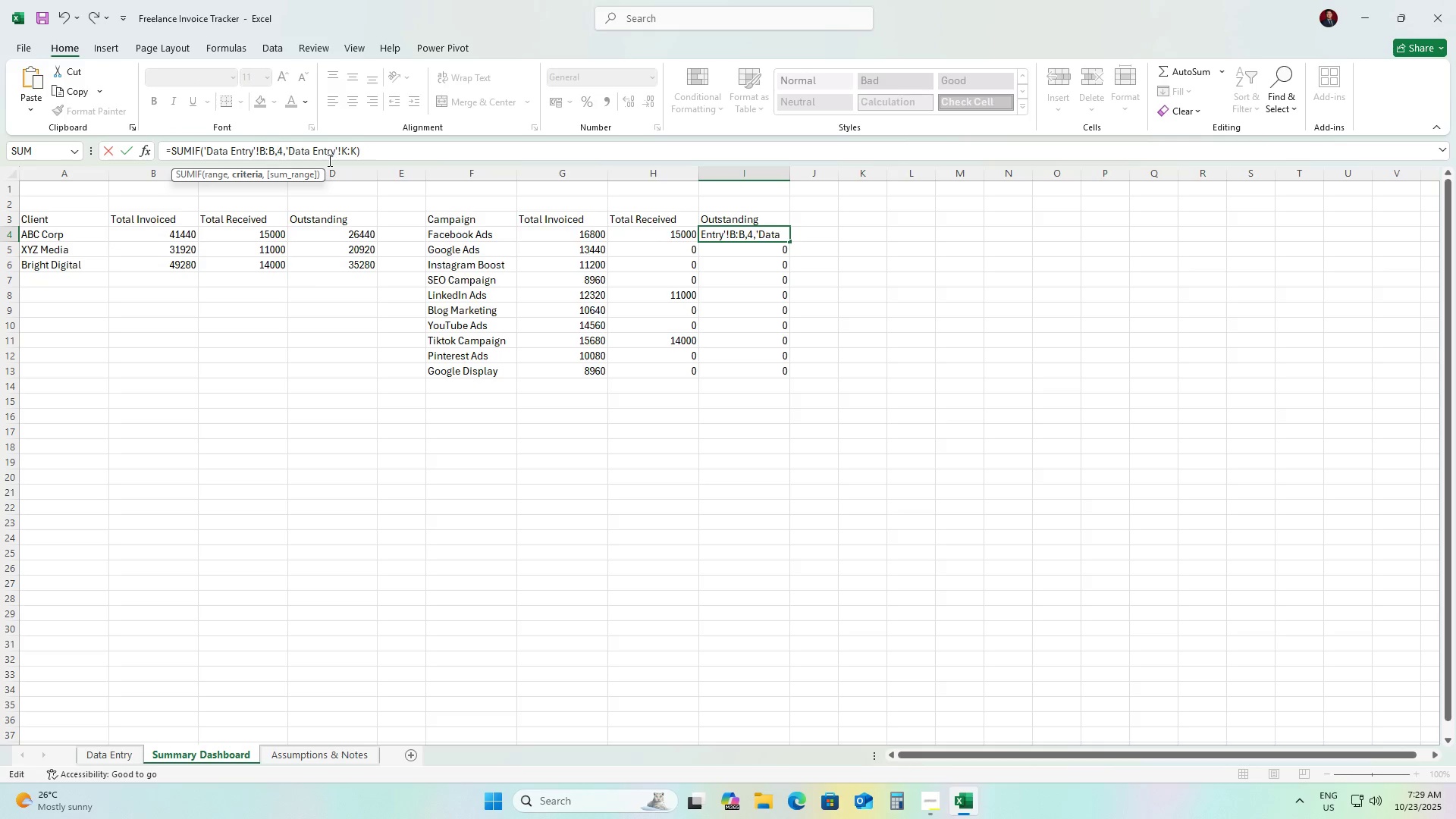 
key(Shift+F)
 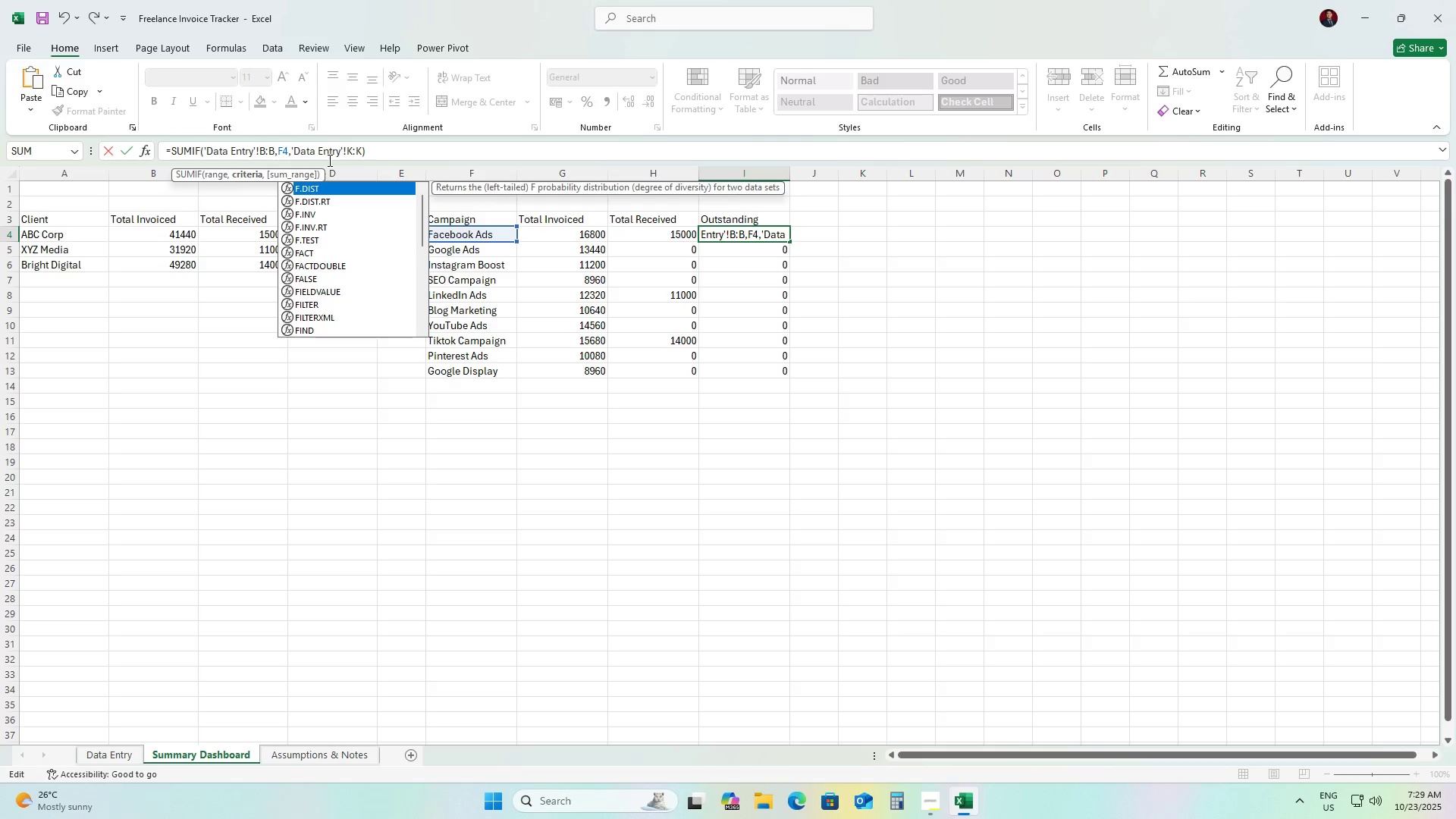 
key(Enter)
 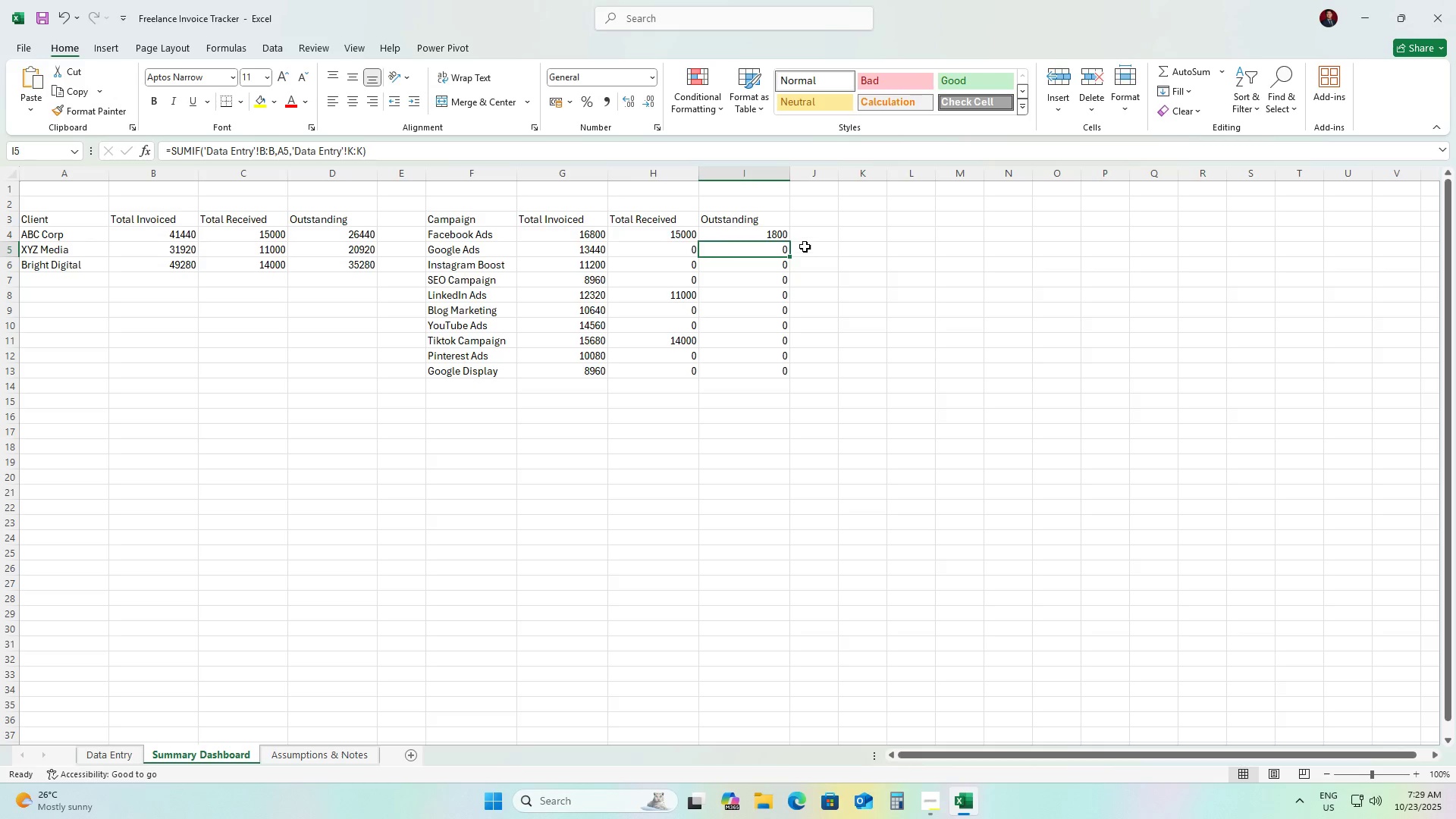 
left_click([780, 234])
 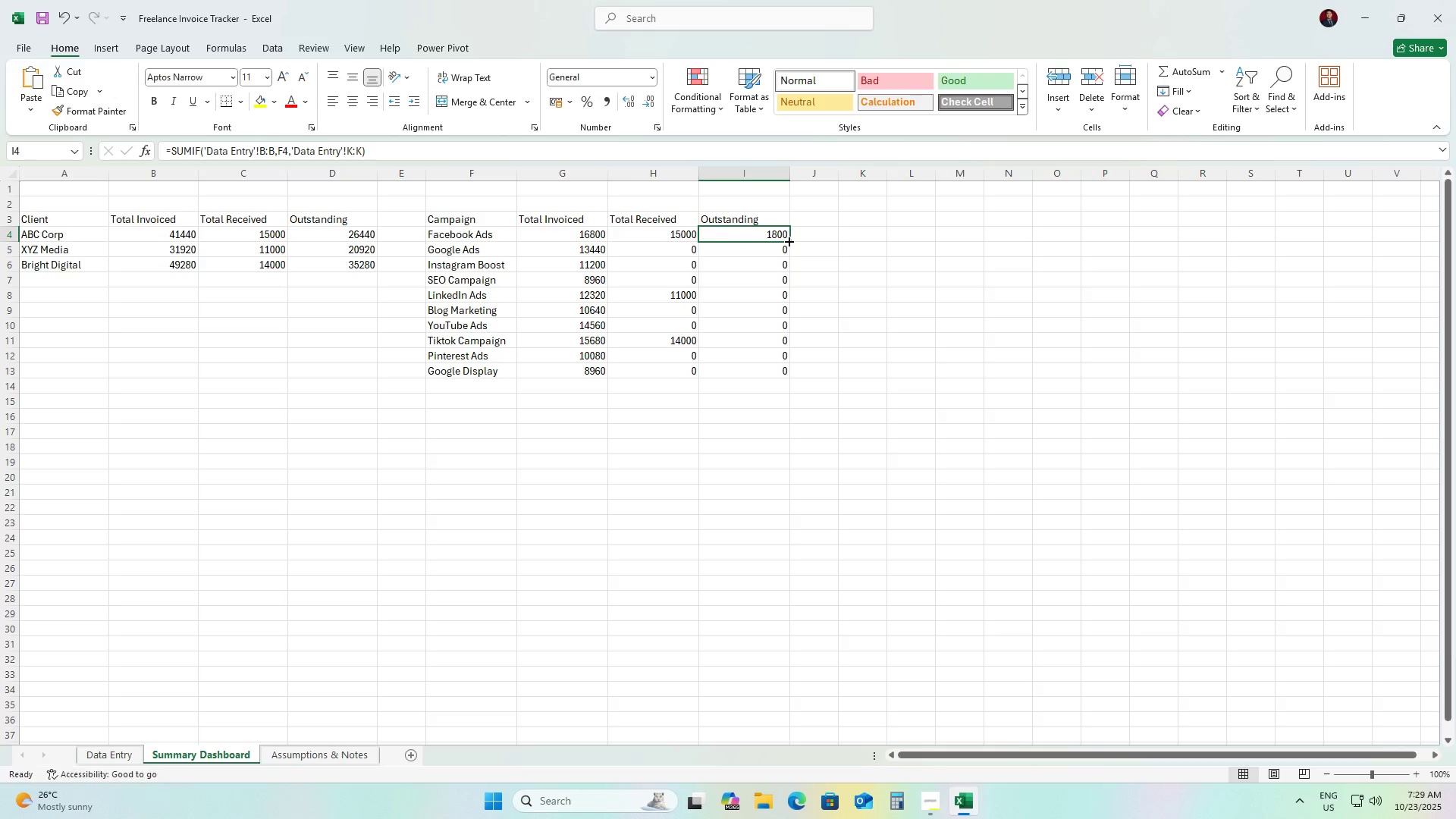 
double_click([788, 240])
 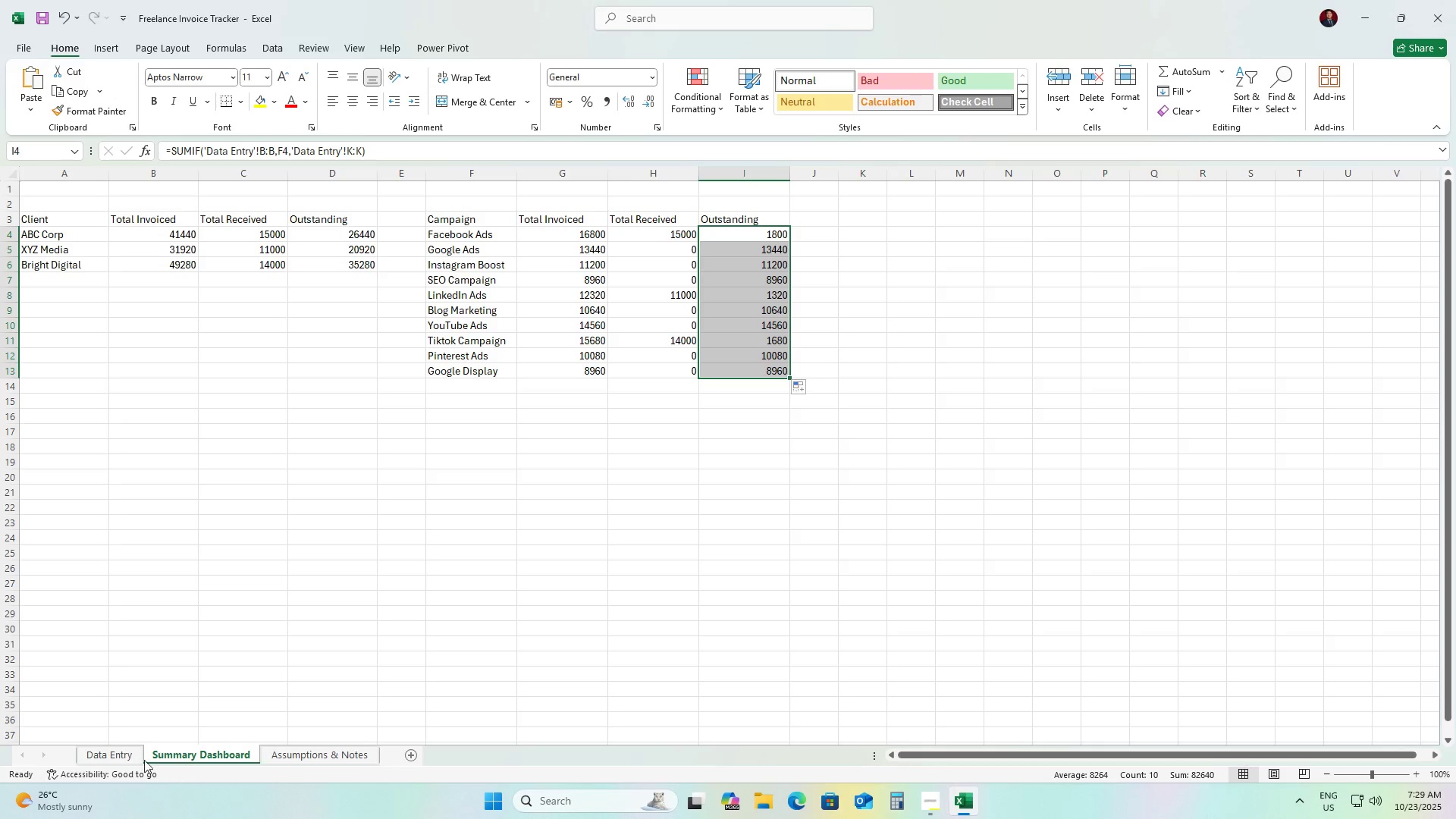 
left_click([128, 755])
 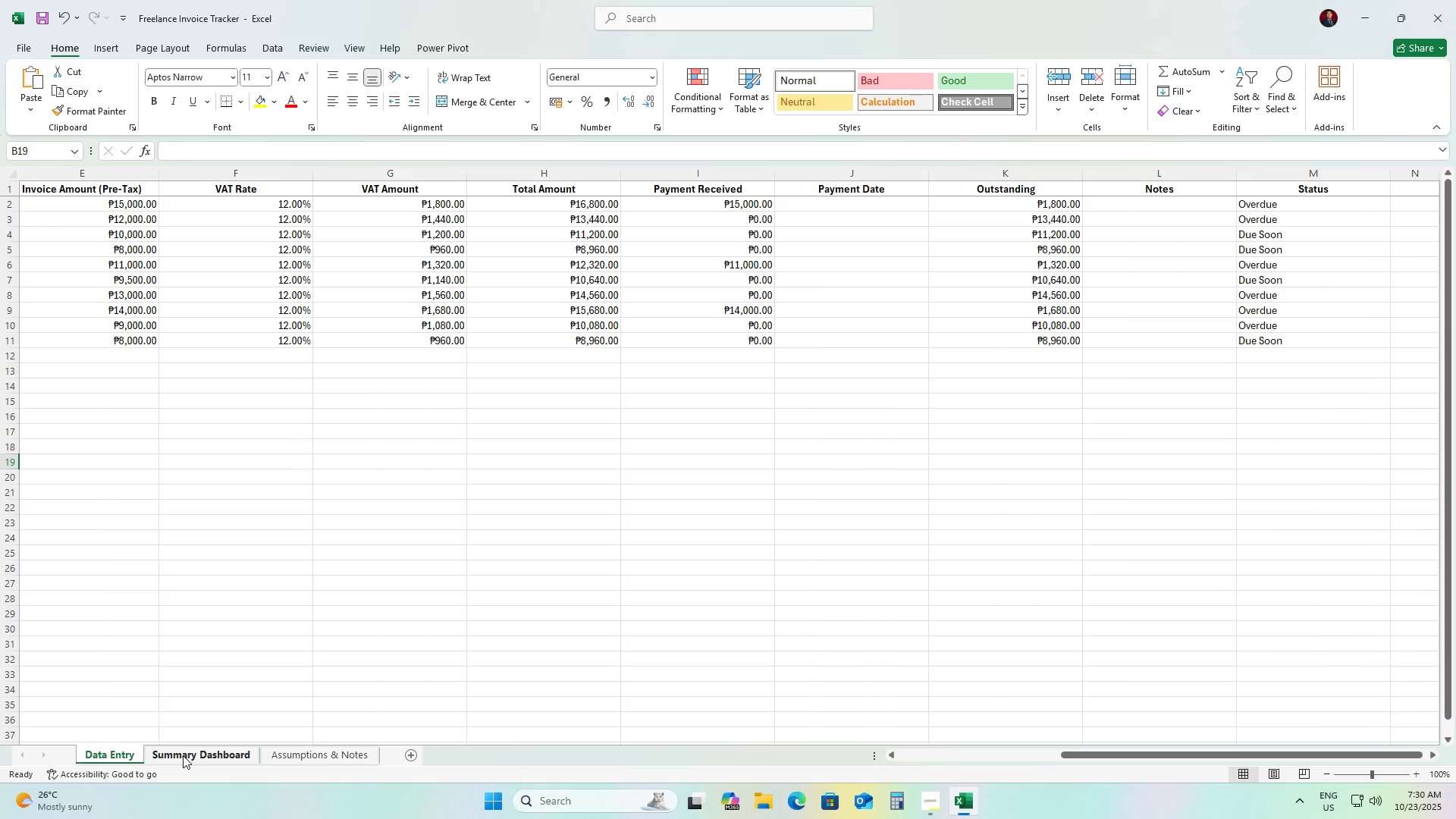 
left_click([183, 755])
 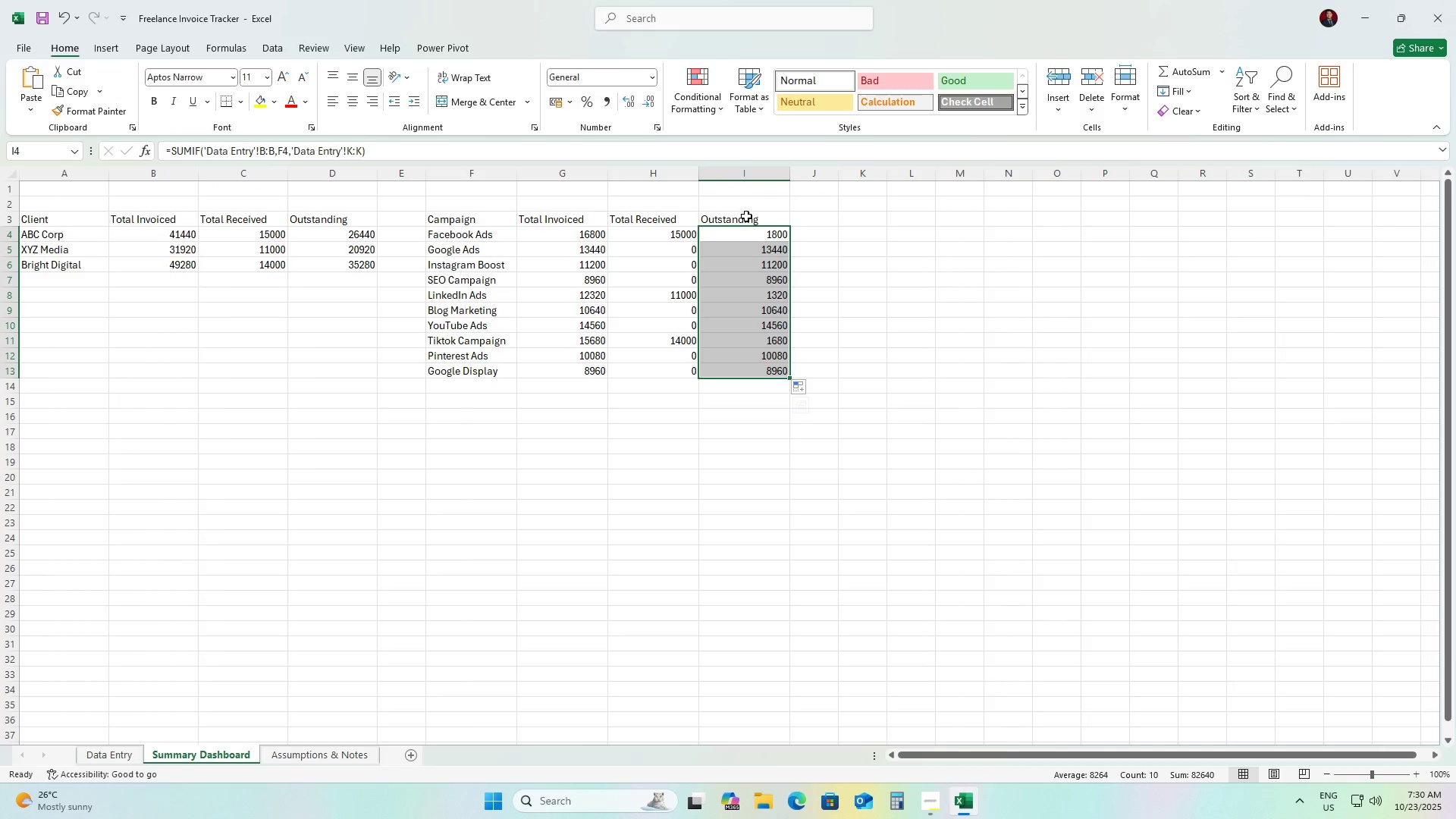 
left_click([743, 171])
 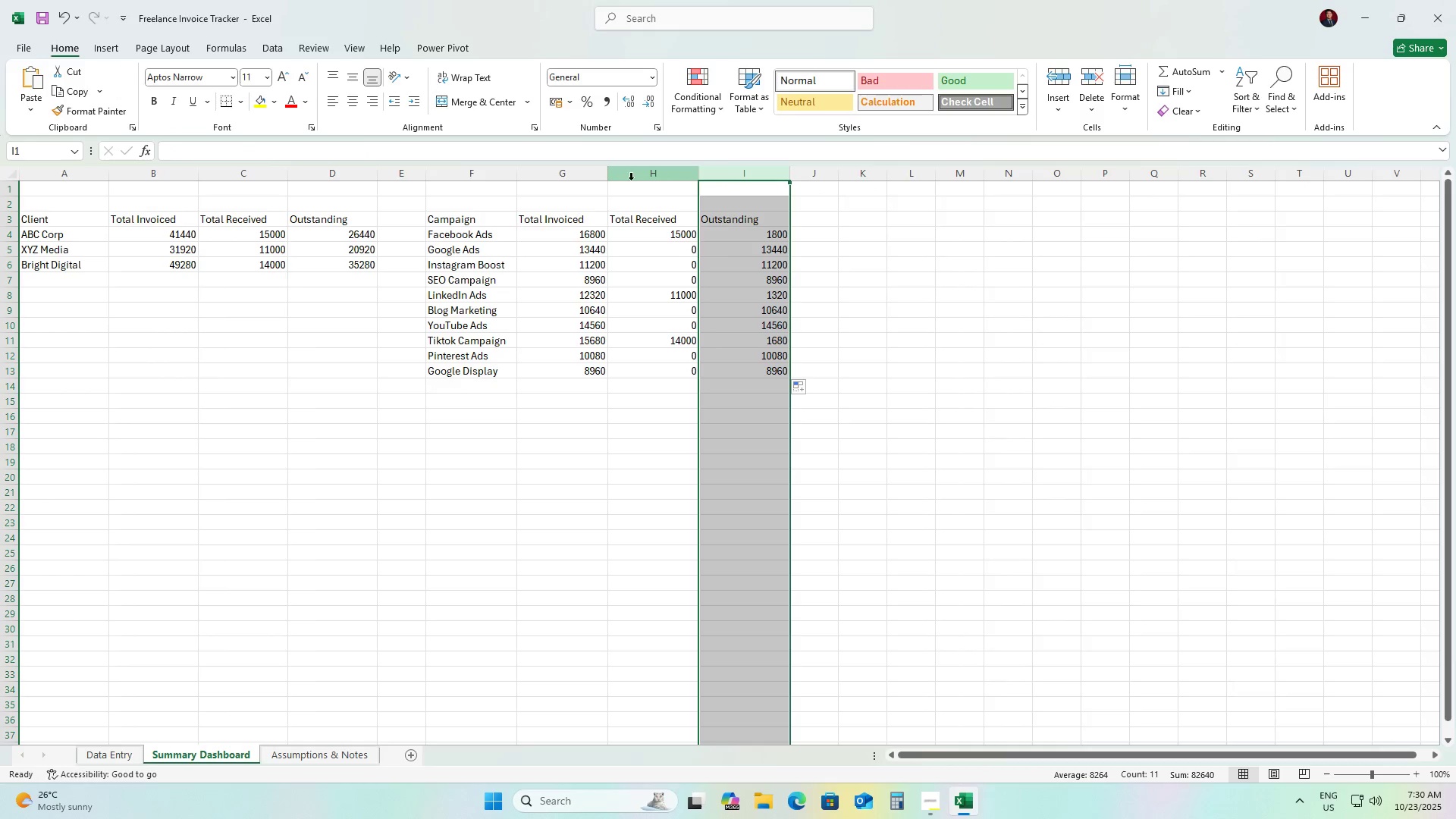 
hold_key(key=ShiftLeft, duration=0.44)
 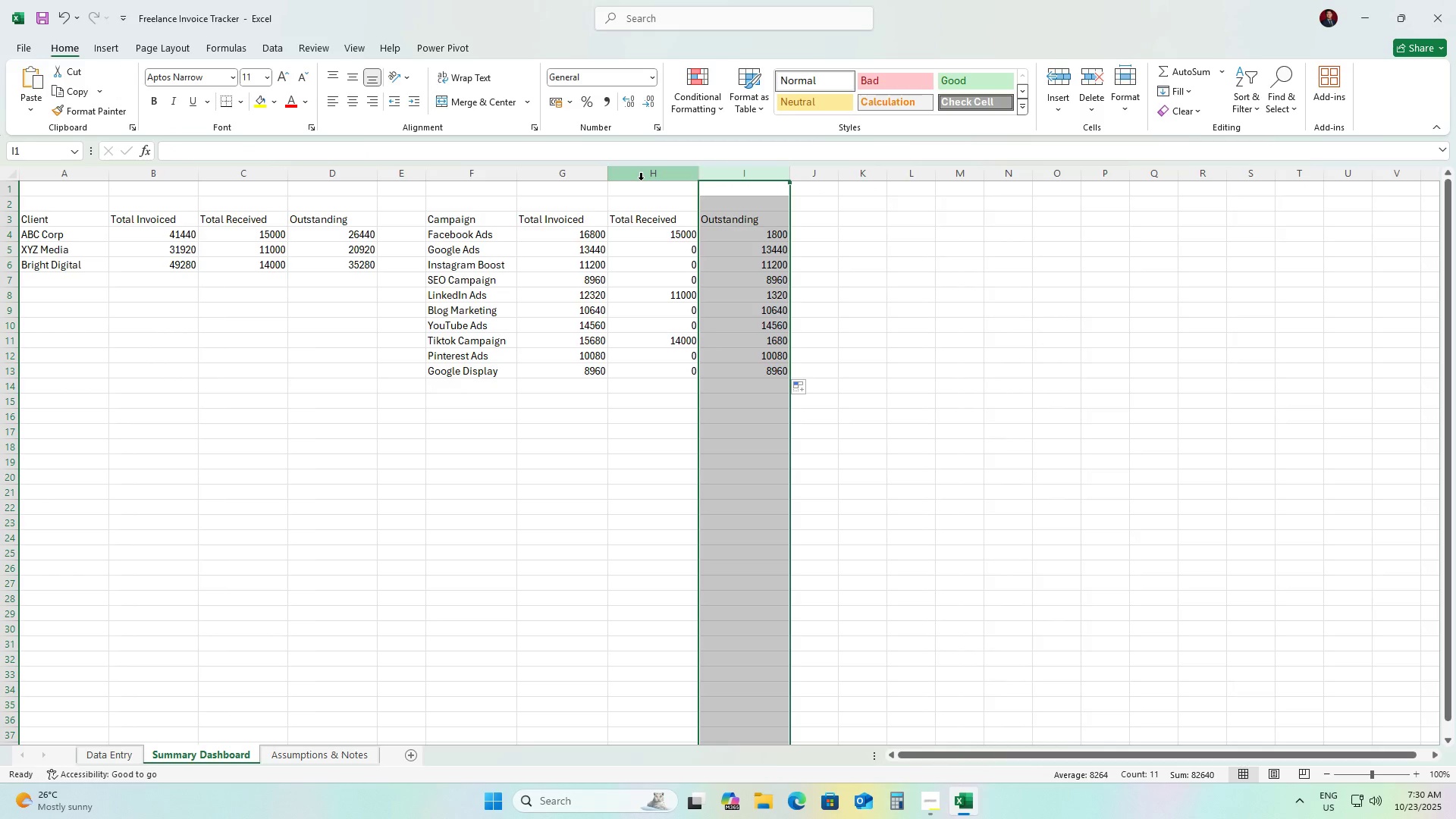 
left_click([749, 254])
 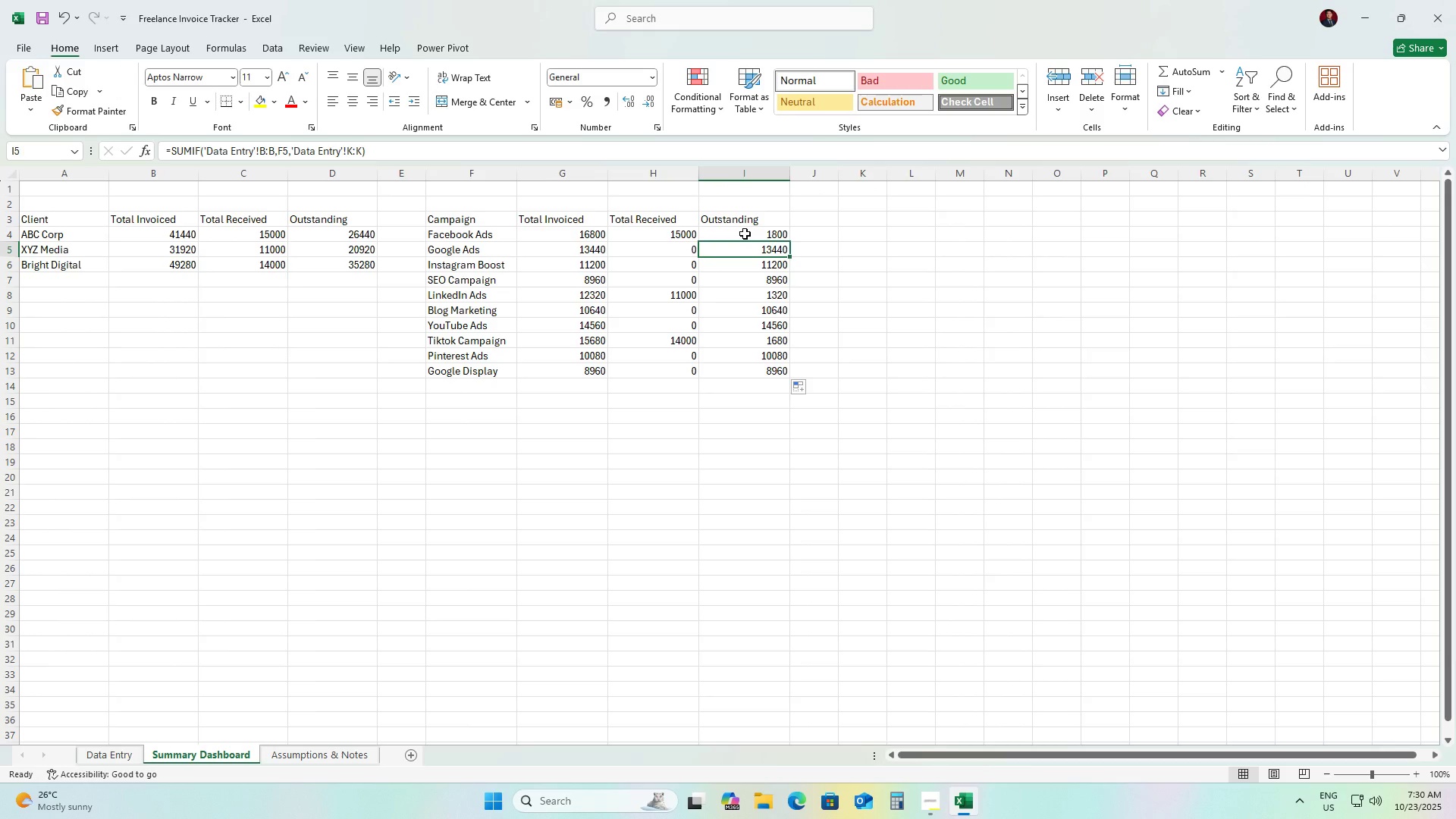 
left_click_drag(start_coordinate=[745, 234], to_coordinate=[601, 372])
 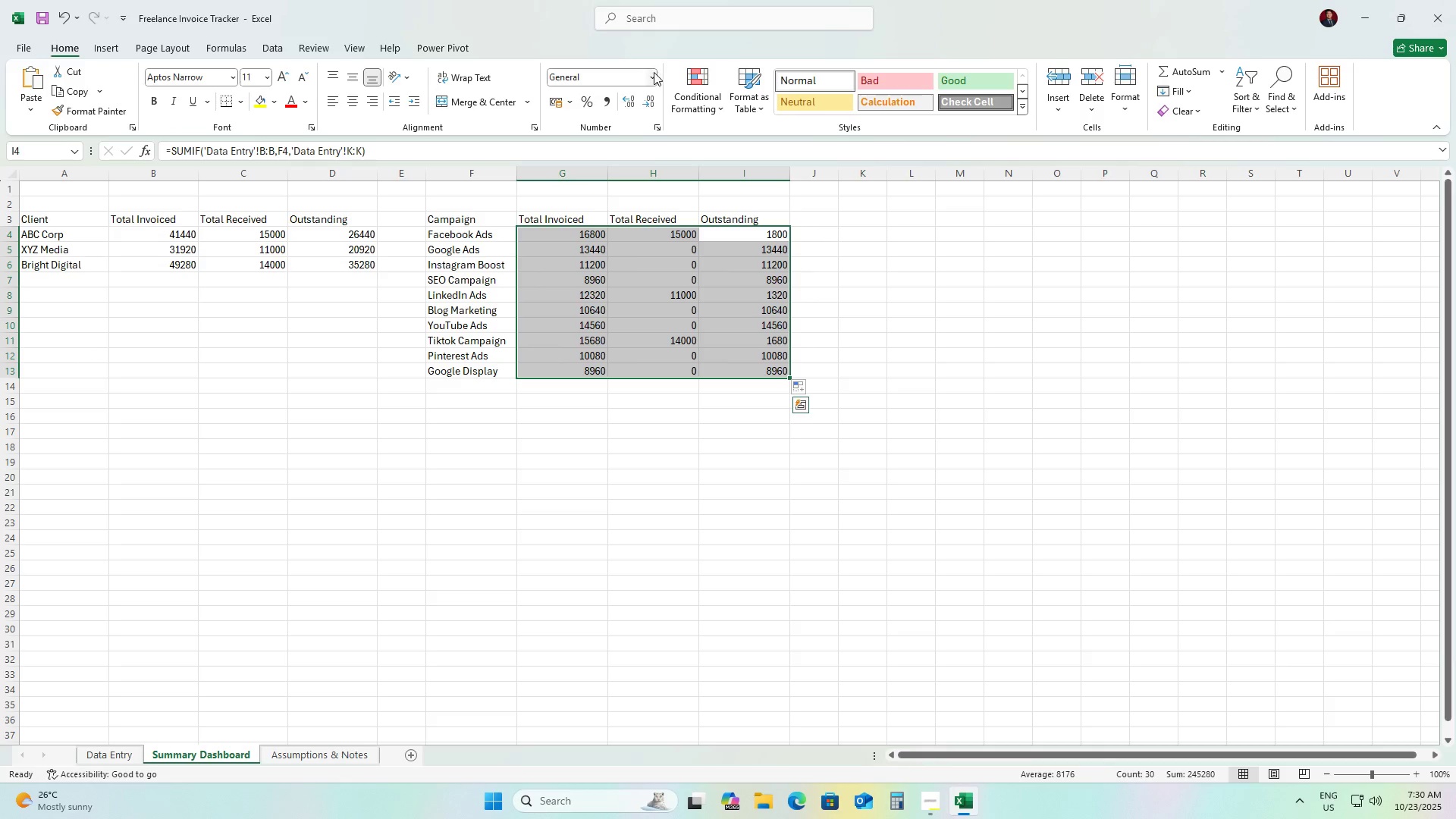 
left_click([654, 72])
 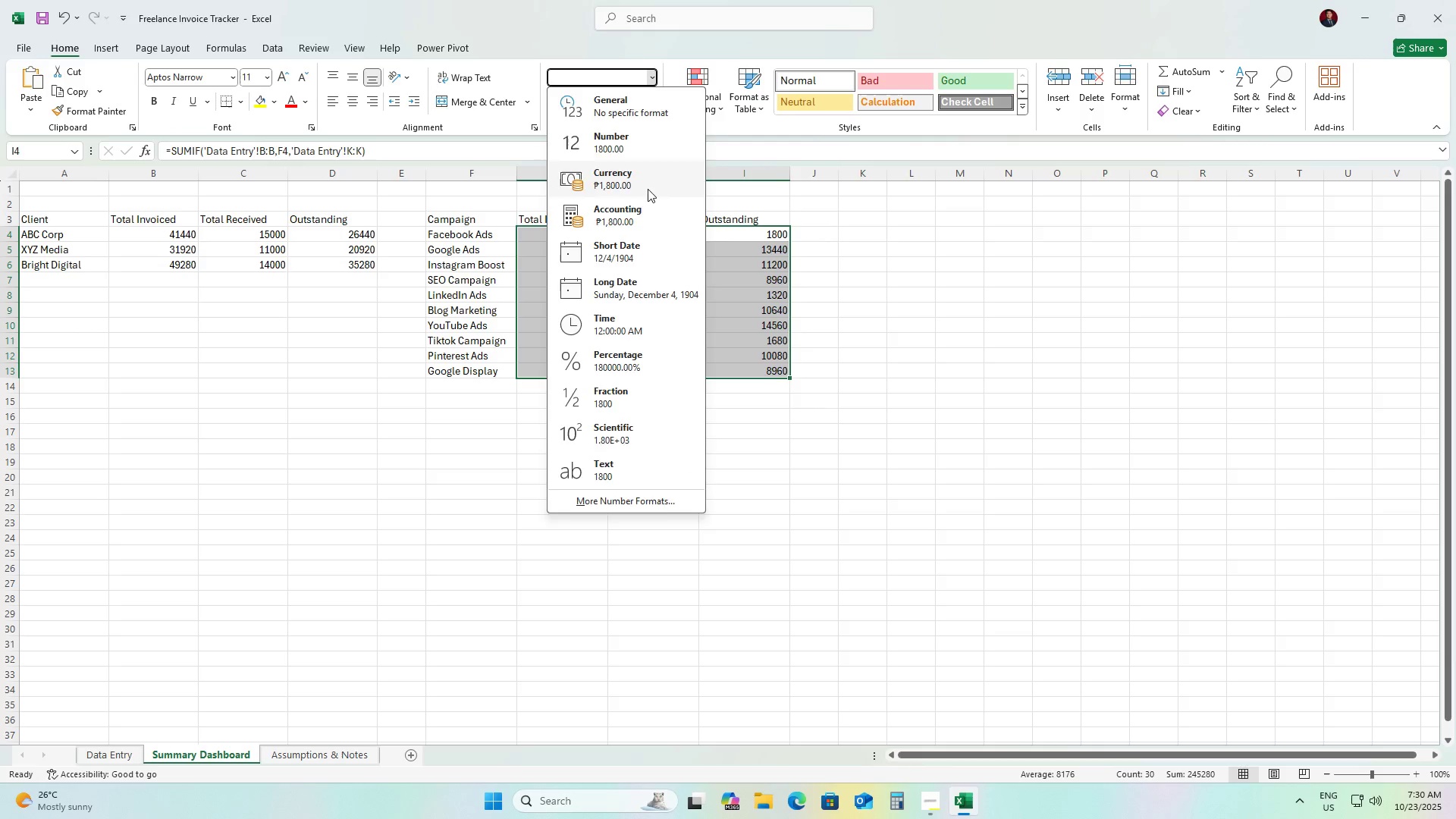 
left_click([648, 189])
 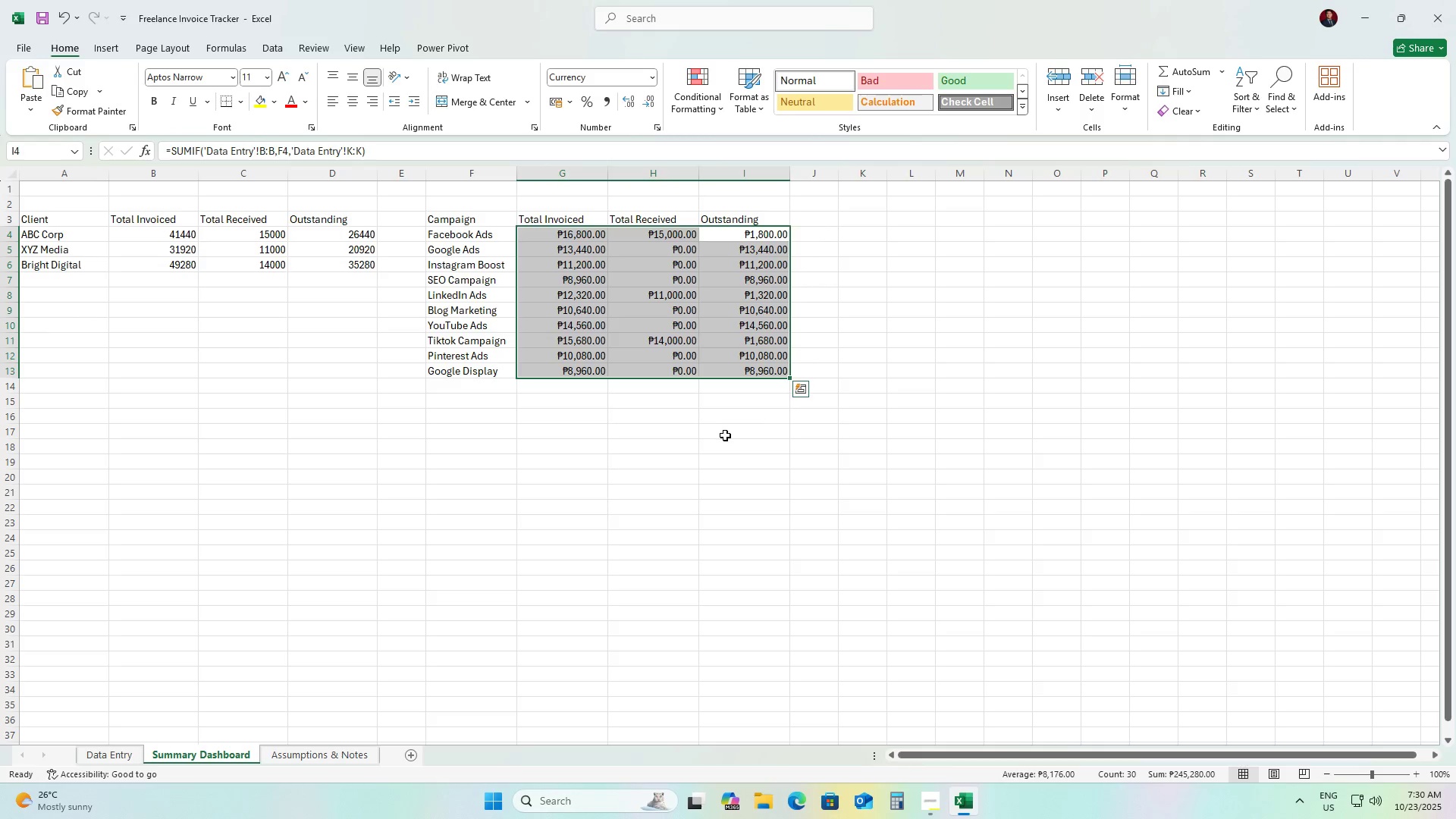 
left_click([725, 435])
 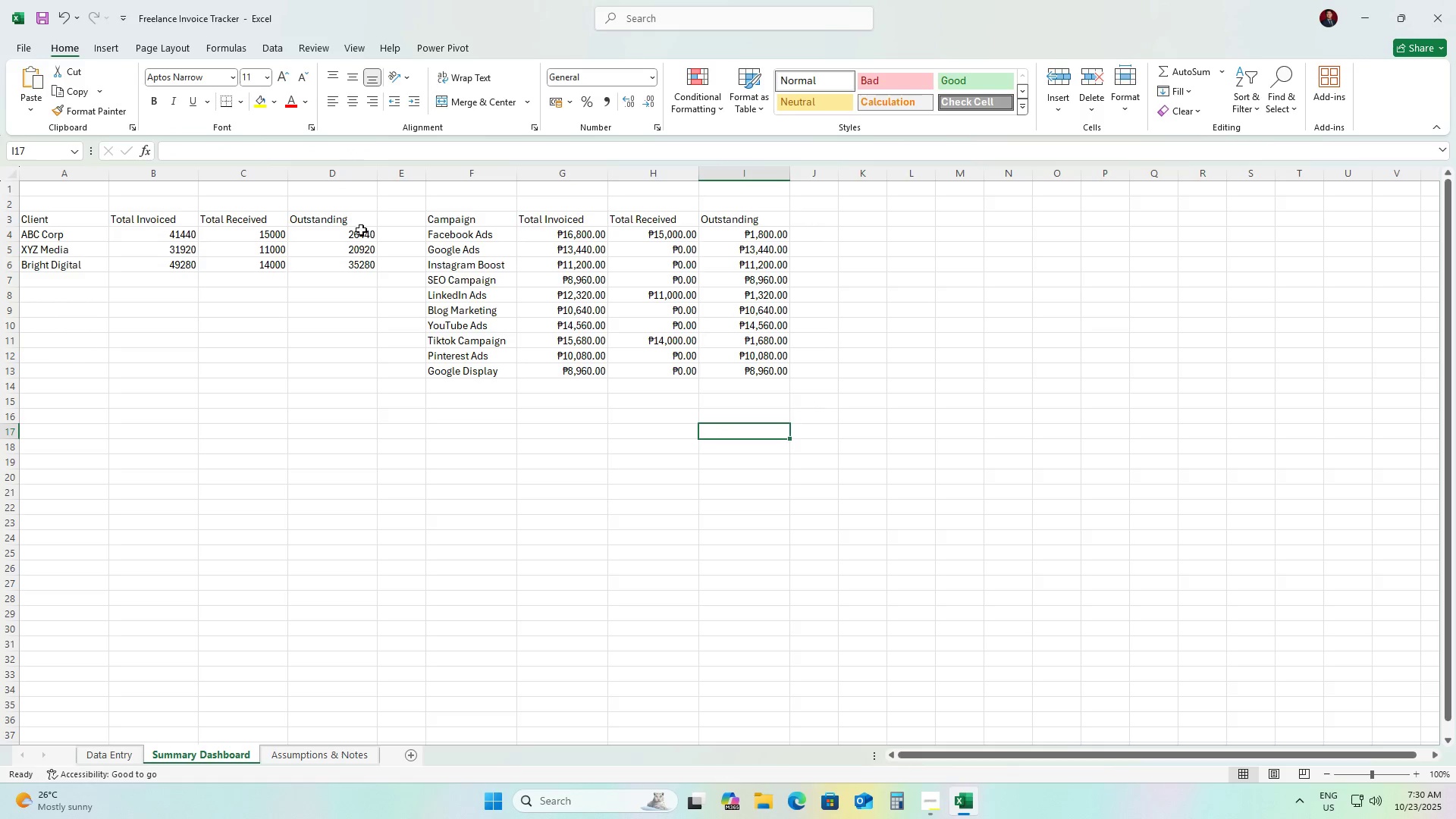 
left_click_drag(start_coordinate=[357, 231], to_coordinate=[182, 264])
 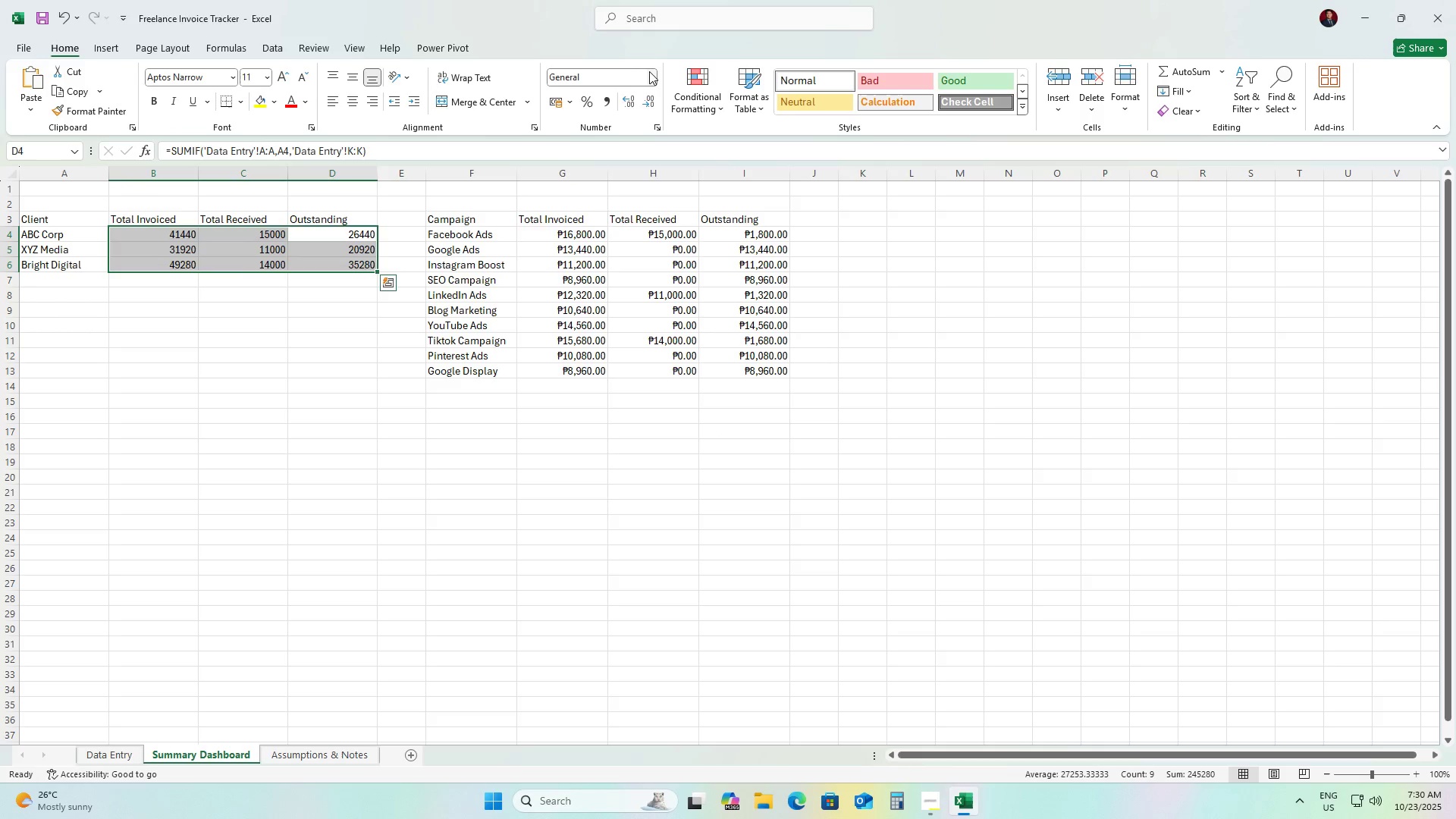 
left_click([648, 72])
 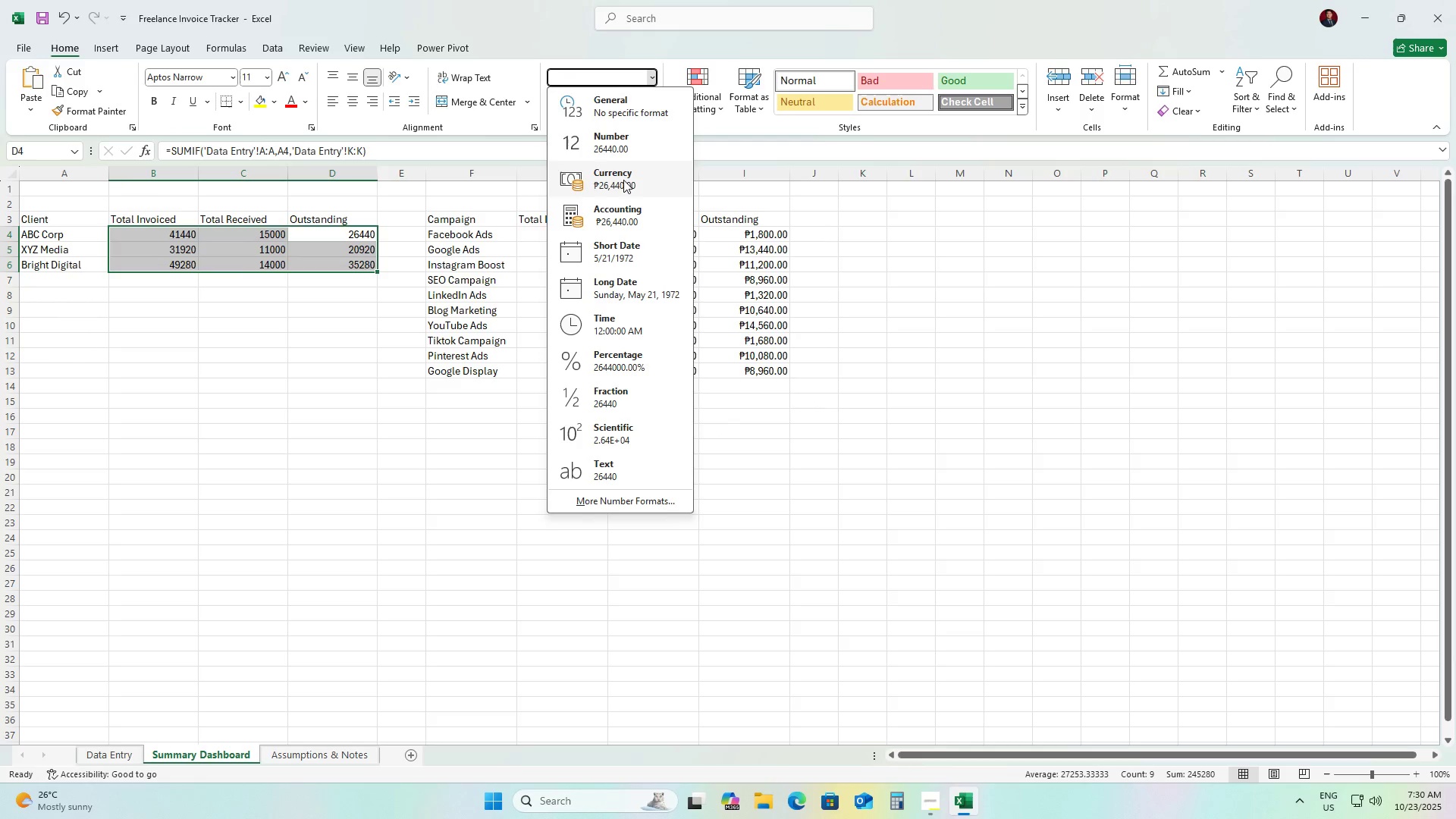 
left_click([623, 181])
 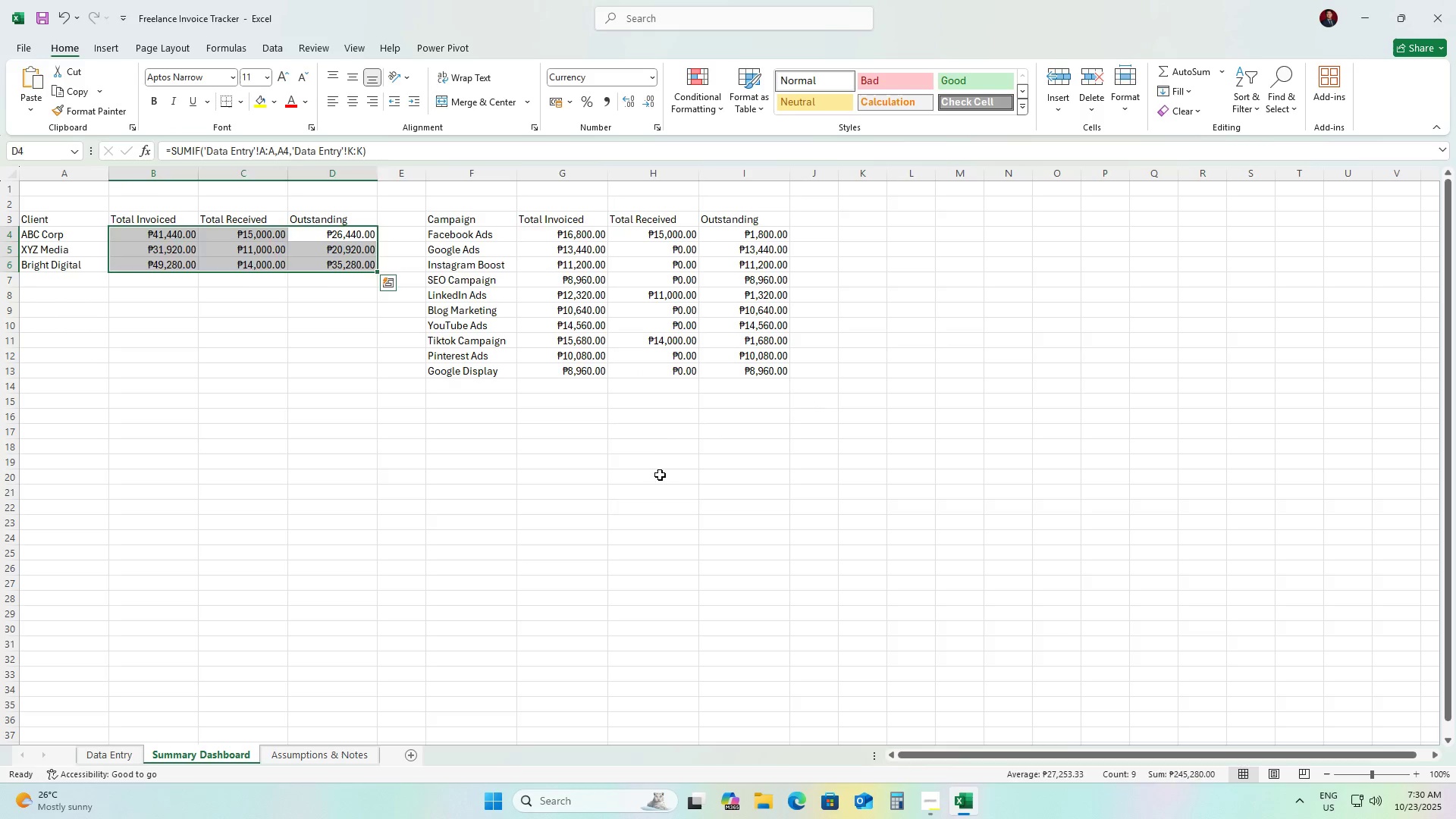 
left_click([660, 477])
 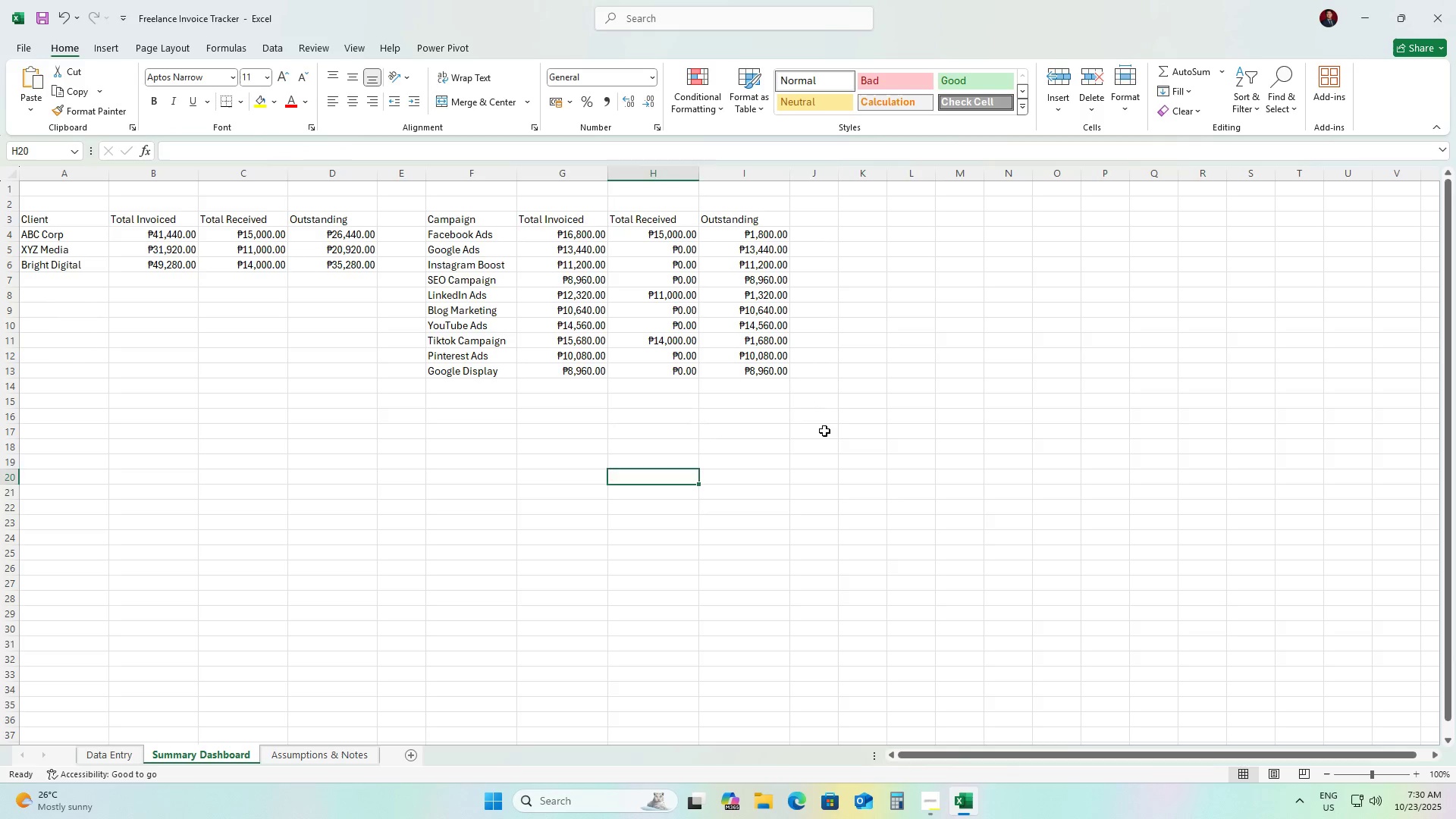 
left_click([824, 431])
 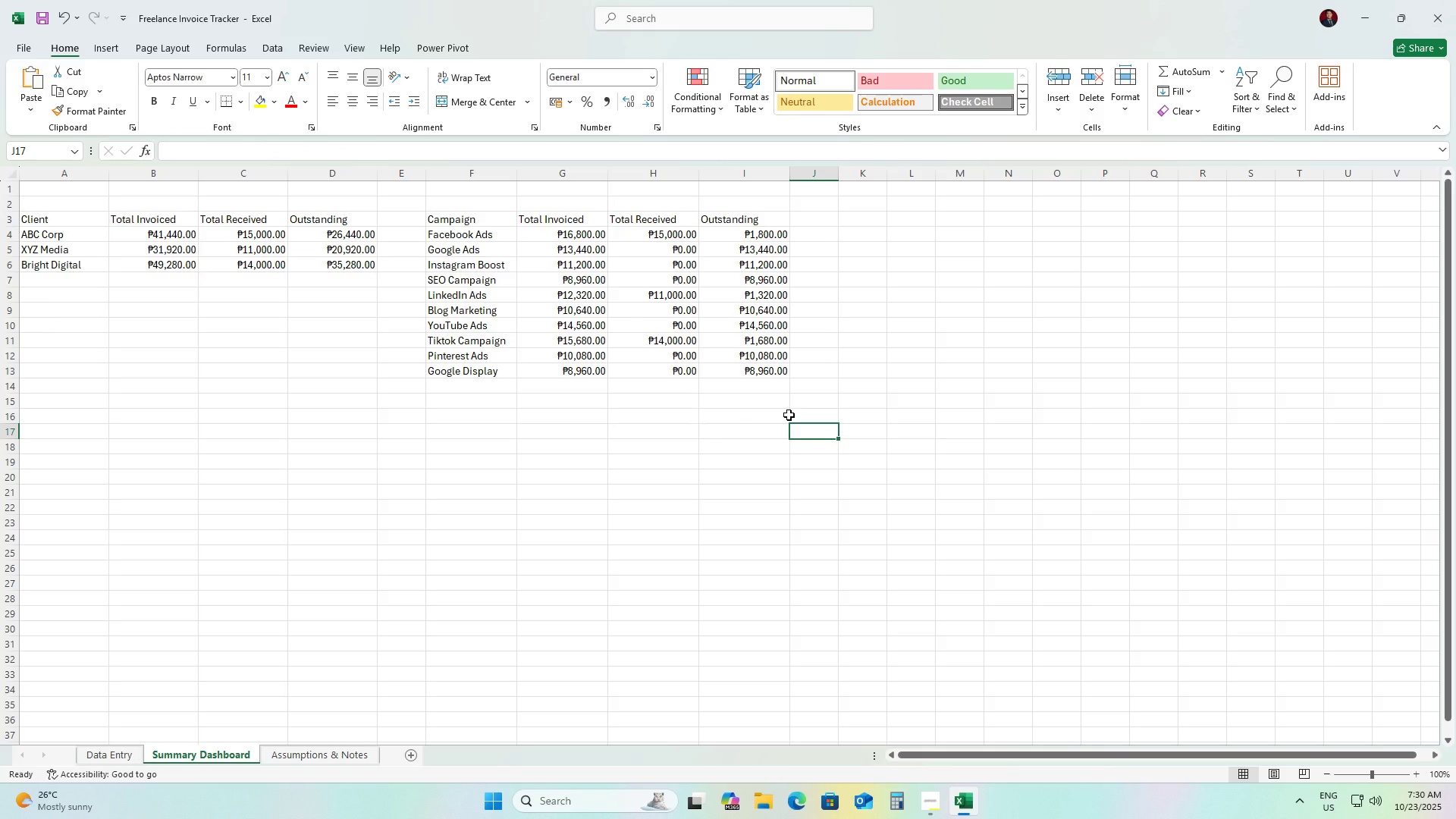 
wait(7.16)
 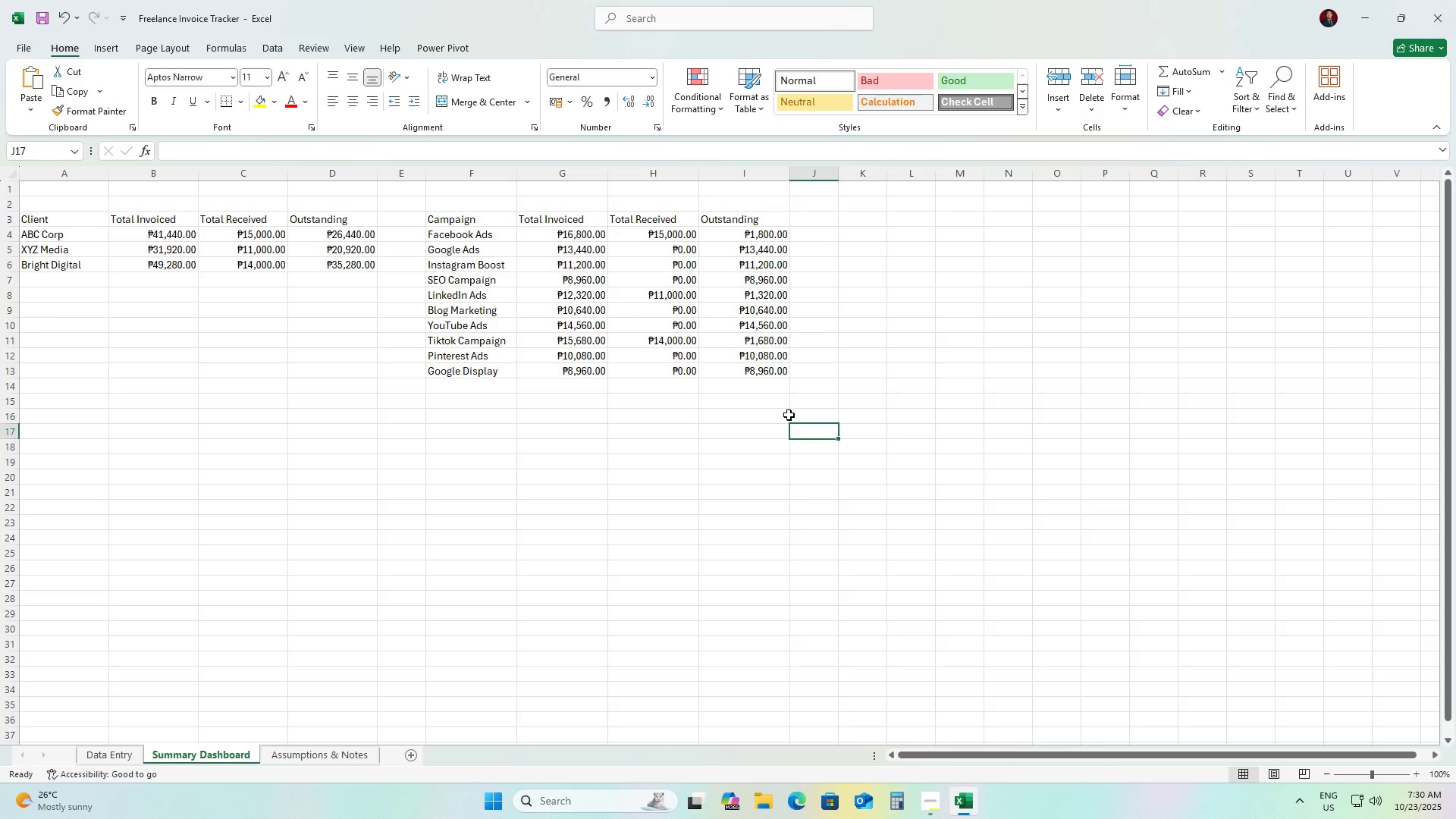 
left_click_drag(start_coordinate=[47, 236], to_coordinate=[374, 268])
 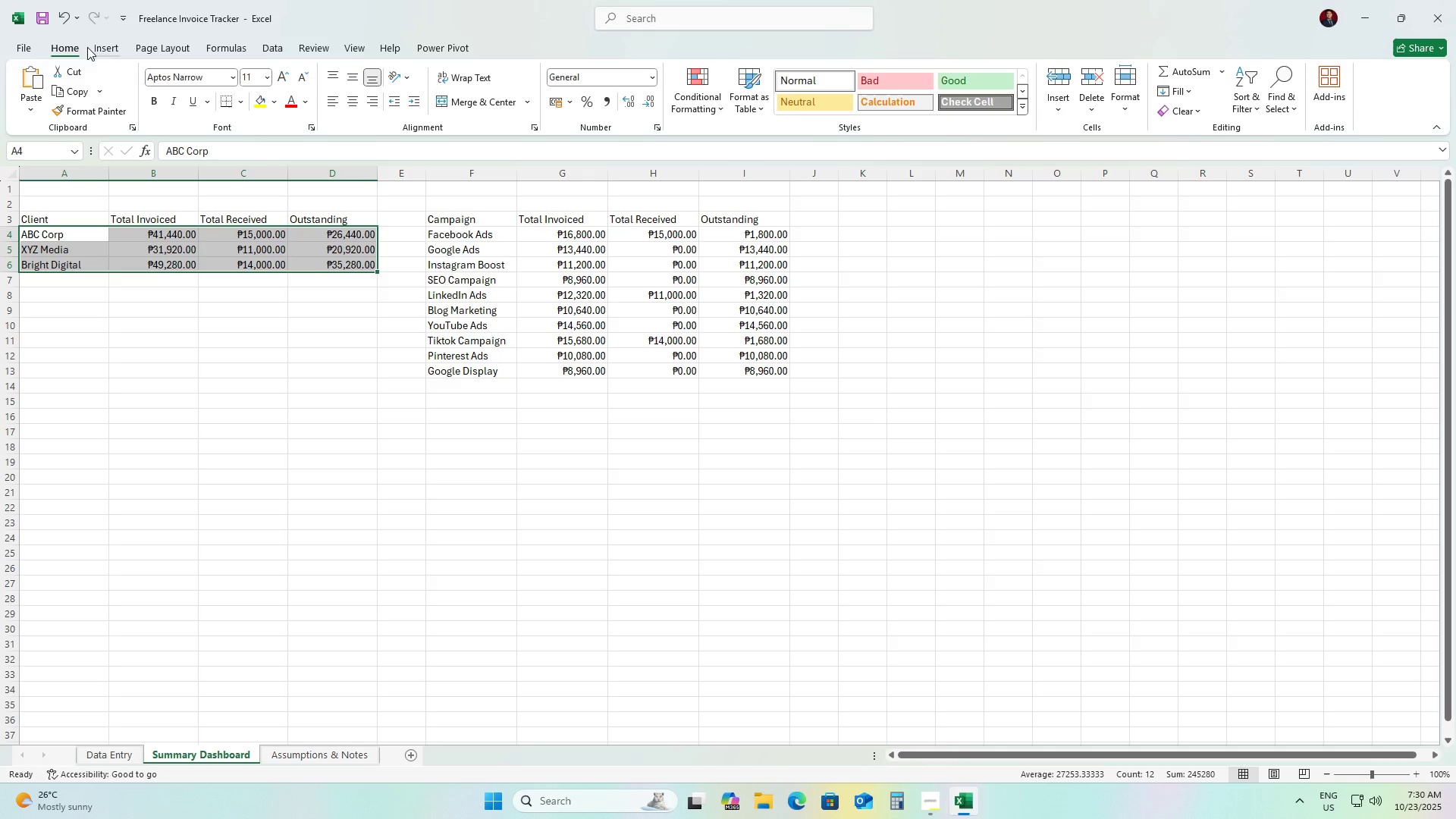 
left_click([122, 51])
 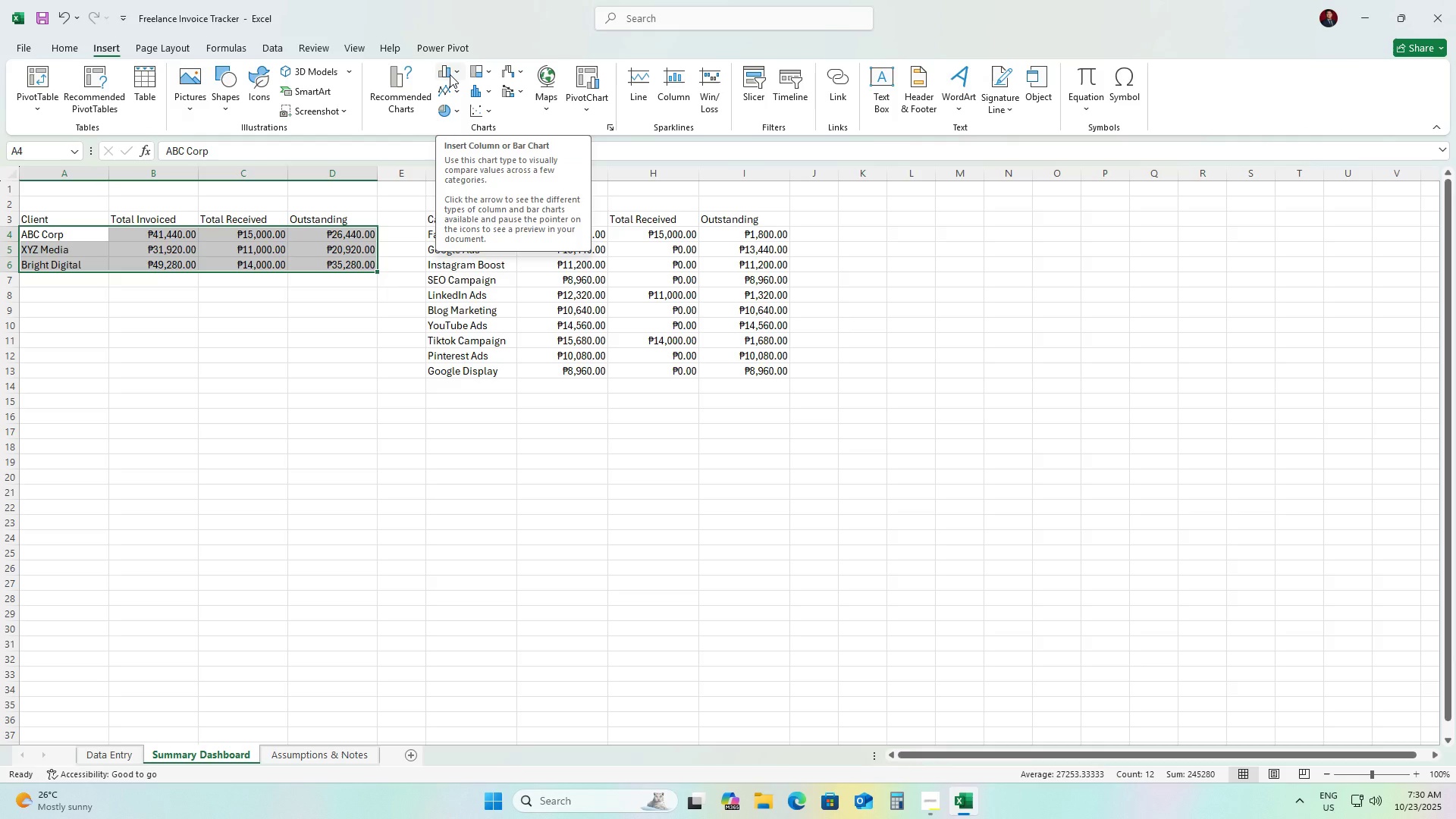 
left_click([450, 74])
 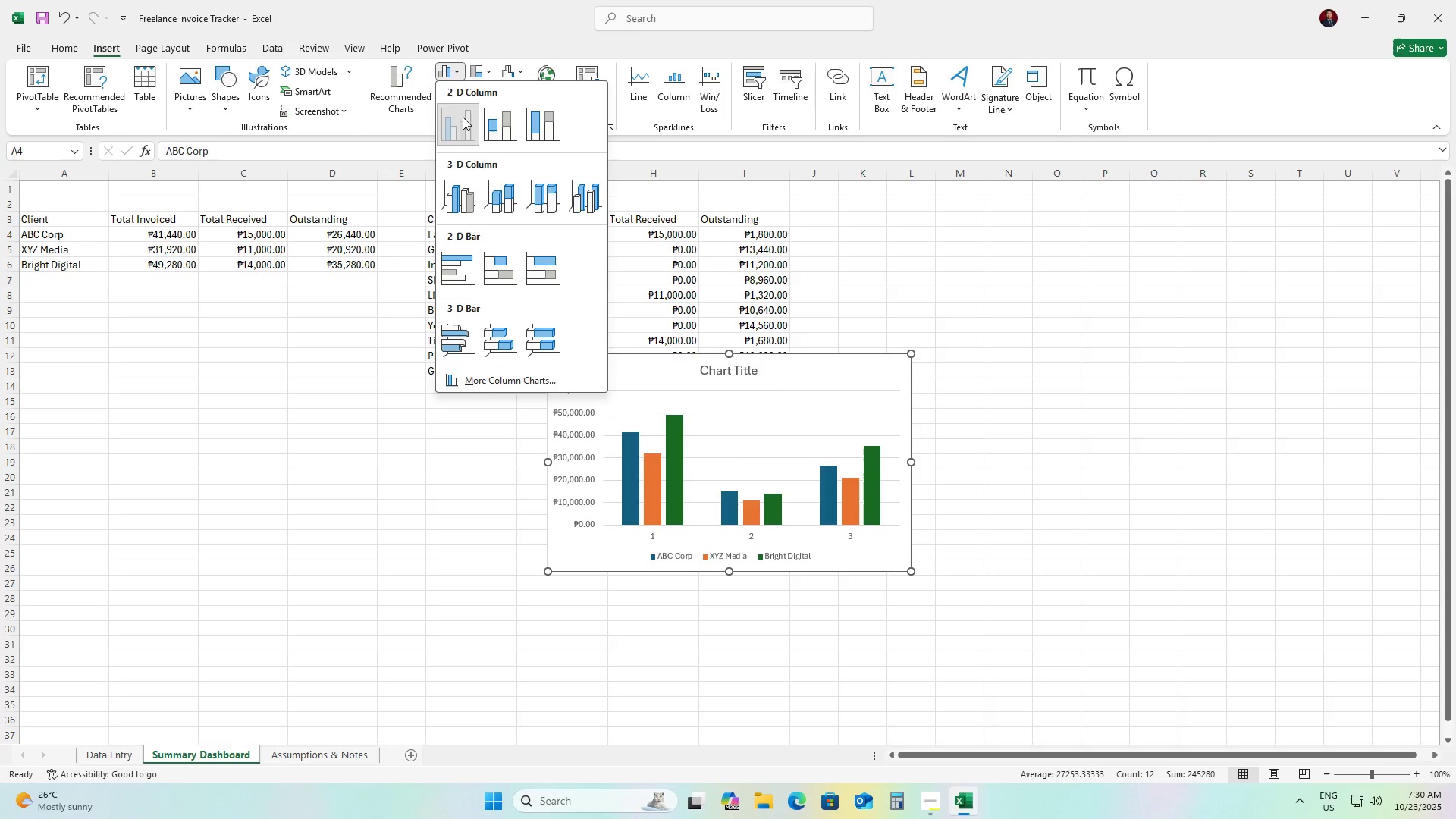 
left_click([463, 117])
 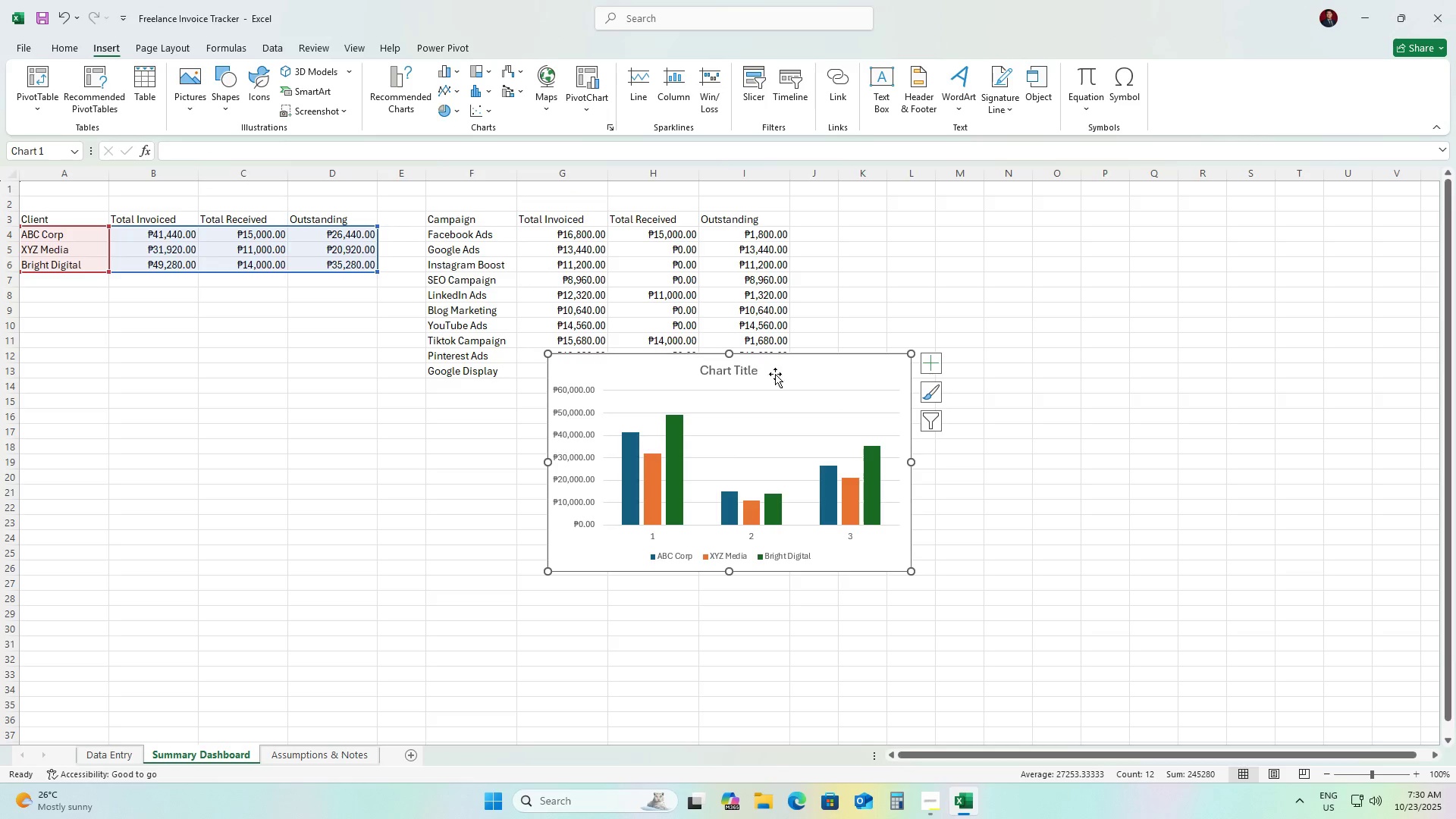 
left_click_drag(start_coordinate=[780, 374], to_coordinate=[249, 294])
 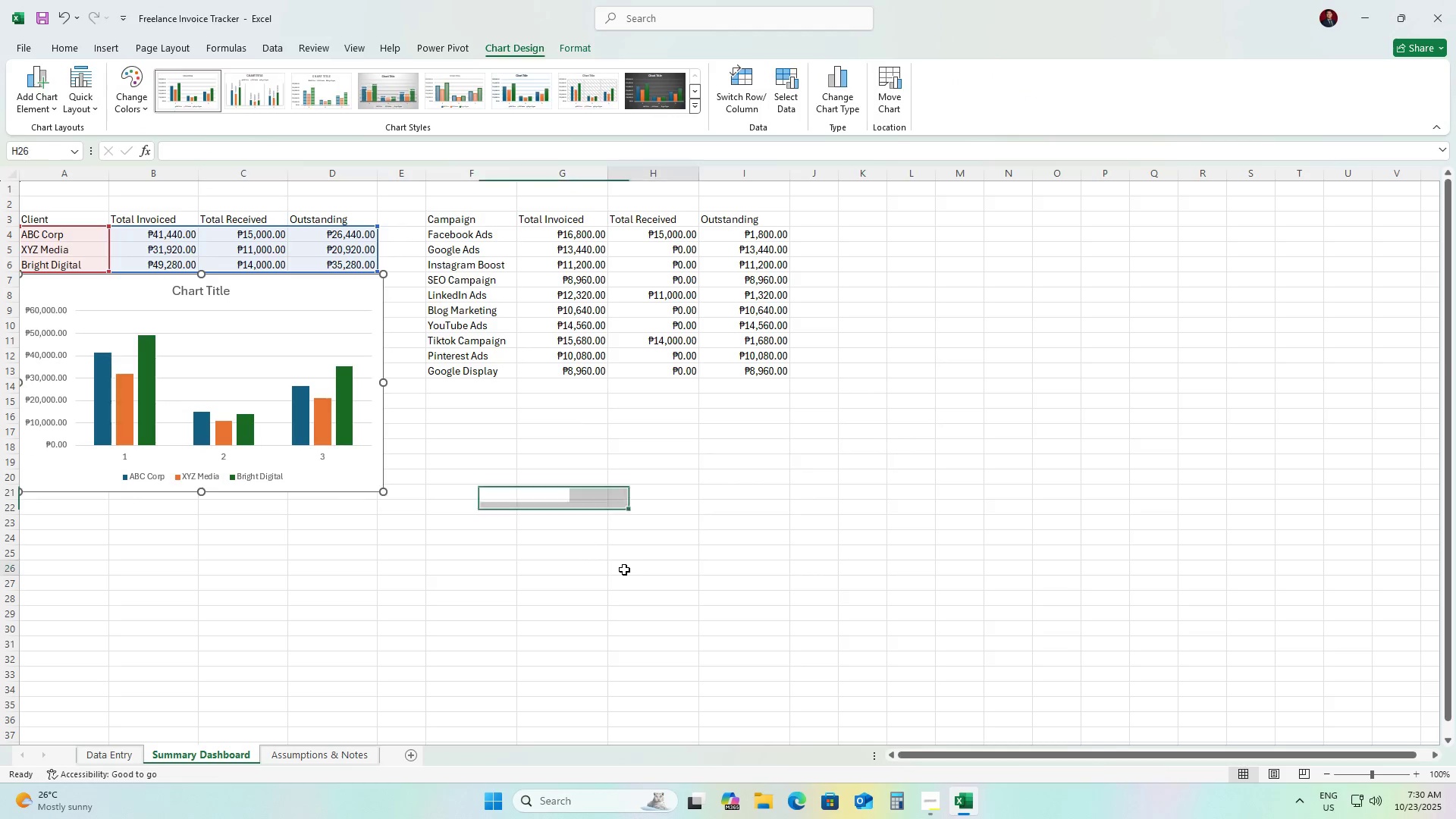 
left_click([624, 570])
 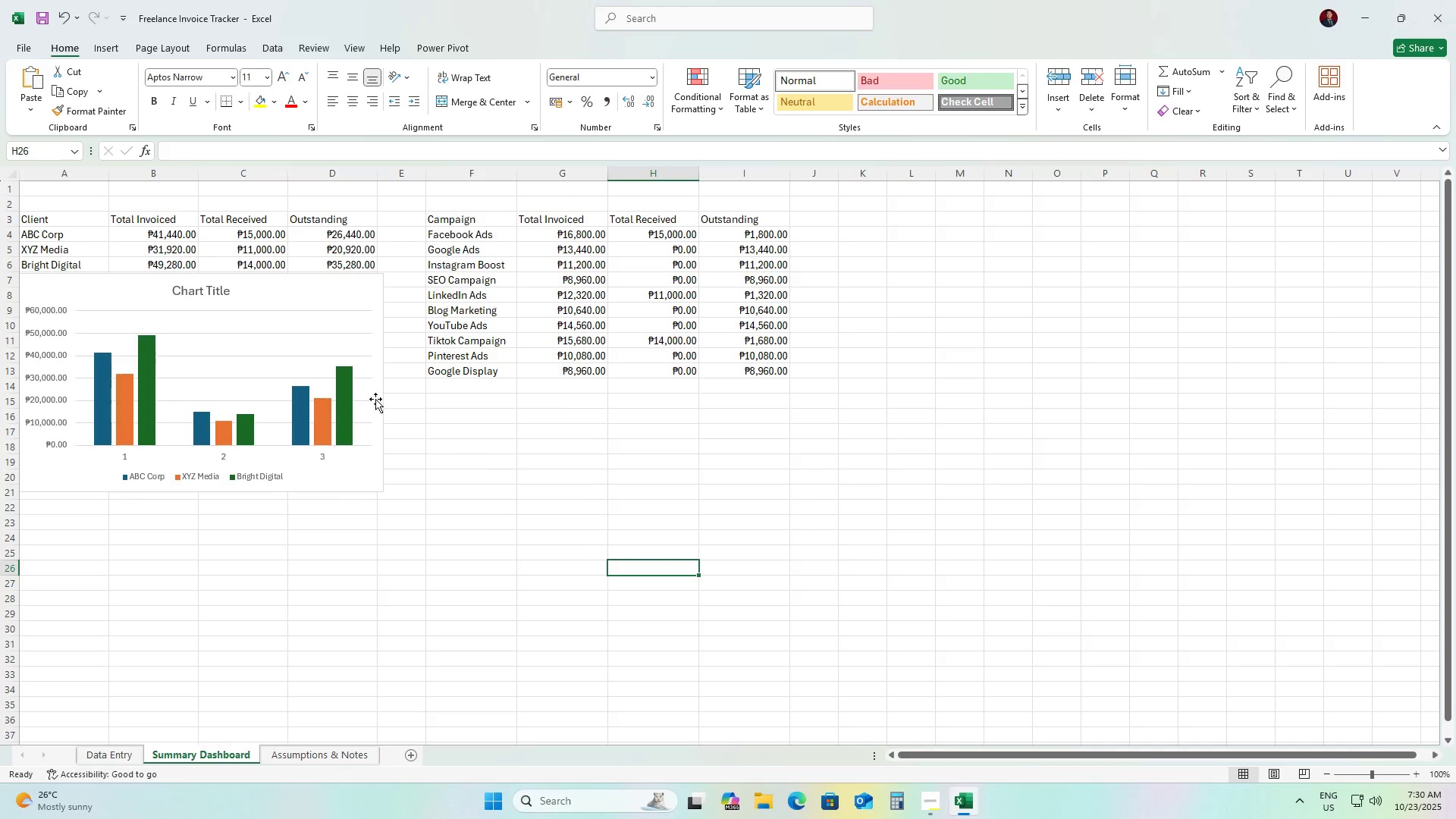 
left_click([360, 387])
 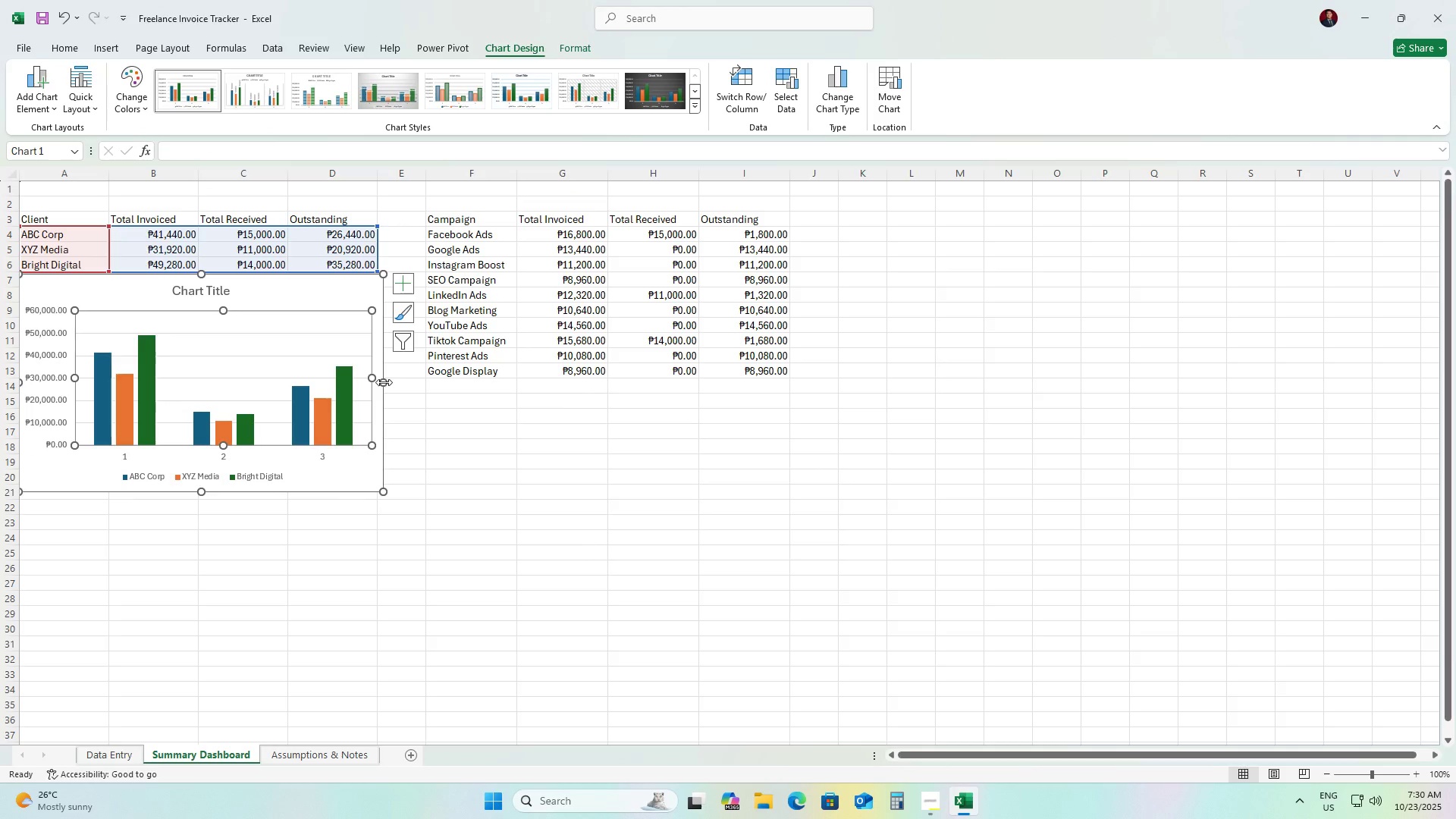 
left_click_drag(start_coordinate=[384, 382], to_coordinate=[377, 382])
 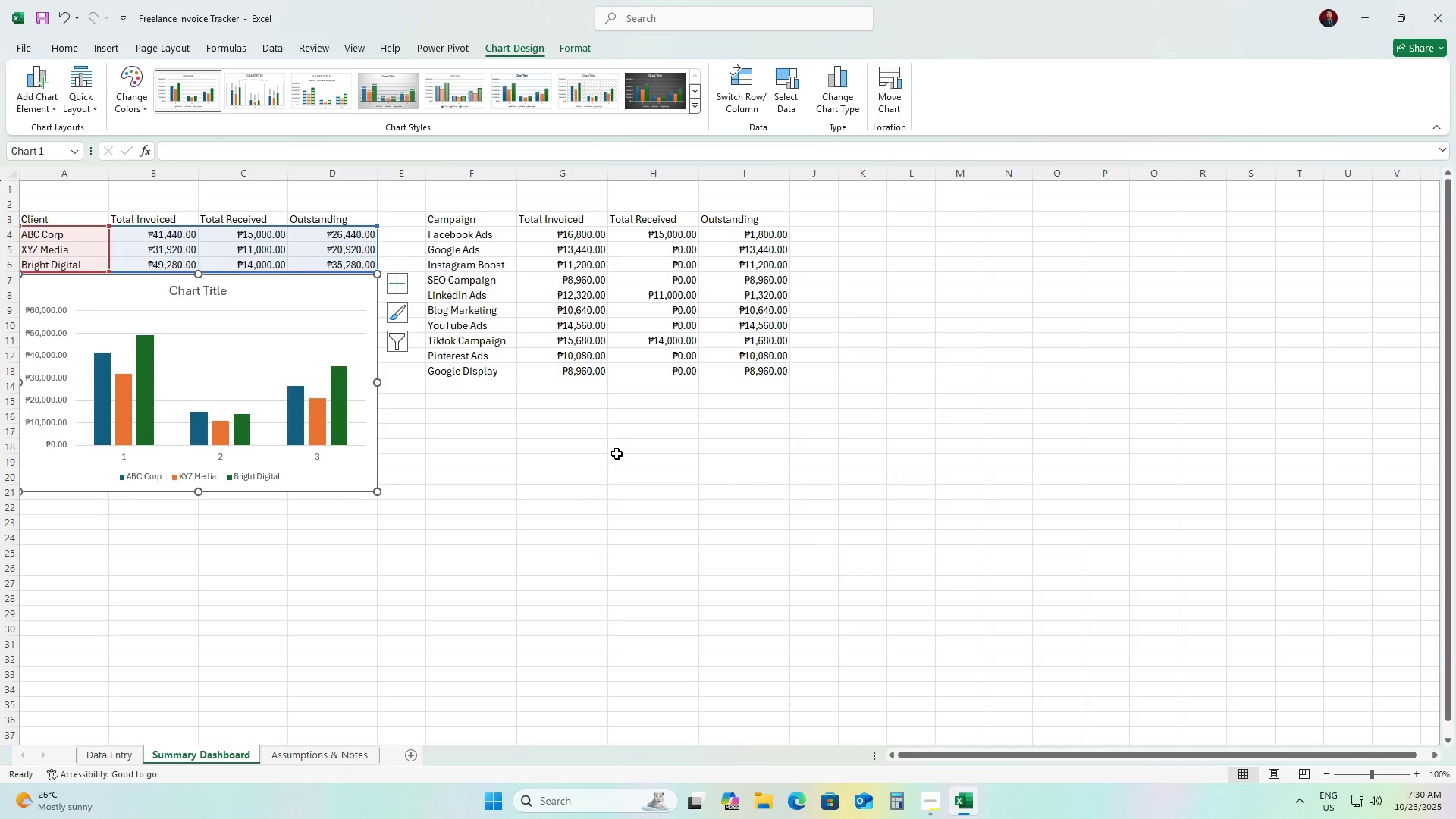 
left_click([617, 453])
 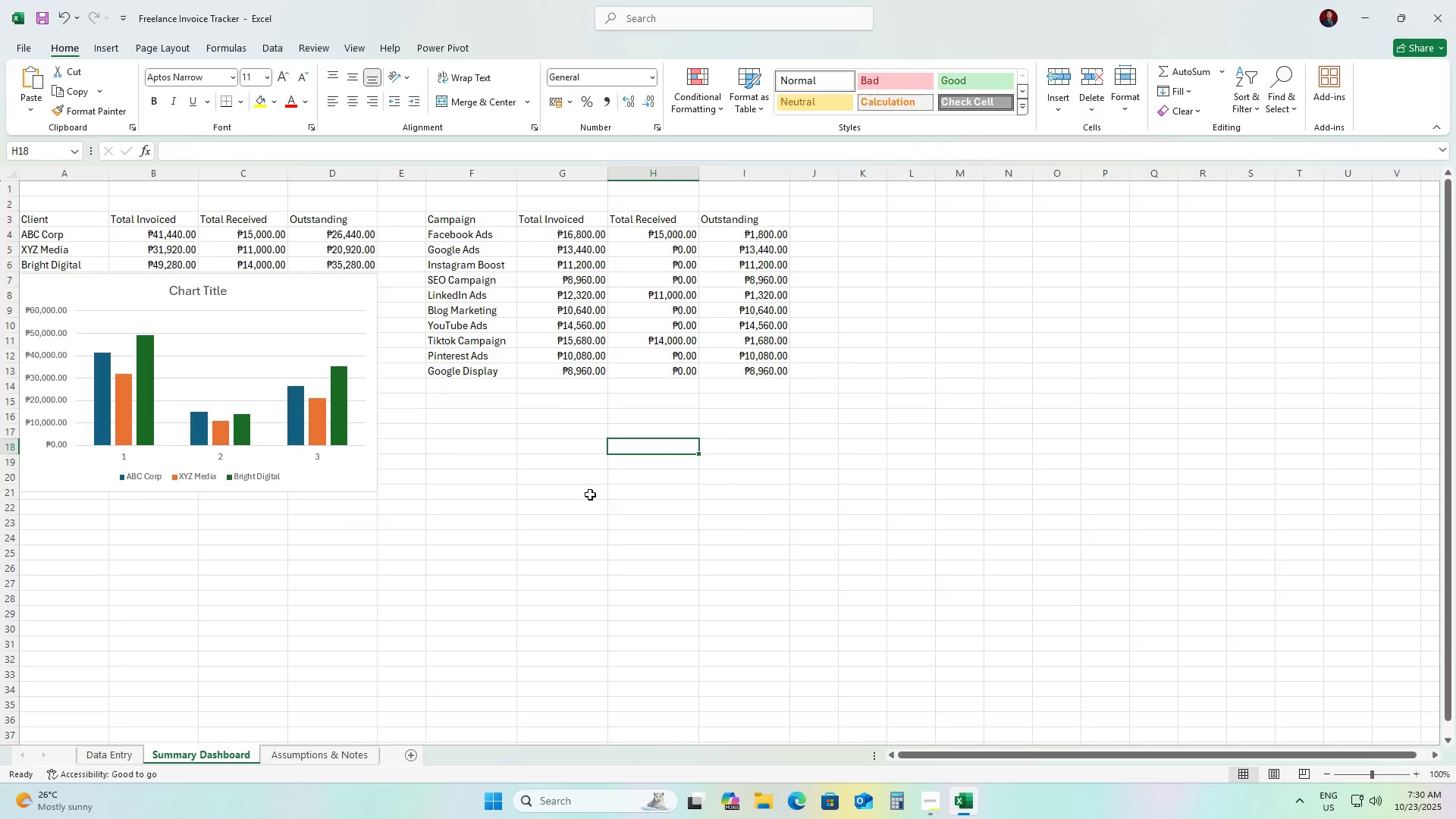 
left_click([190, 290])
 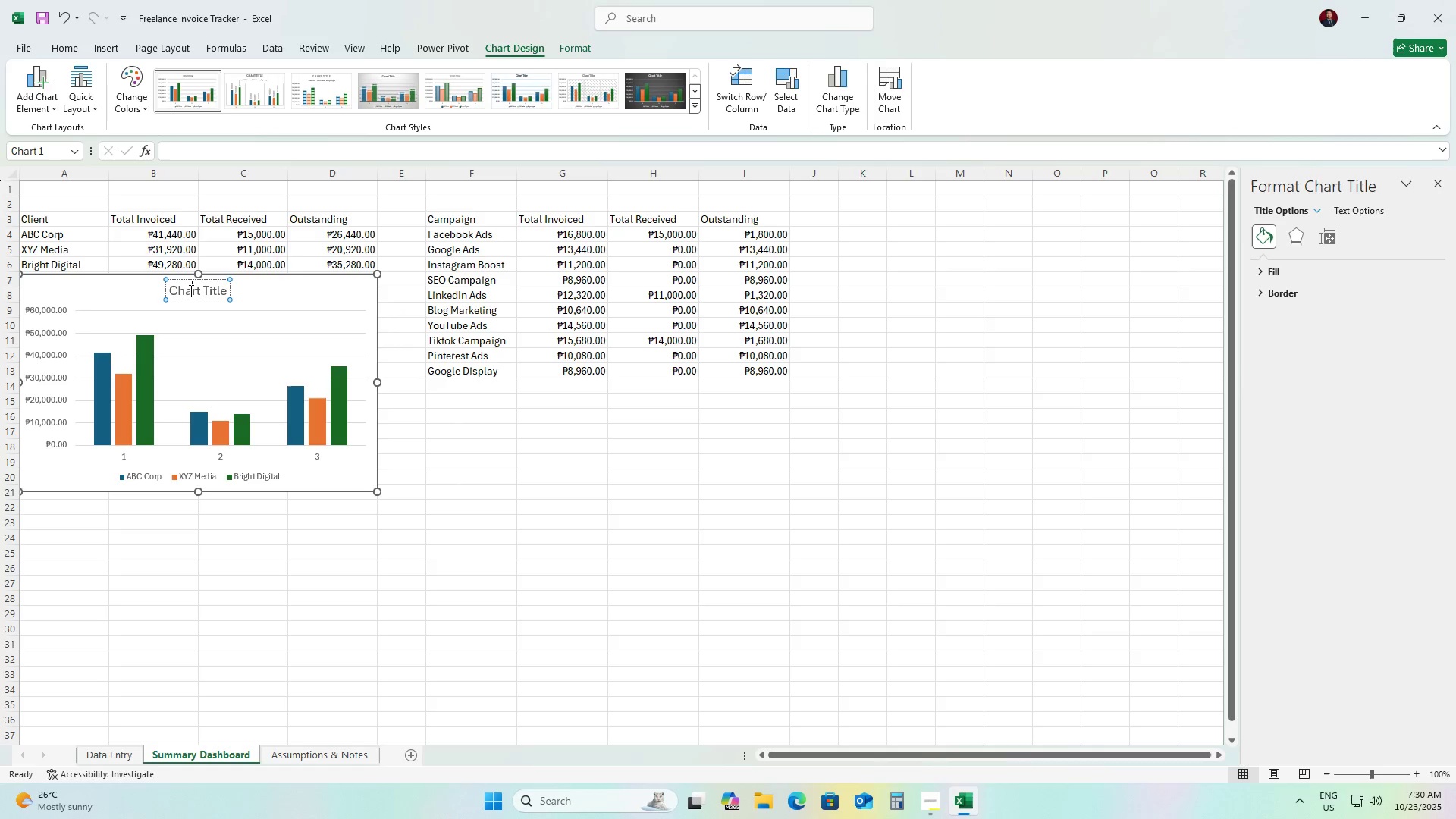 
double_click([190, 290])
 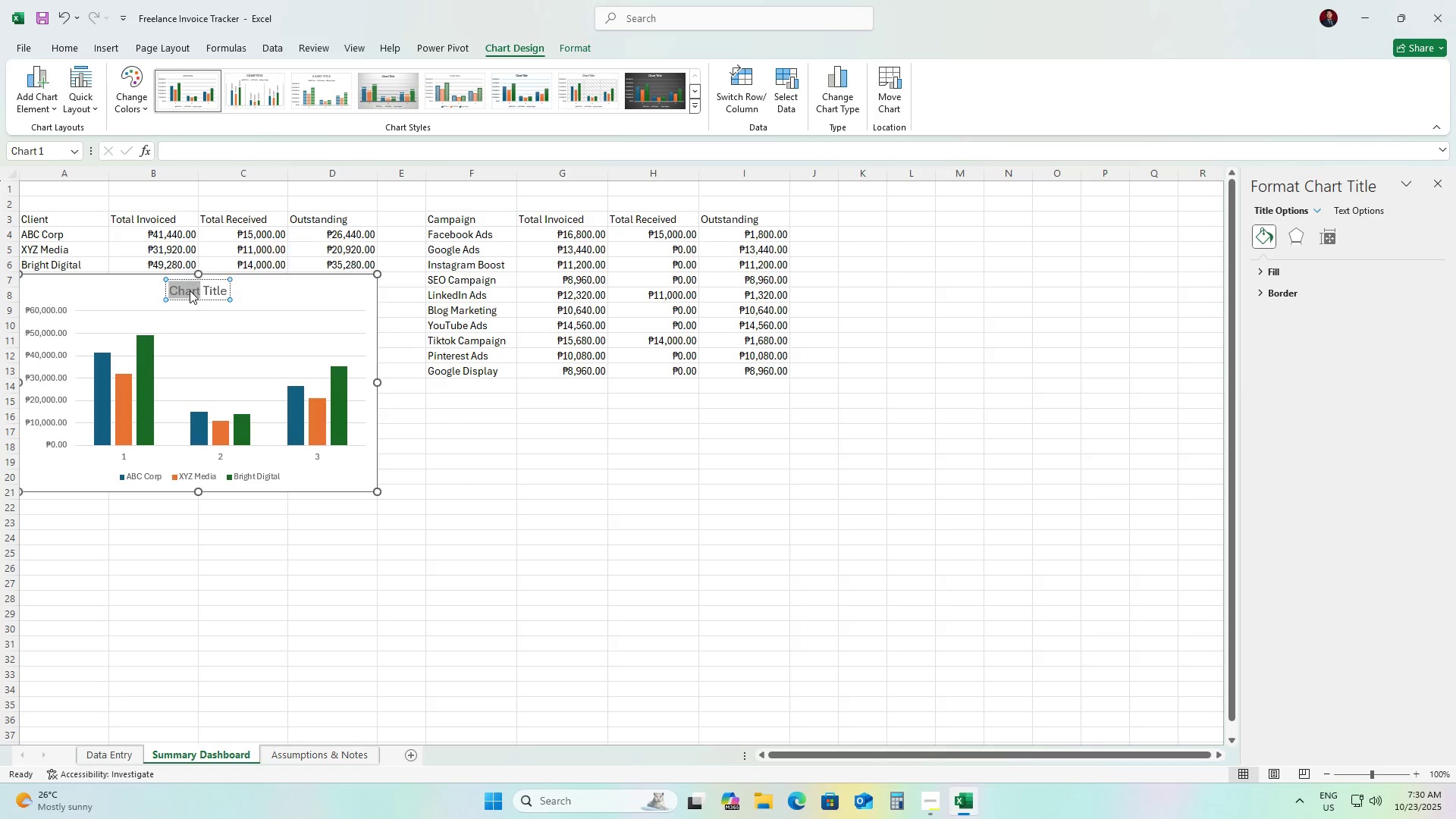 
key(Control+ControlLeft)
 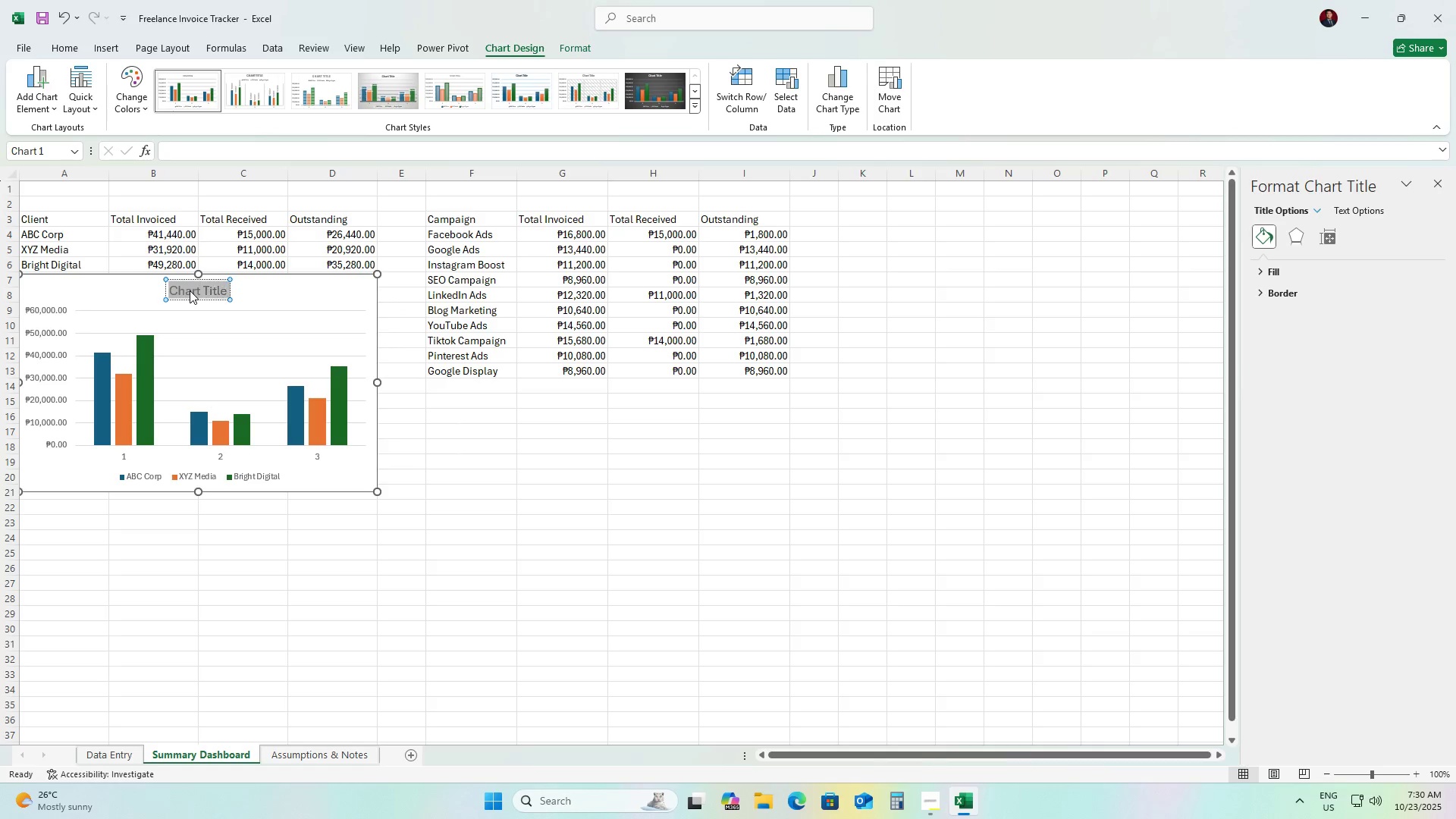 
key(Control+A)
 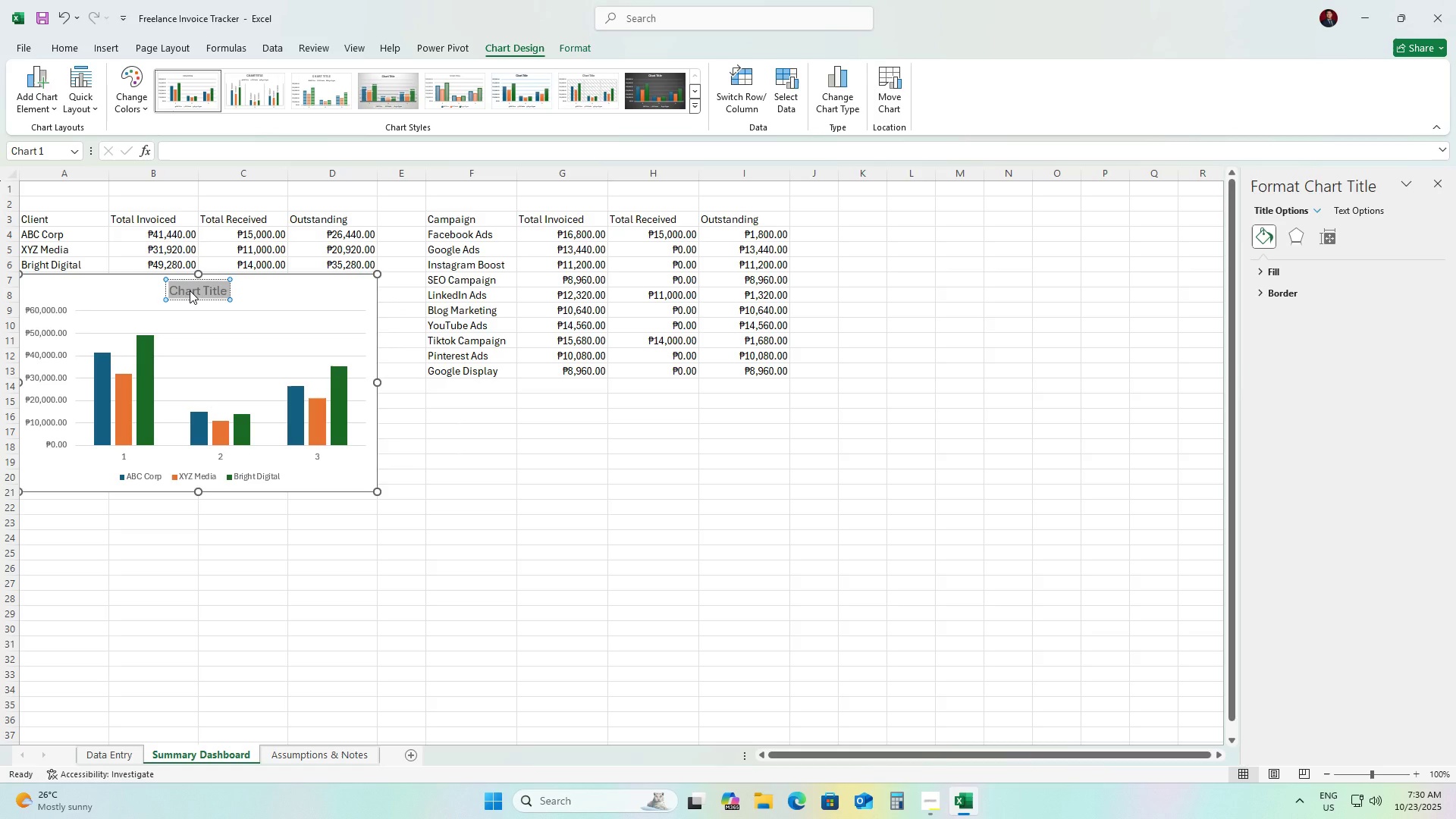 
type(Outstanding by Client)
 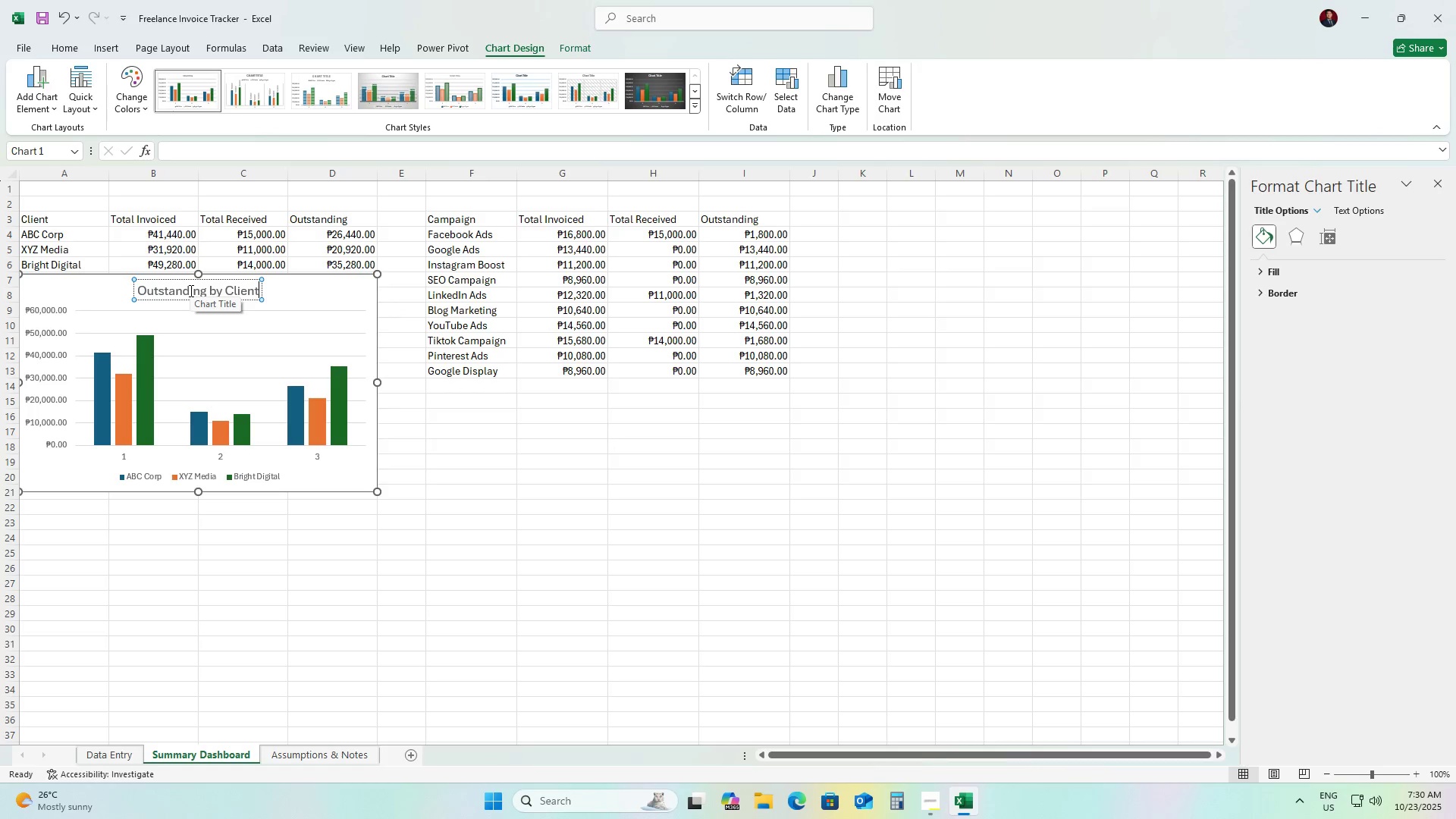 
key(Enter)
 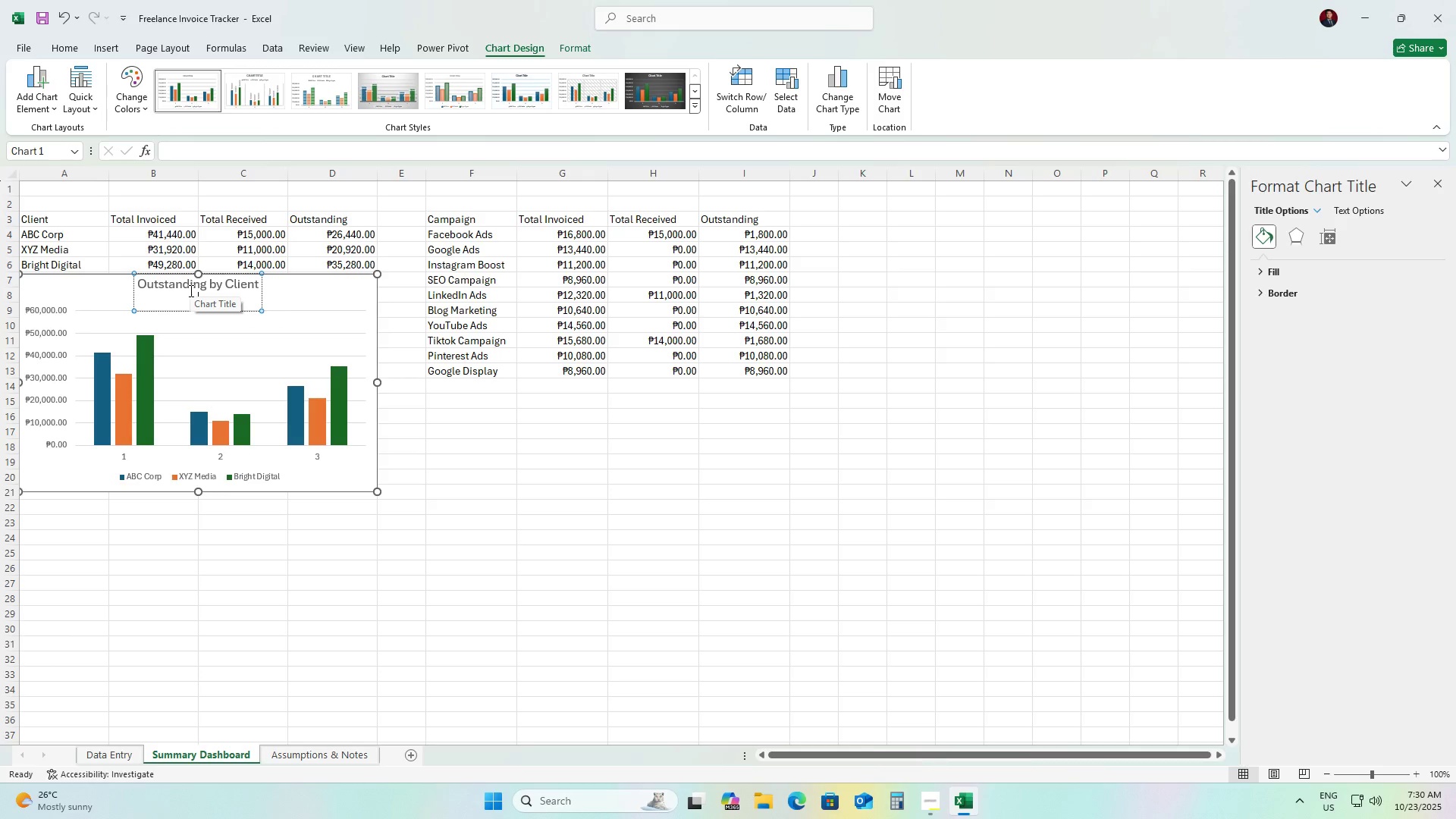 
key(Backspace)
 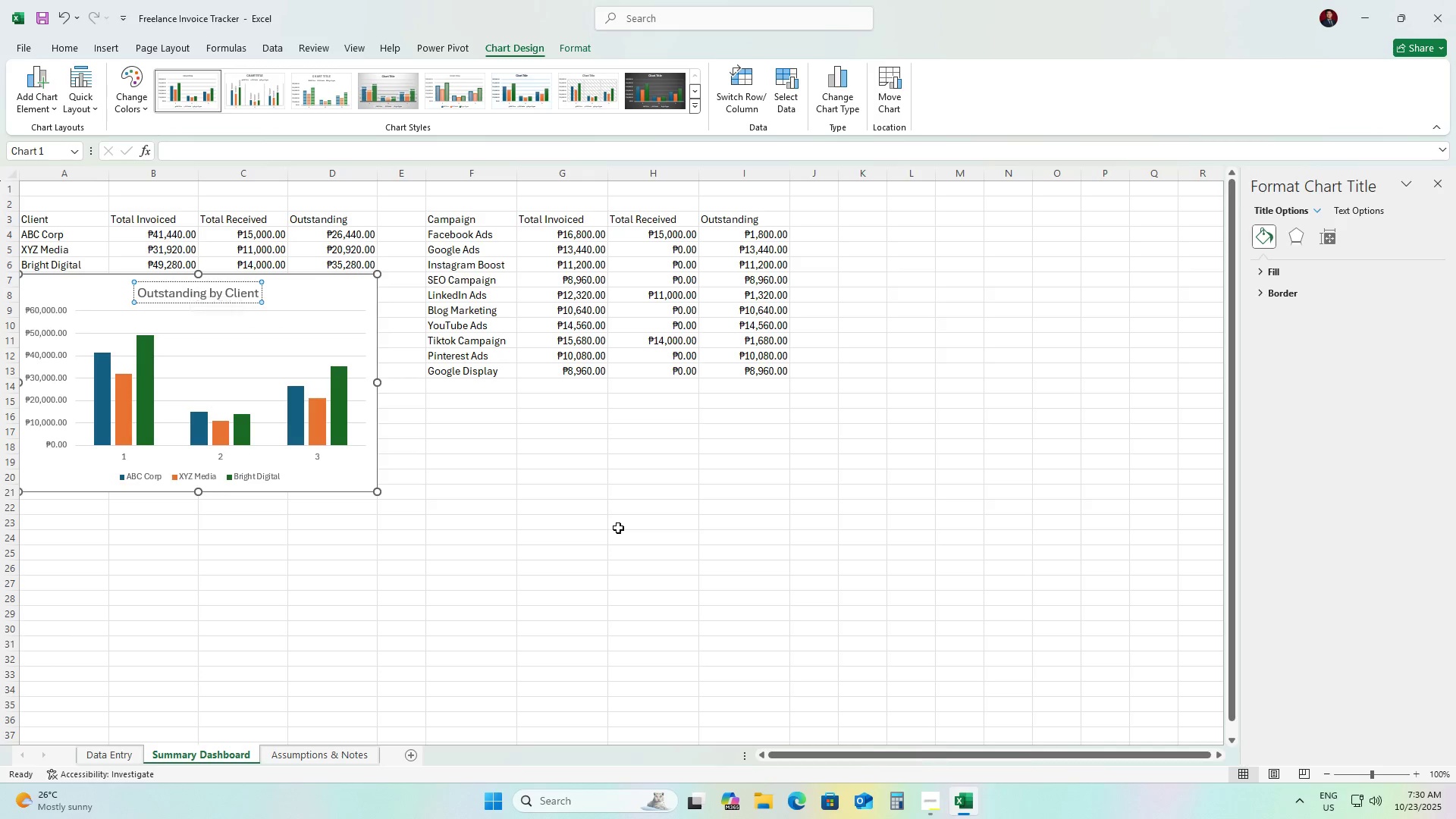 
left_click([618, 528])
 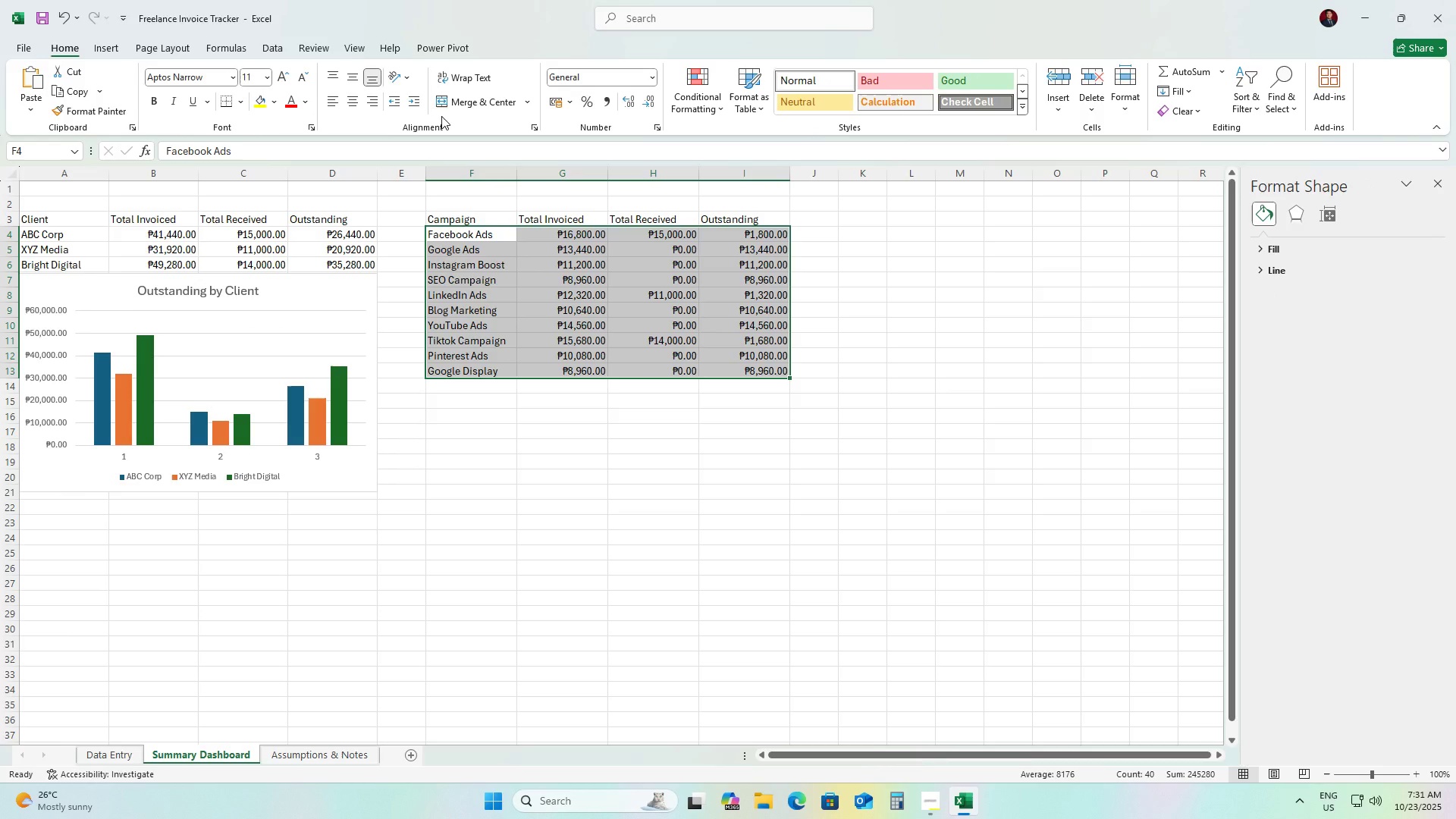 
wait(6.76)
 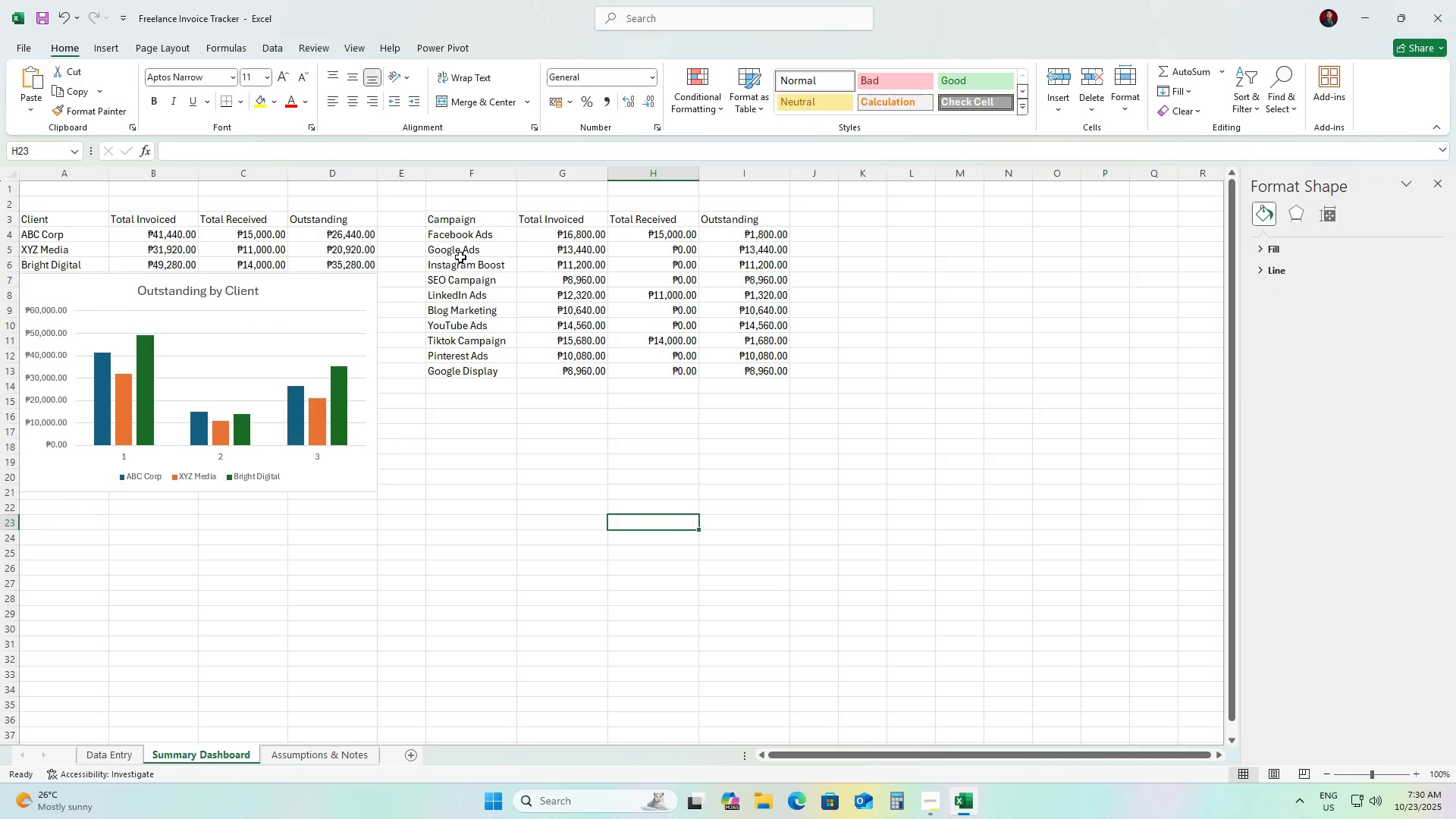 
left_click([102, 43])
 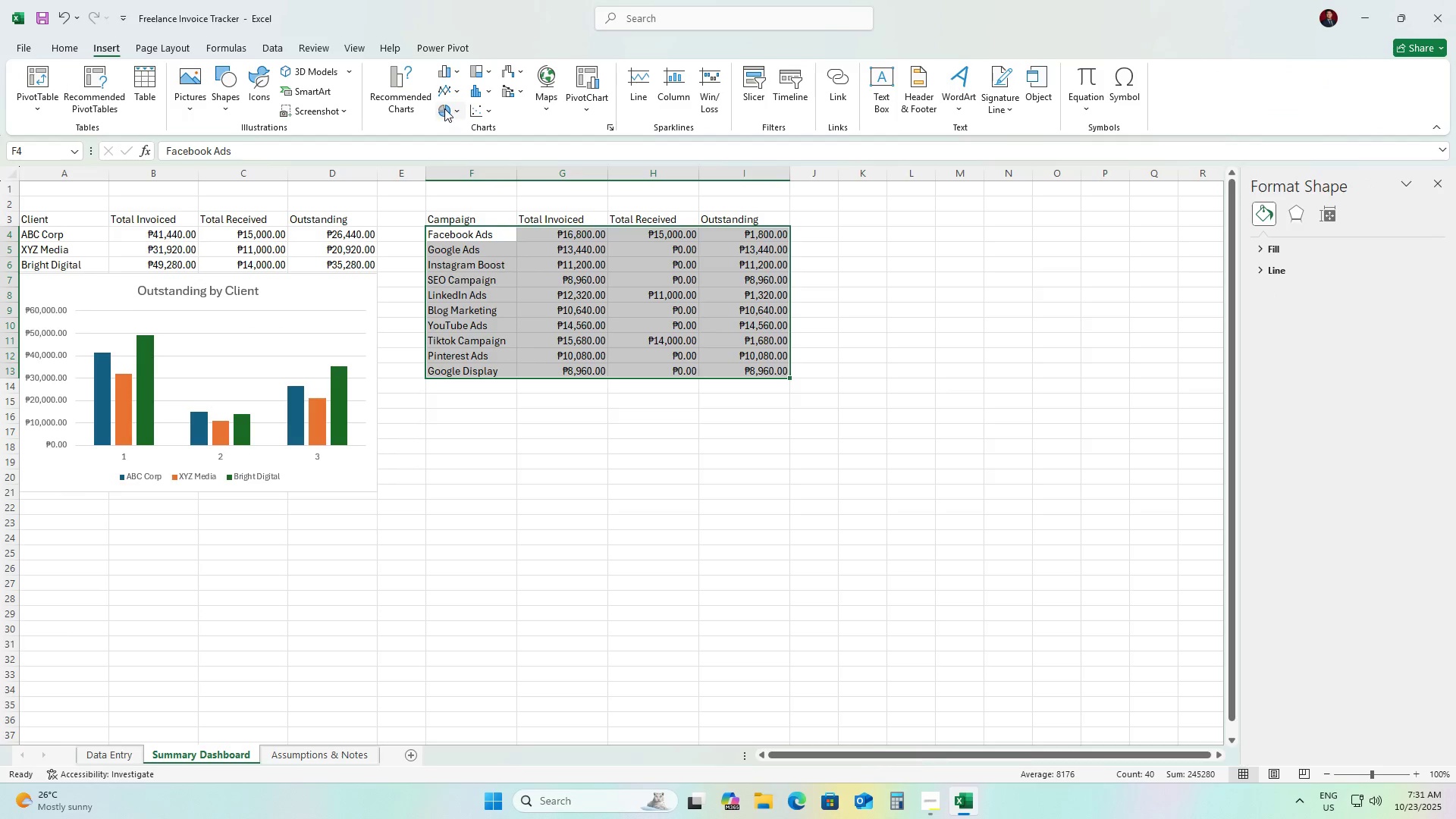 
left_click([444, 108])
 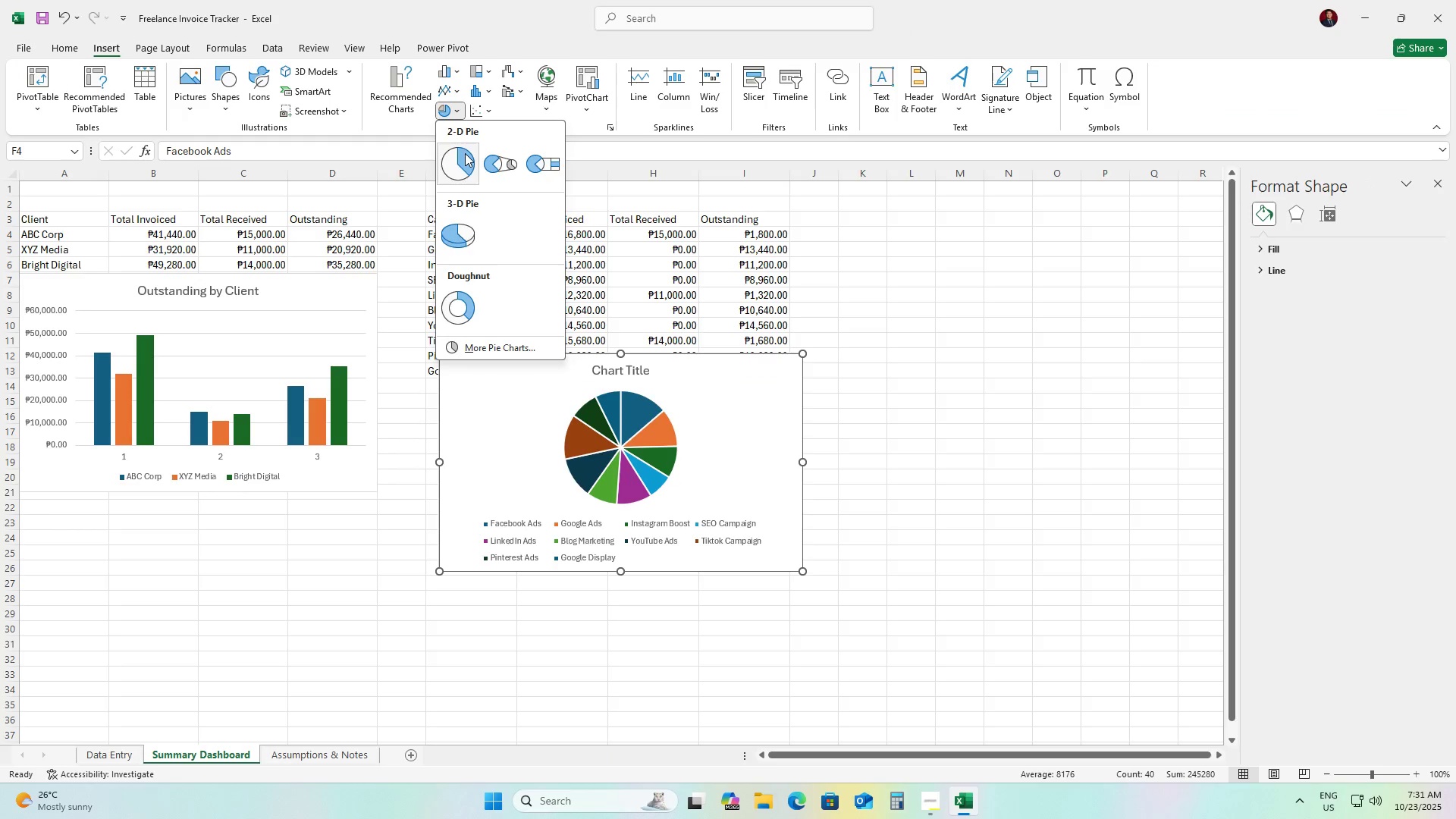 
left_click([465, 153])
 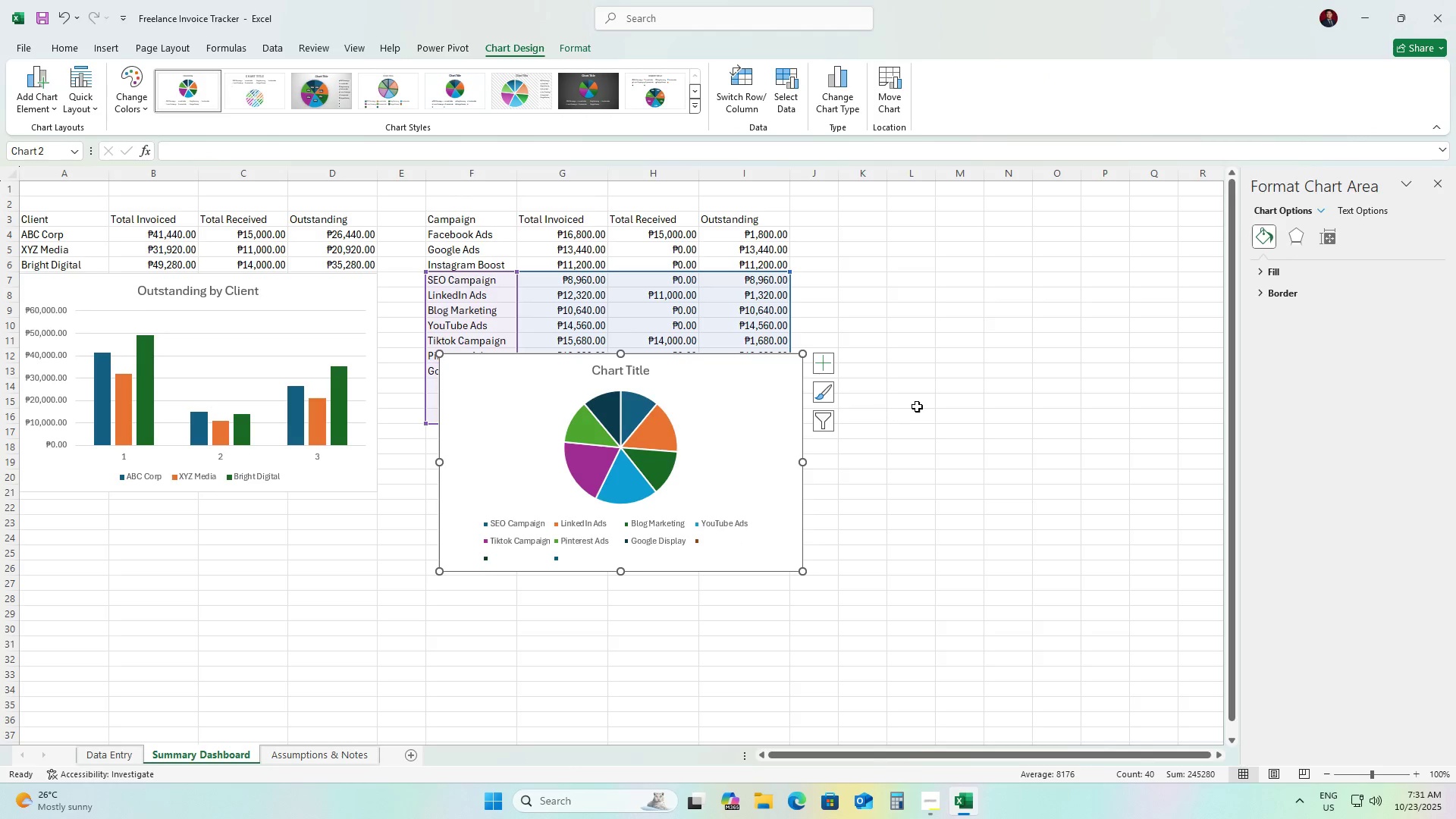 
key(Control+Z)
 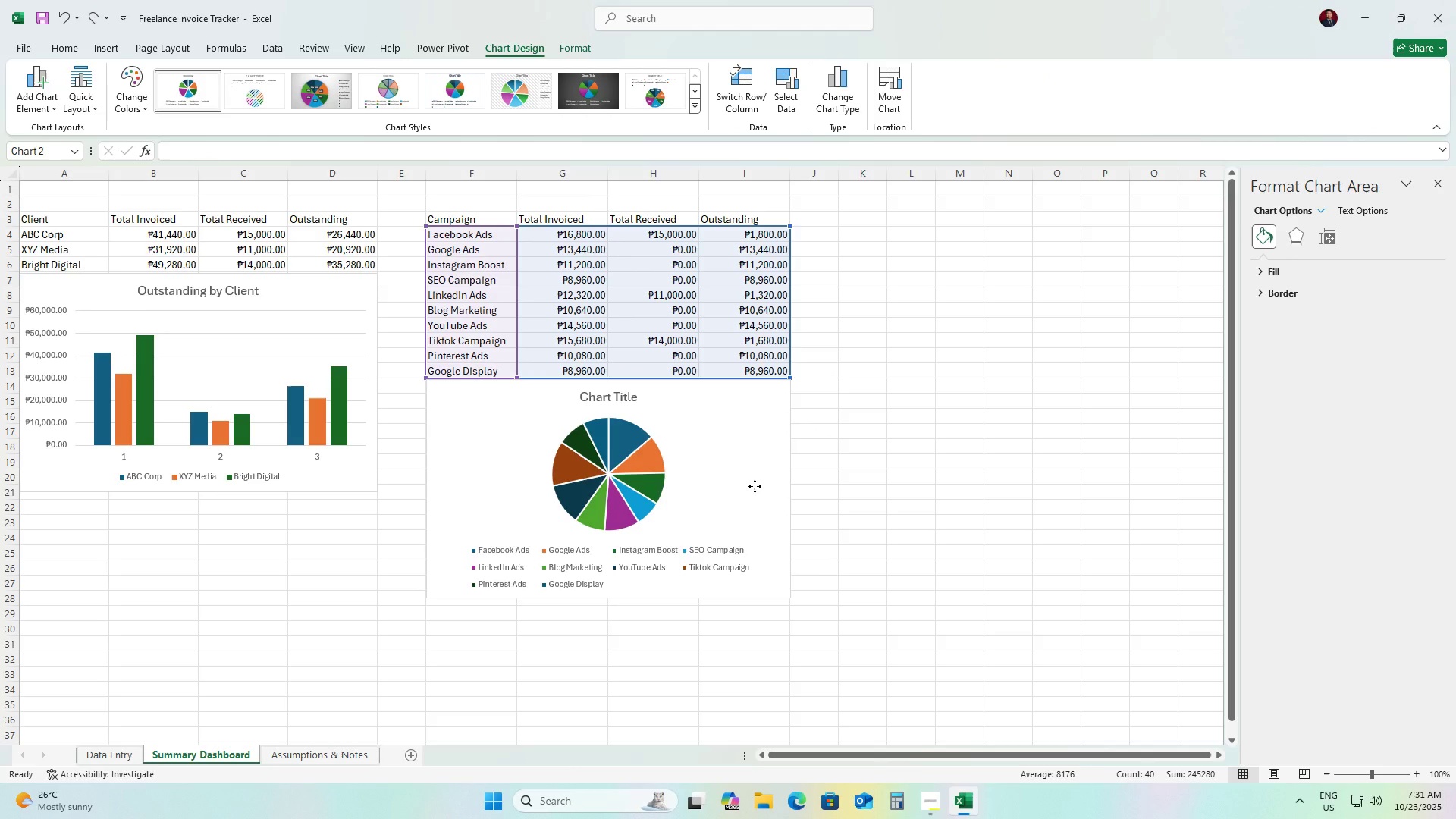 
wait(5.85)
 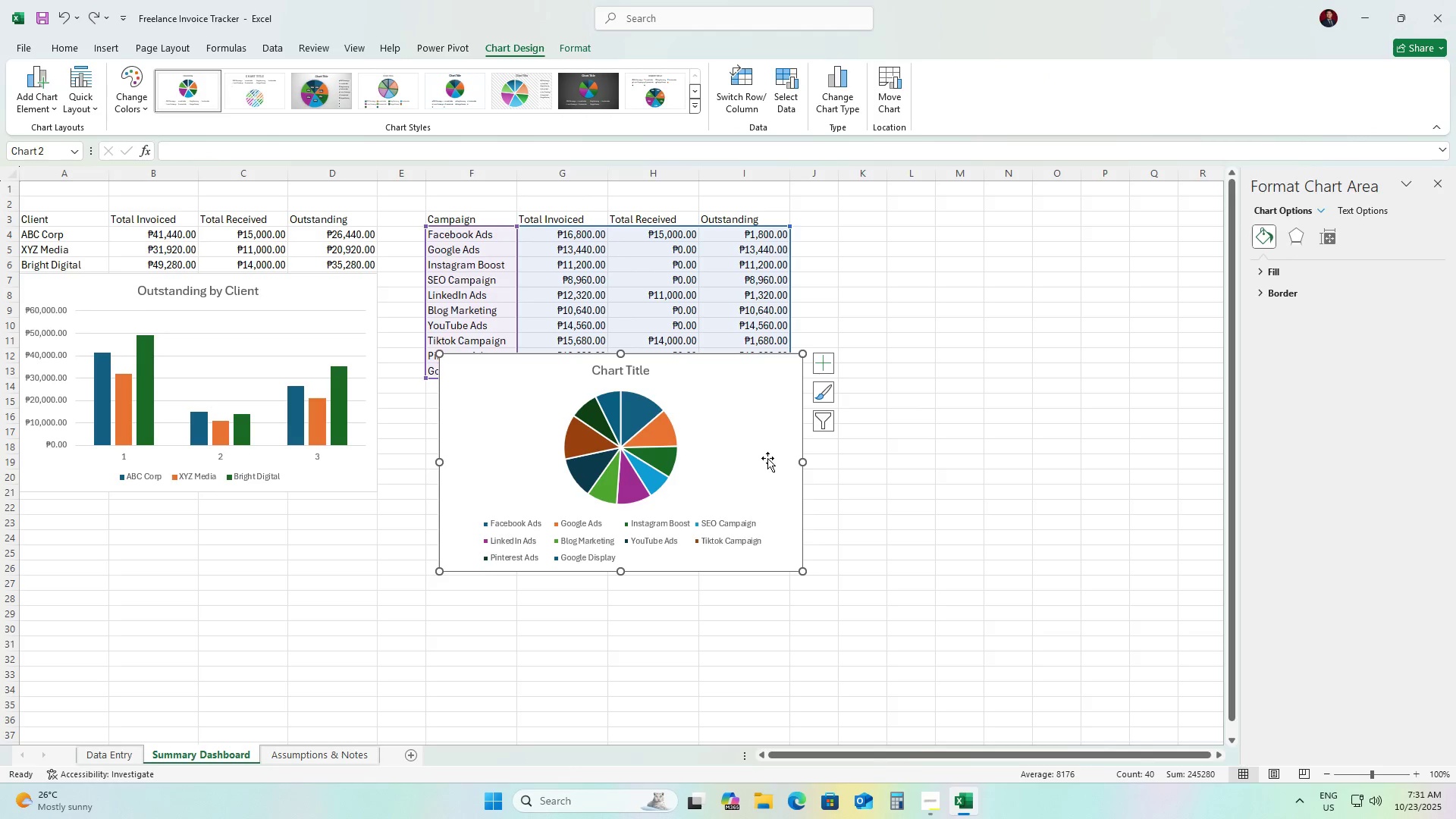 
double_click([617, 395])
 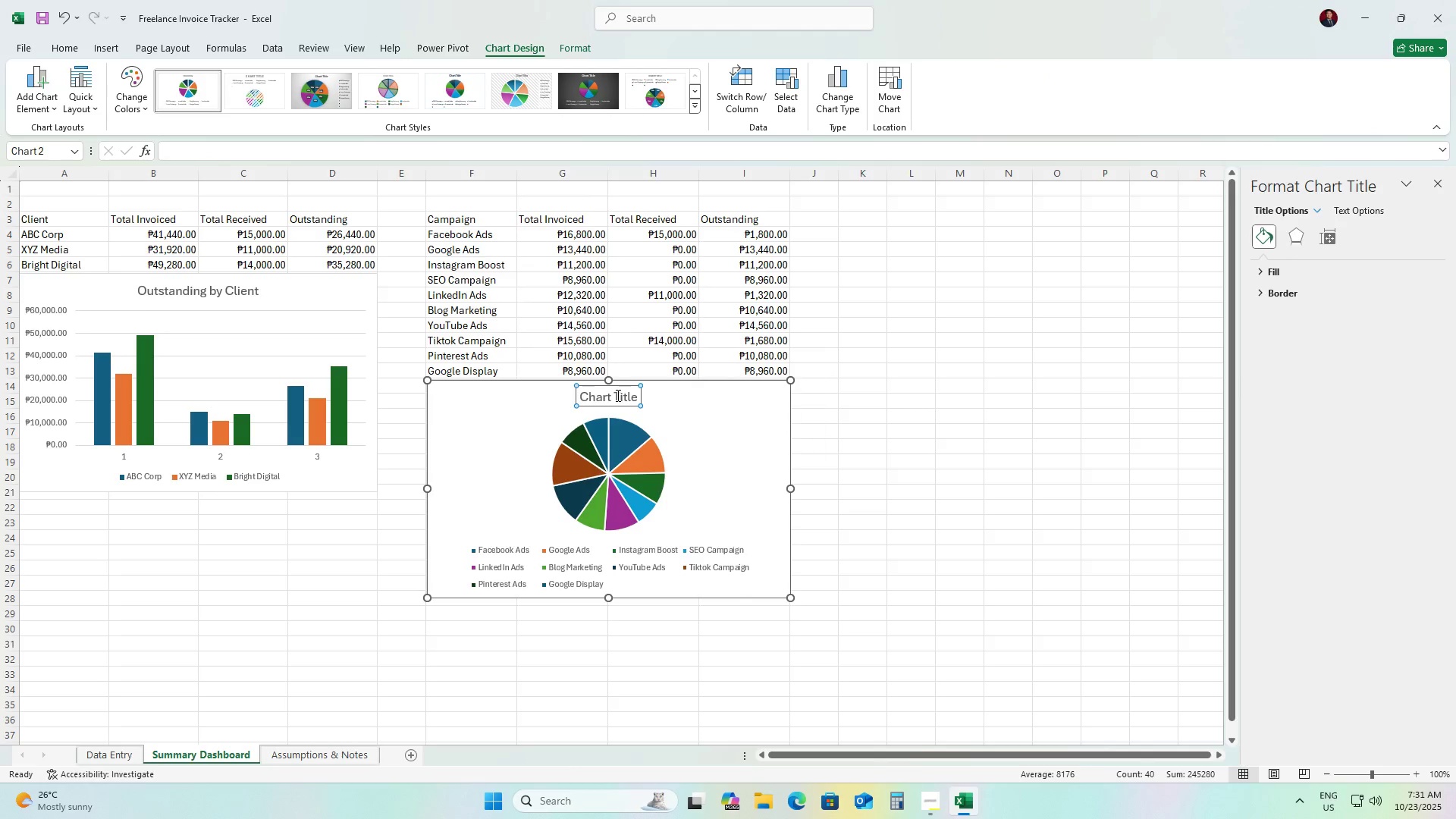 
left_click([617, 395])
 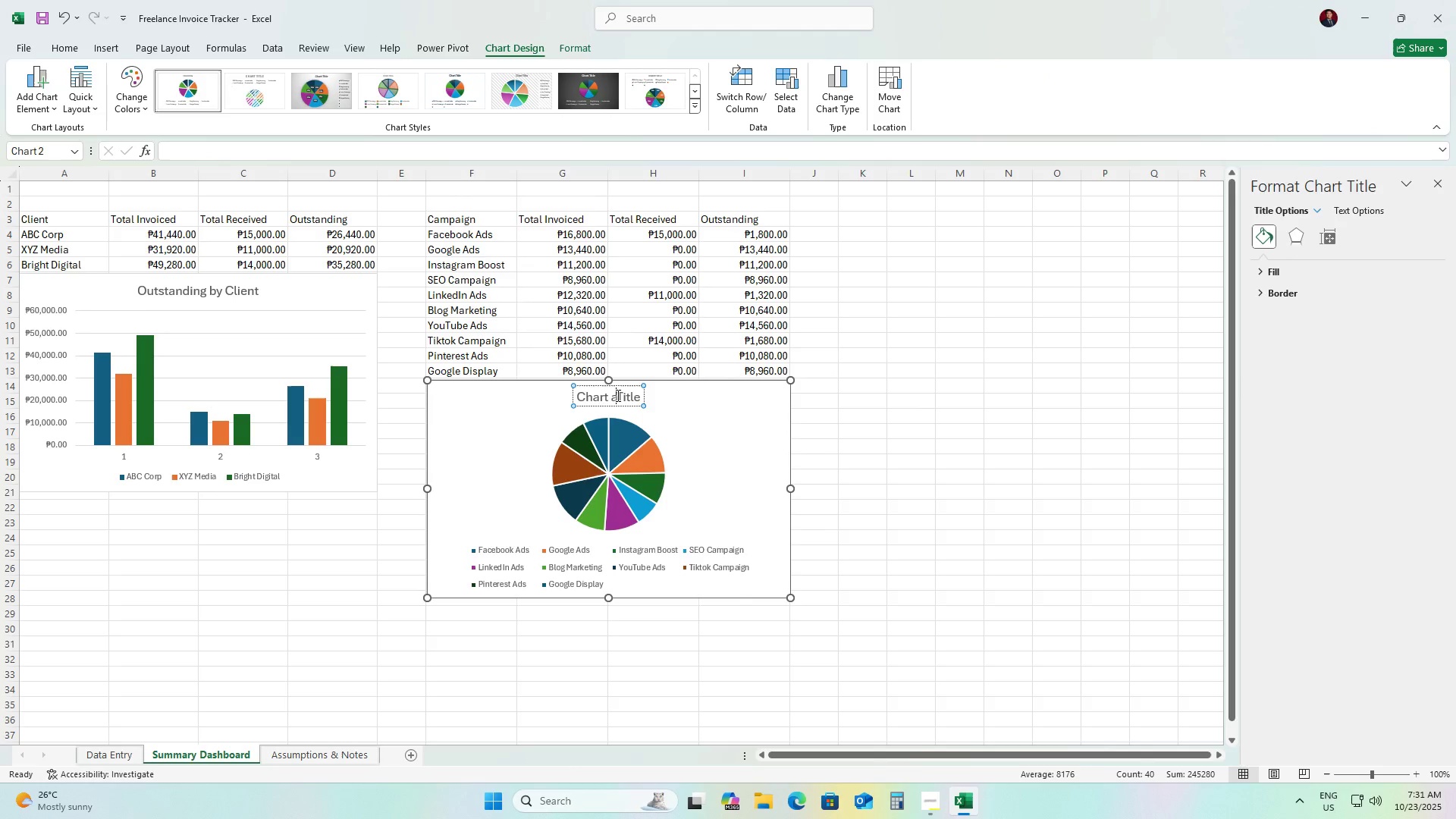 
key(A)
 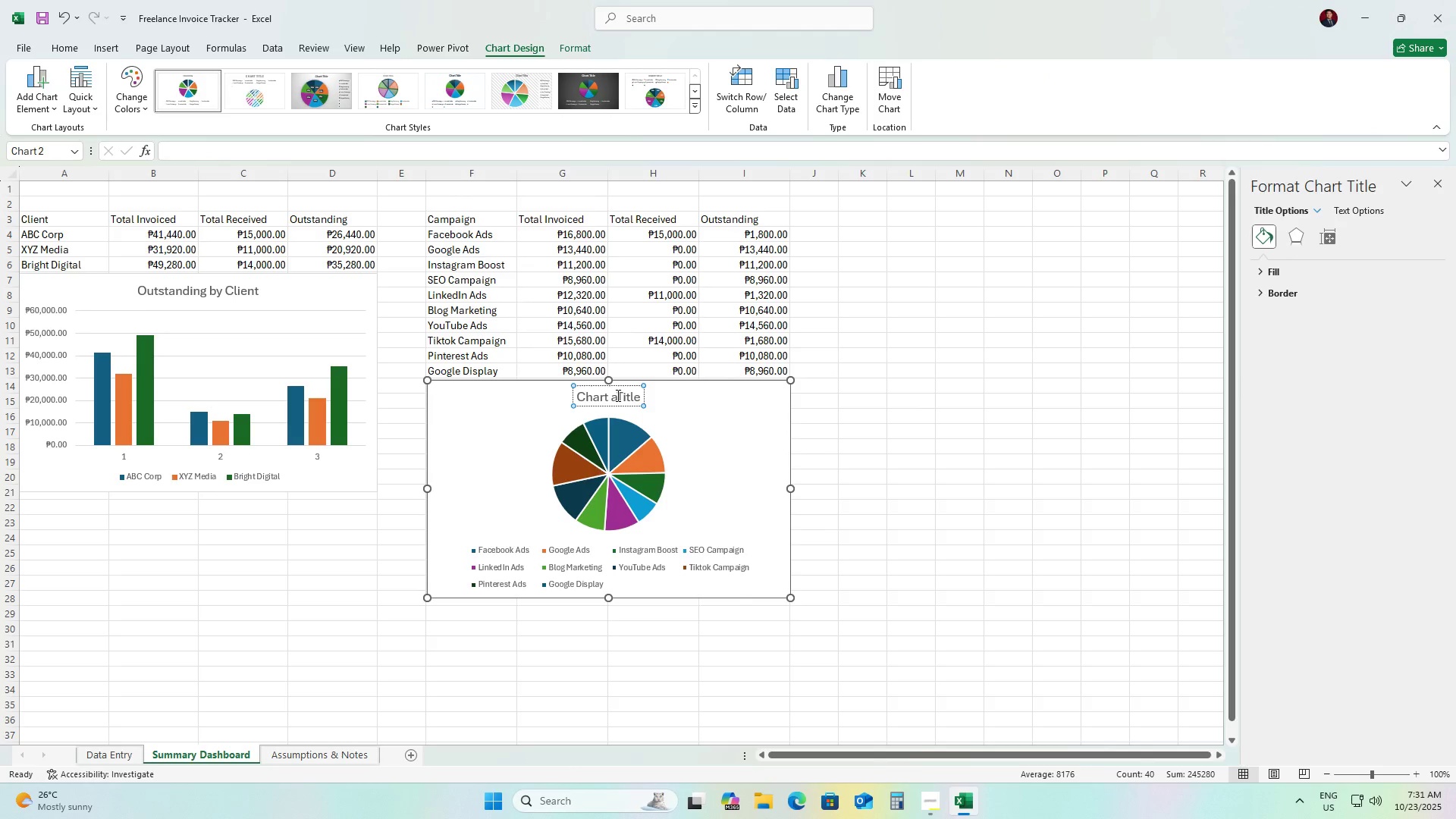 
left_click([617, 395])
 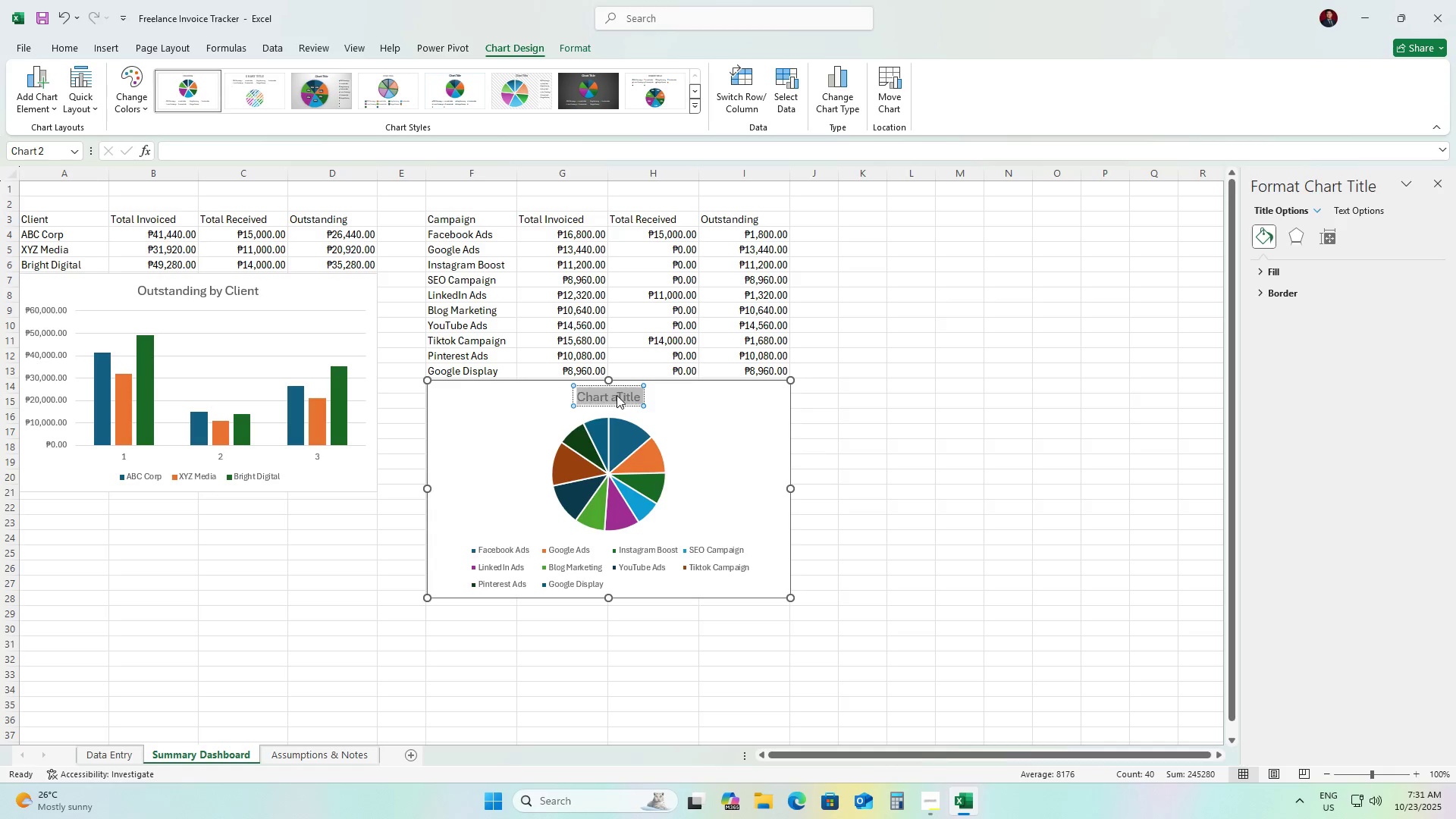 
key(Control+A)
 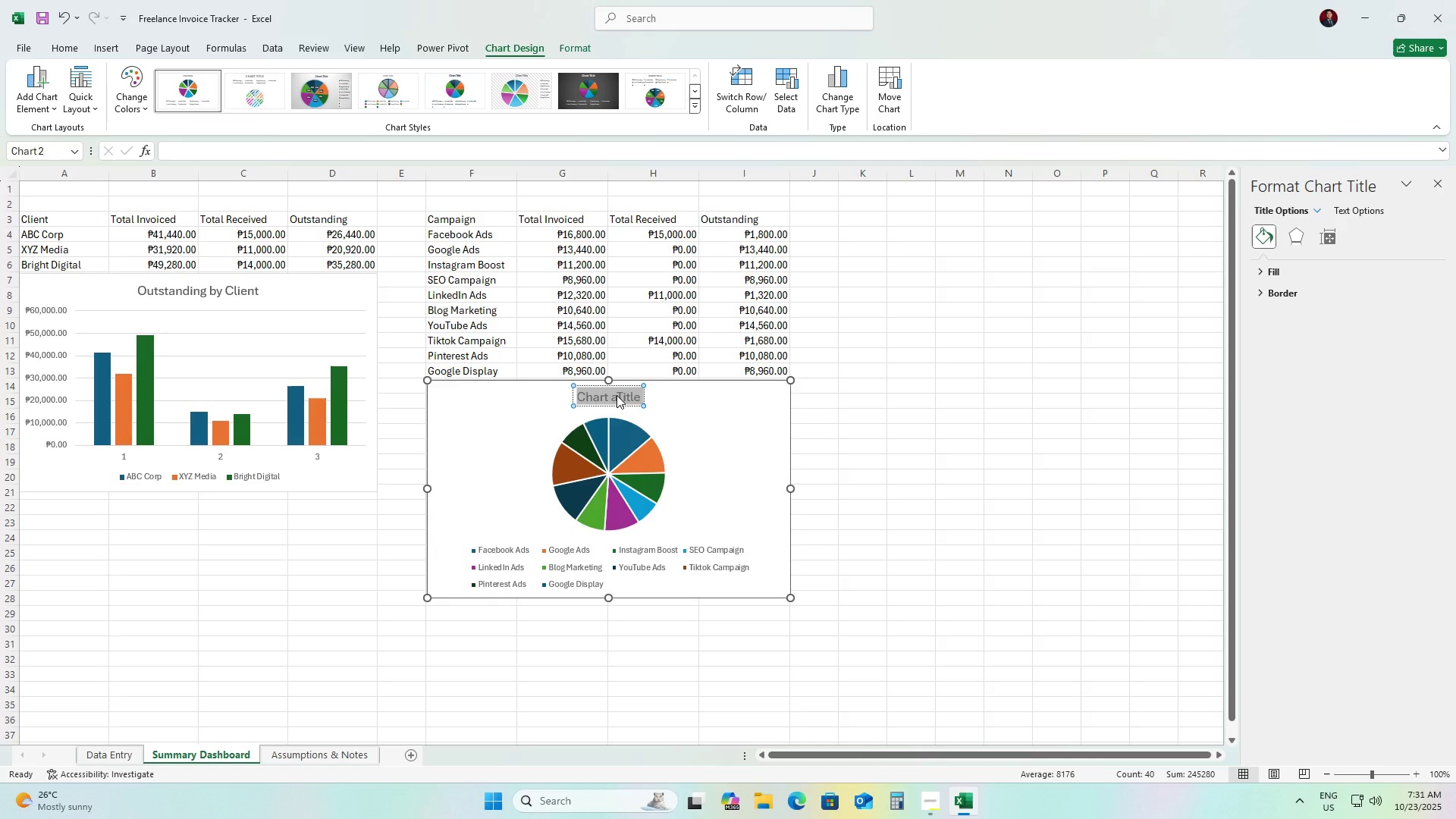 
type(Outstanding by Campaign)
 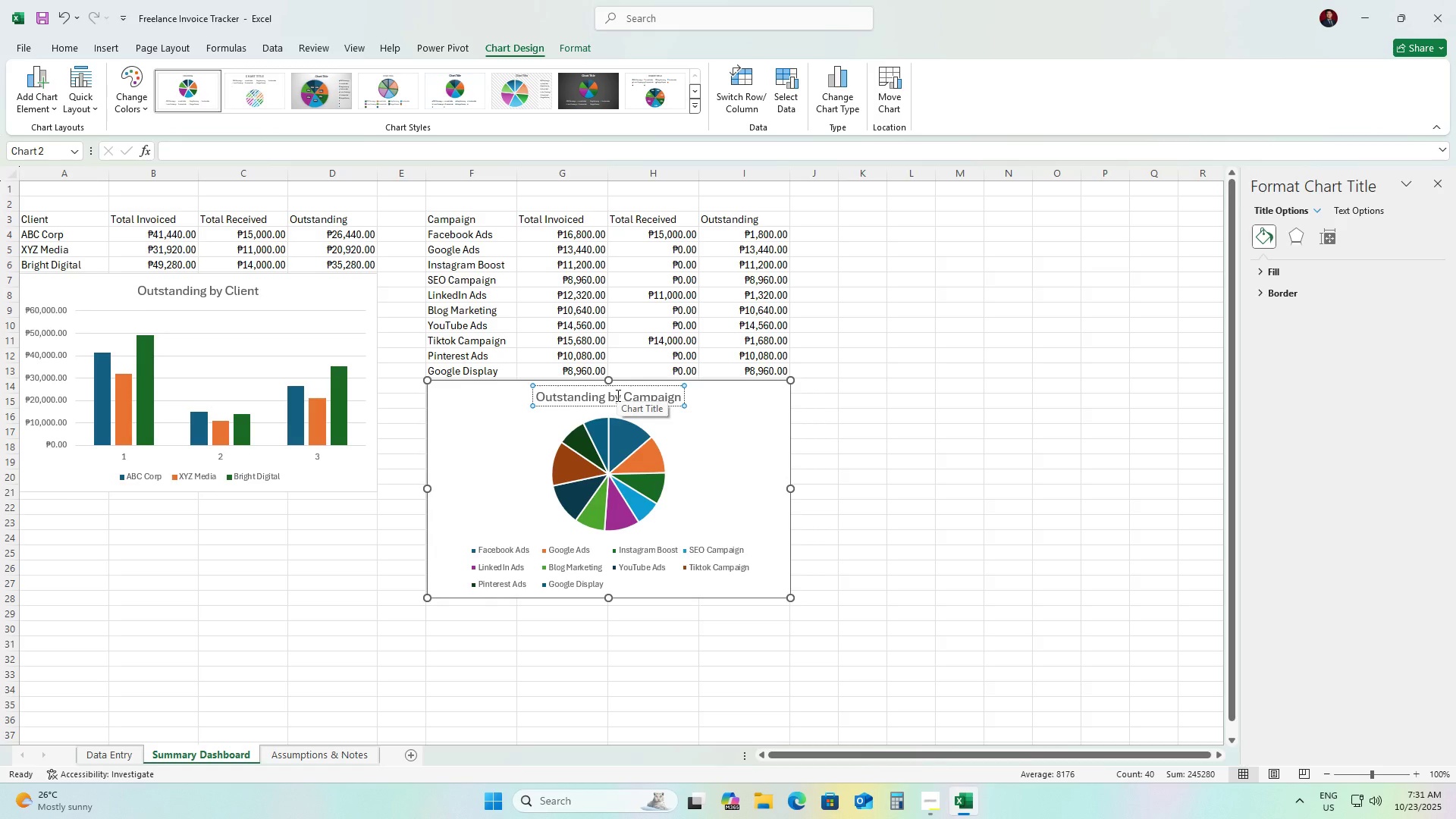 
wait(6.77)
 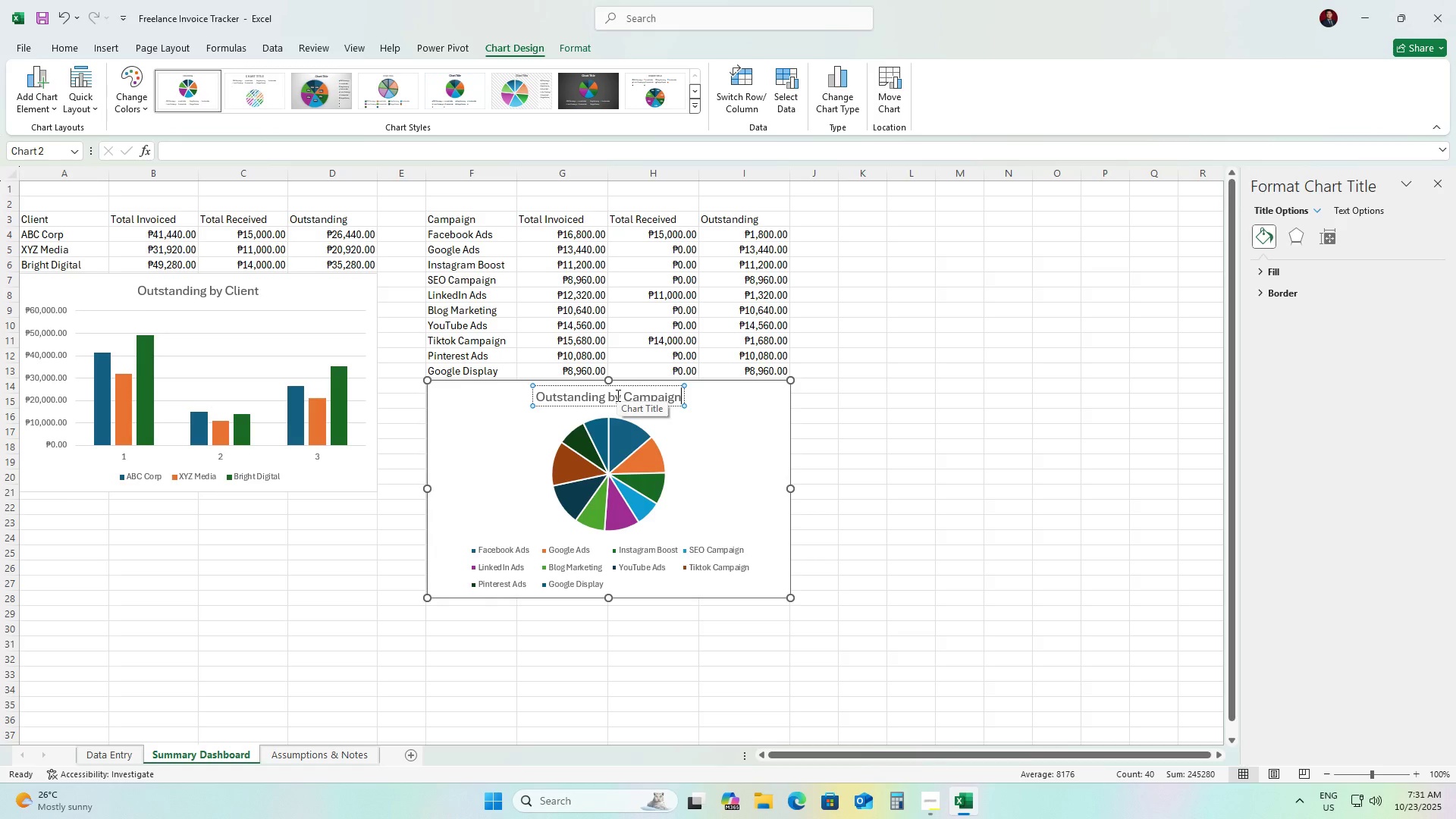 
double_click([679, 460])
 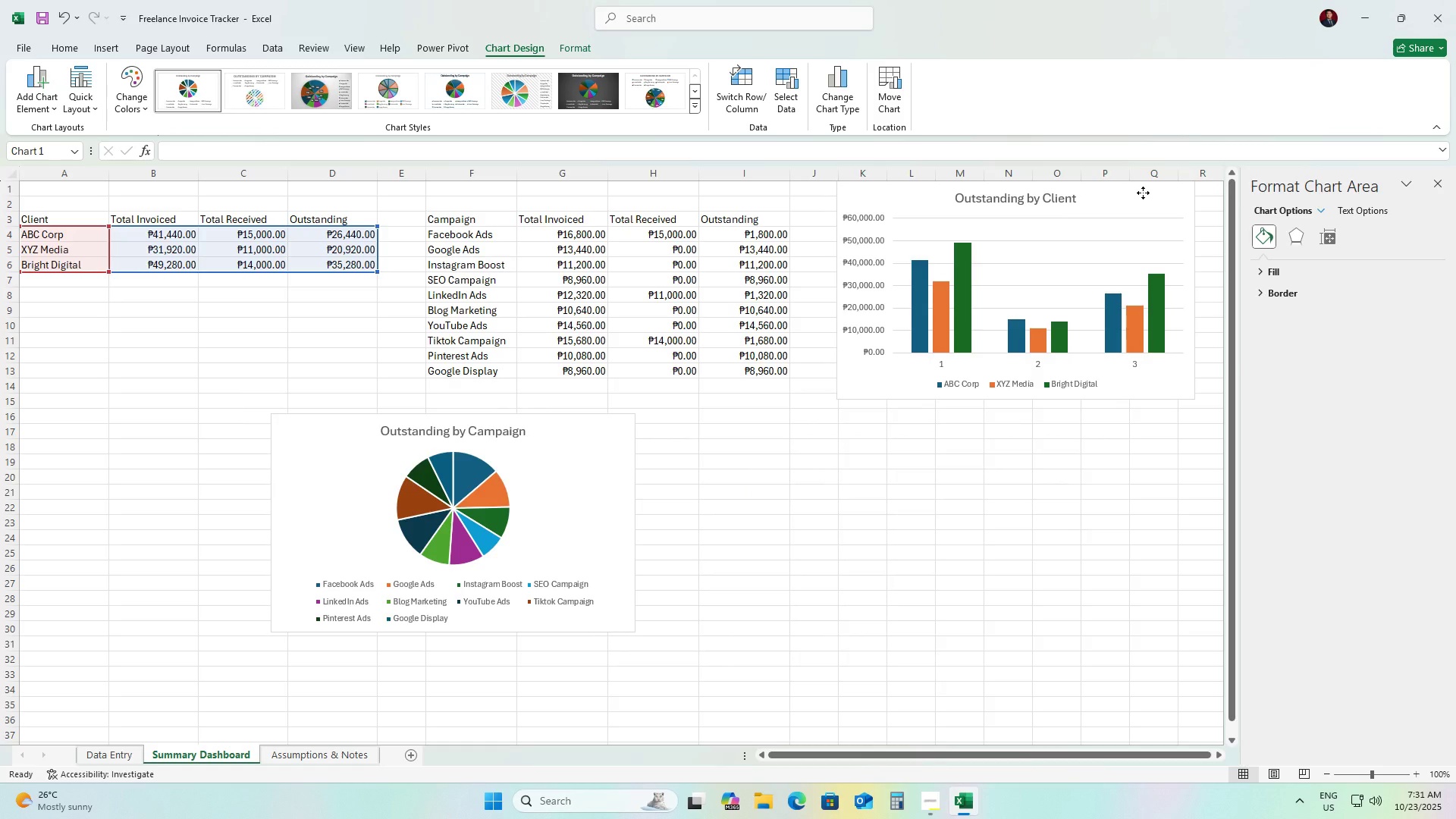 
wait(15.11)
 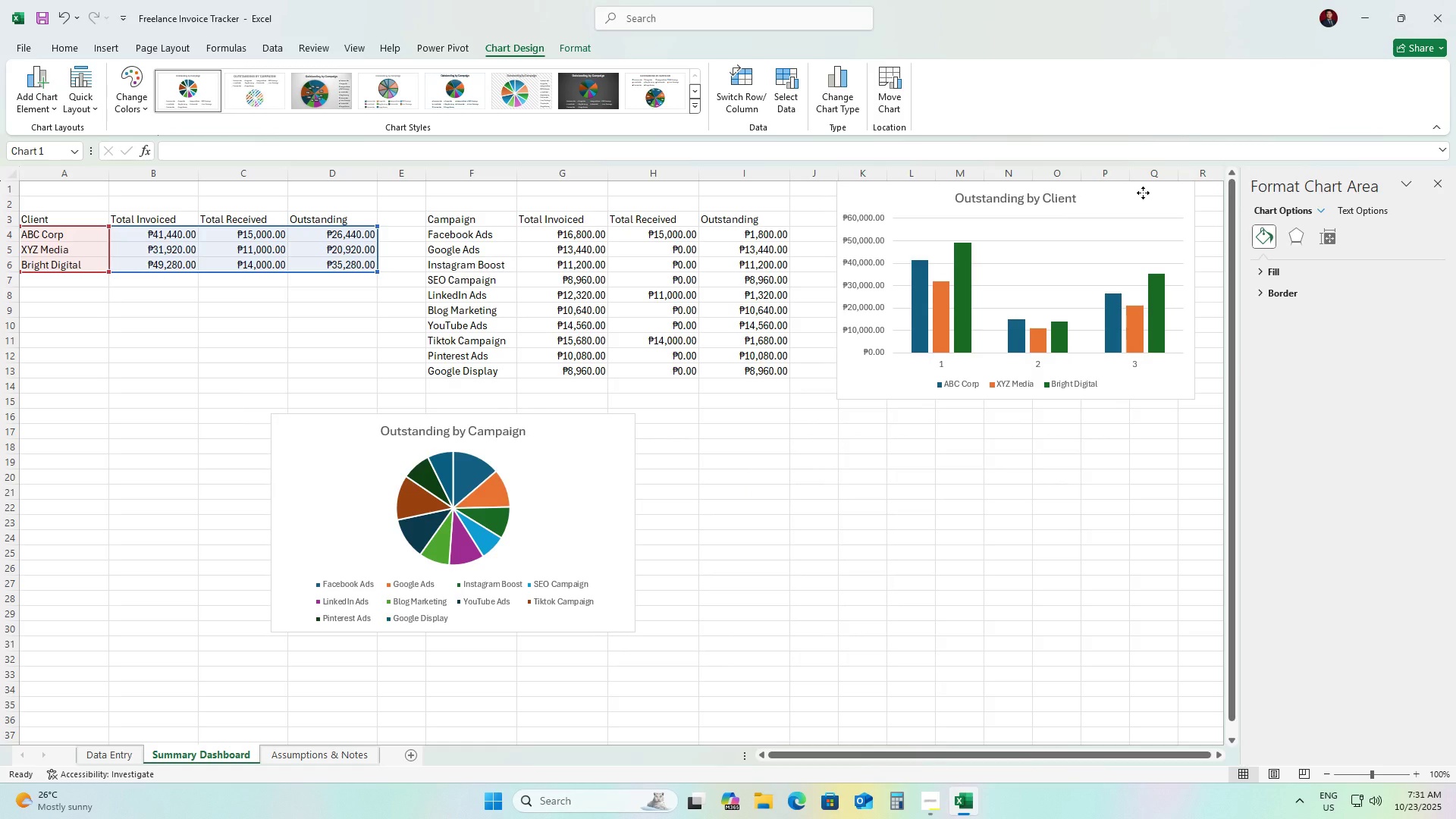 
left_click([534, 533])
 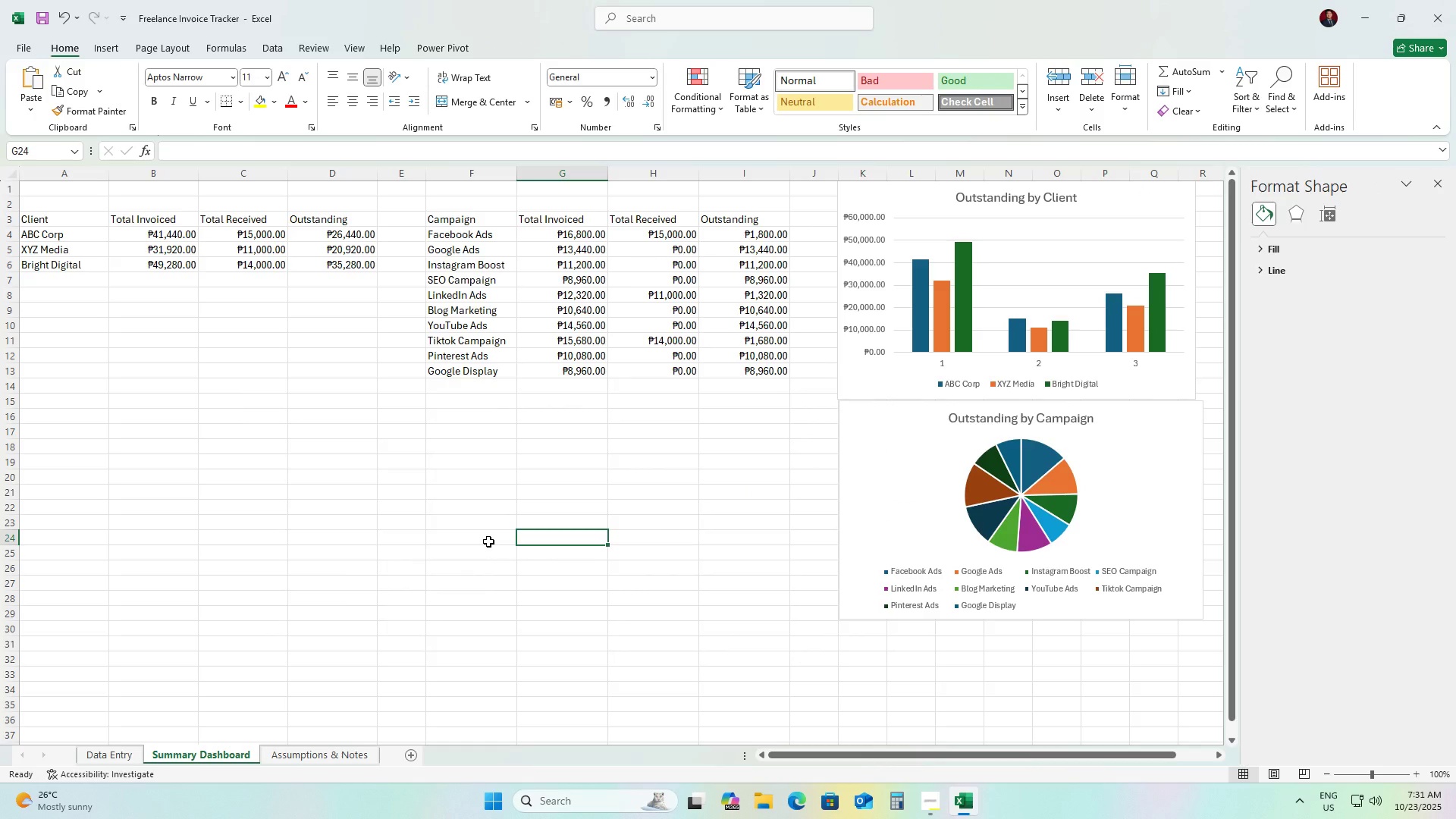 
wait(15.53)
 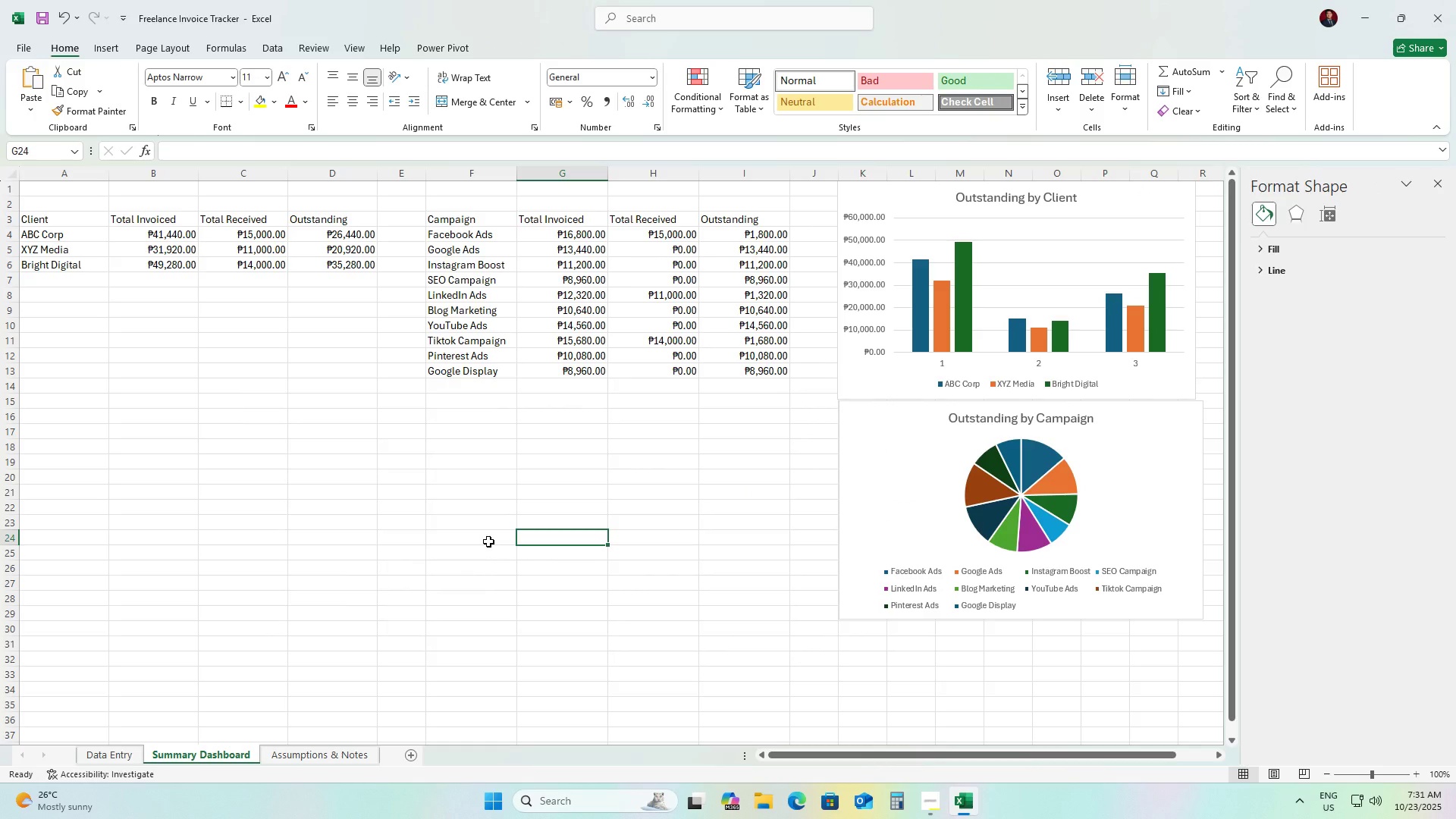 
double_click([56, 419])
 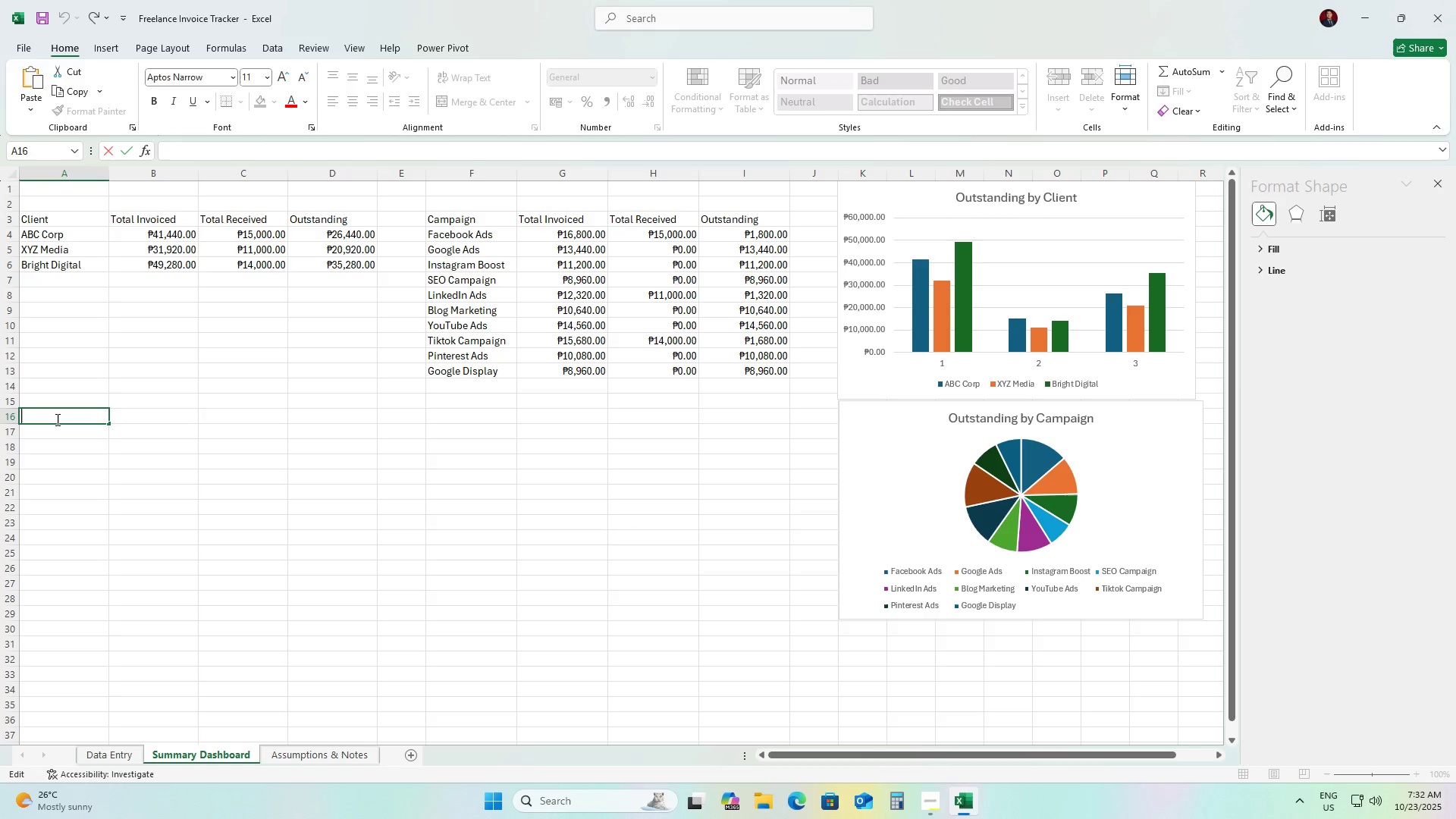 
triple_click([56, 419])
 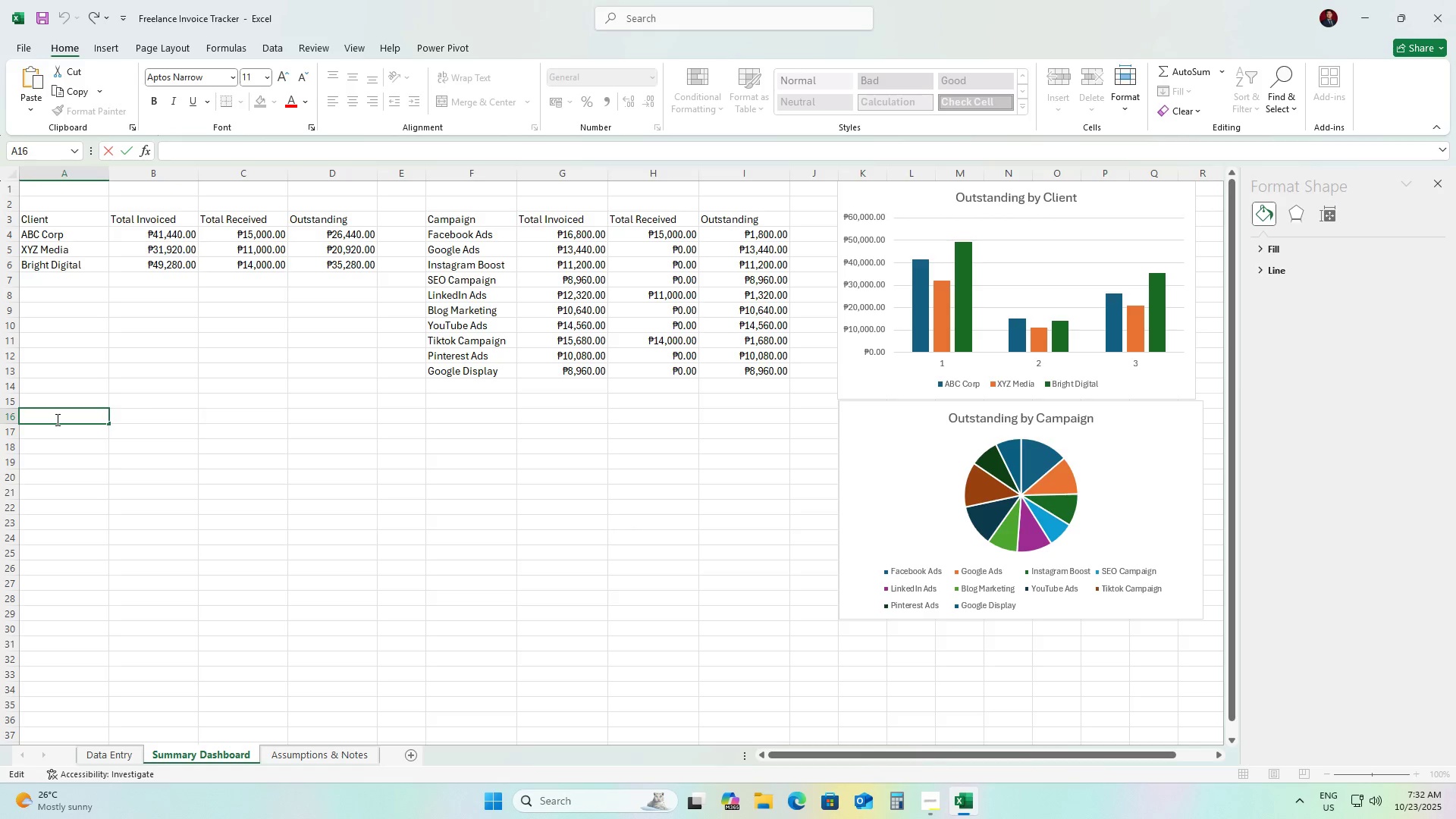 
type(Client)
key(Tab)
type(Campaign)
key(Tab)
type(Due Date)
key(Tab)
type(Status)
key(Tab)
type(Outstanding)
 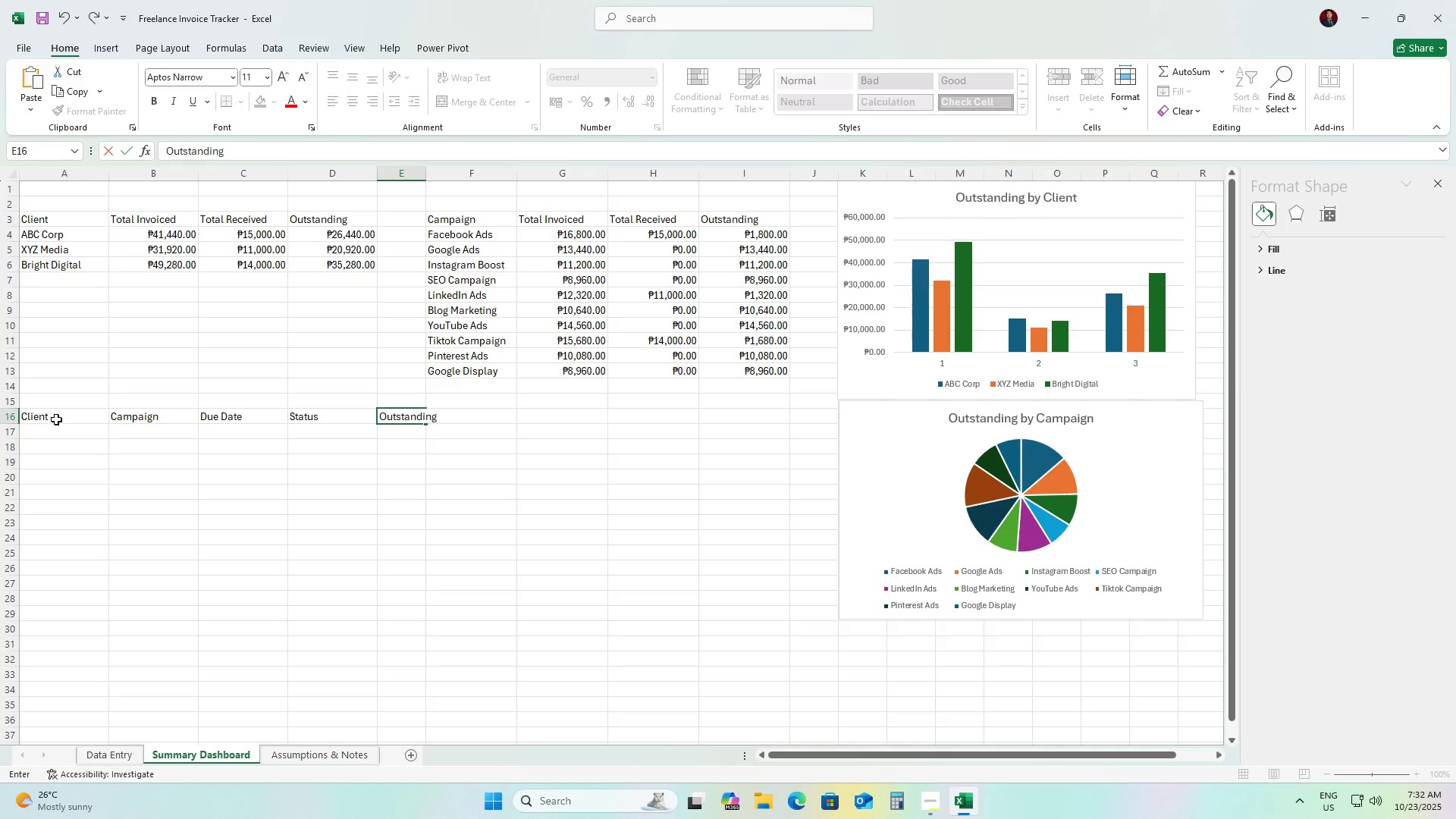 
left_click([453, 570])
 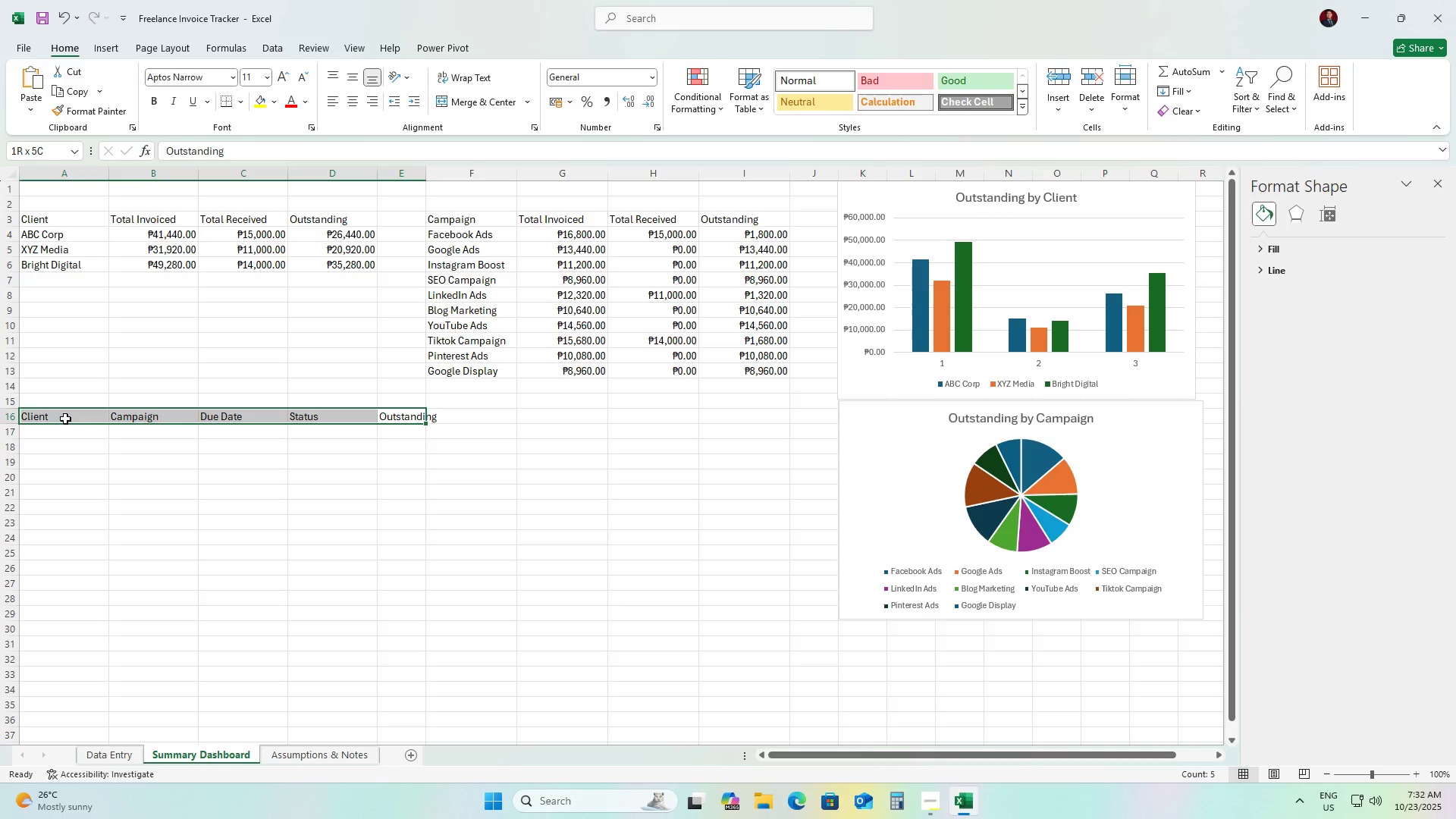 
key(Control+X)
 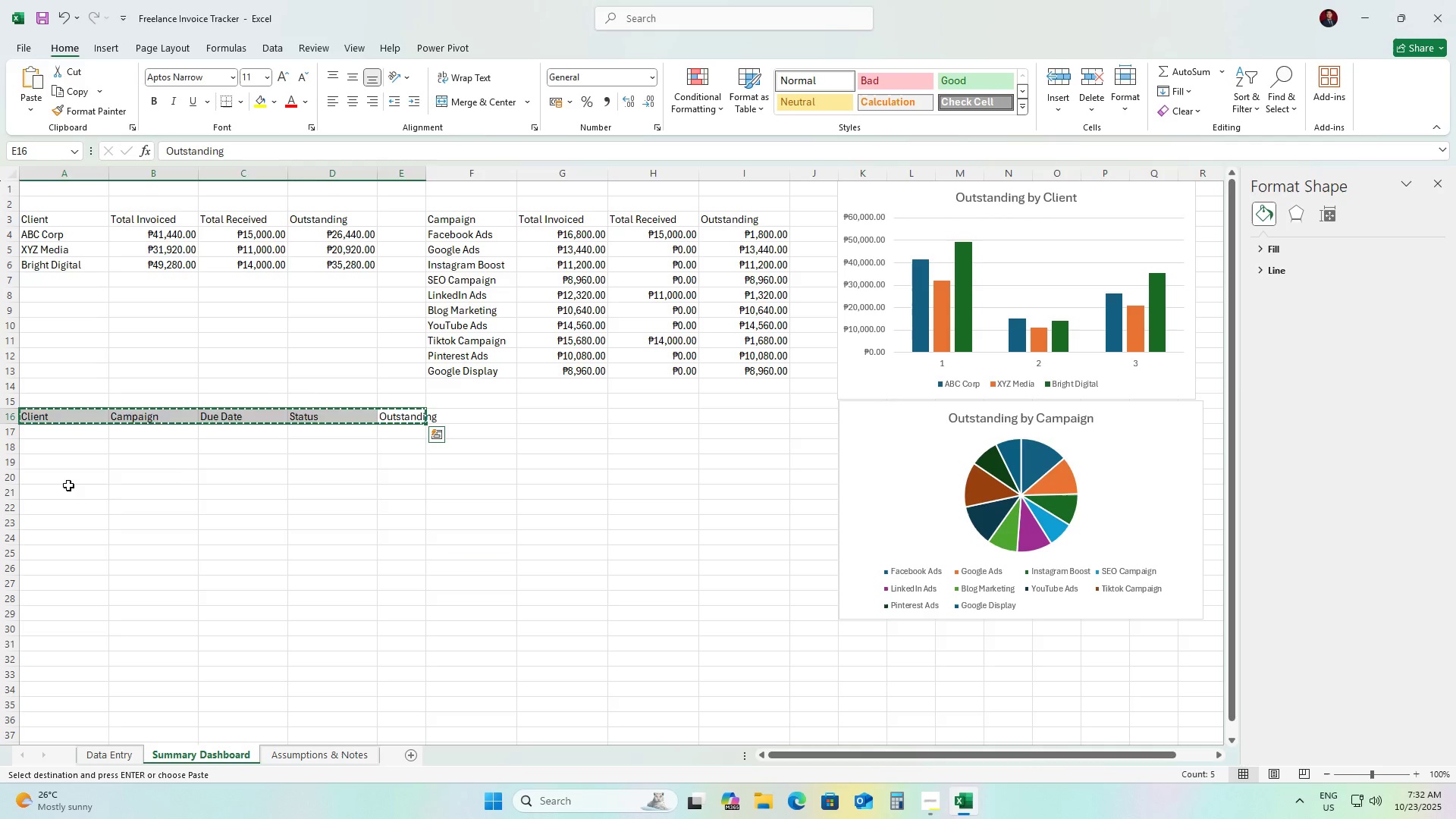 
left_click([68, 485])
 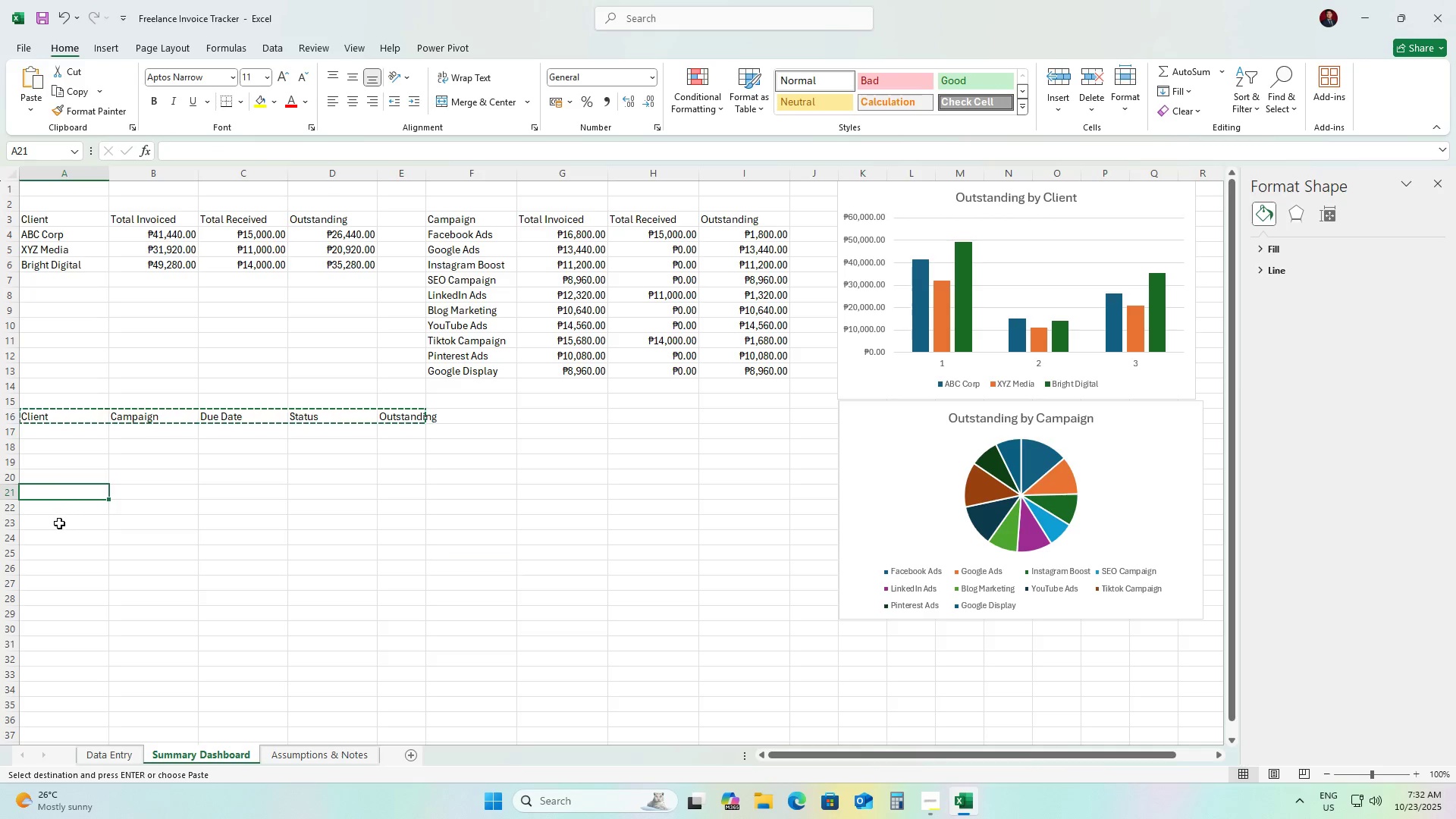 
left_click([59, 523])
 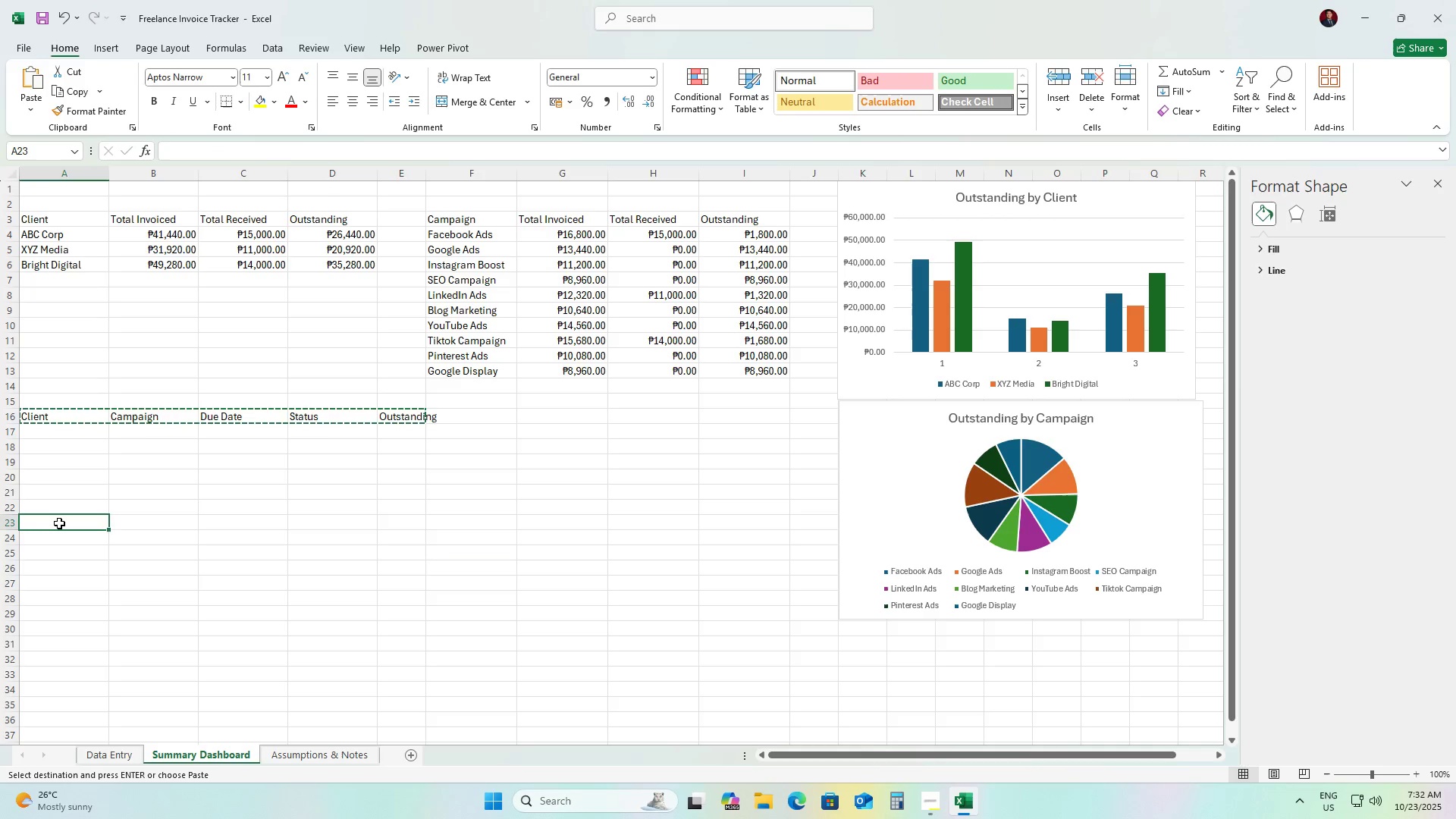 
key(Control+V)
 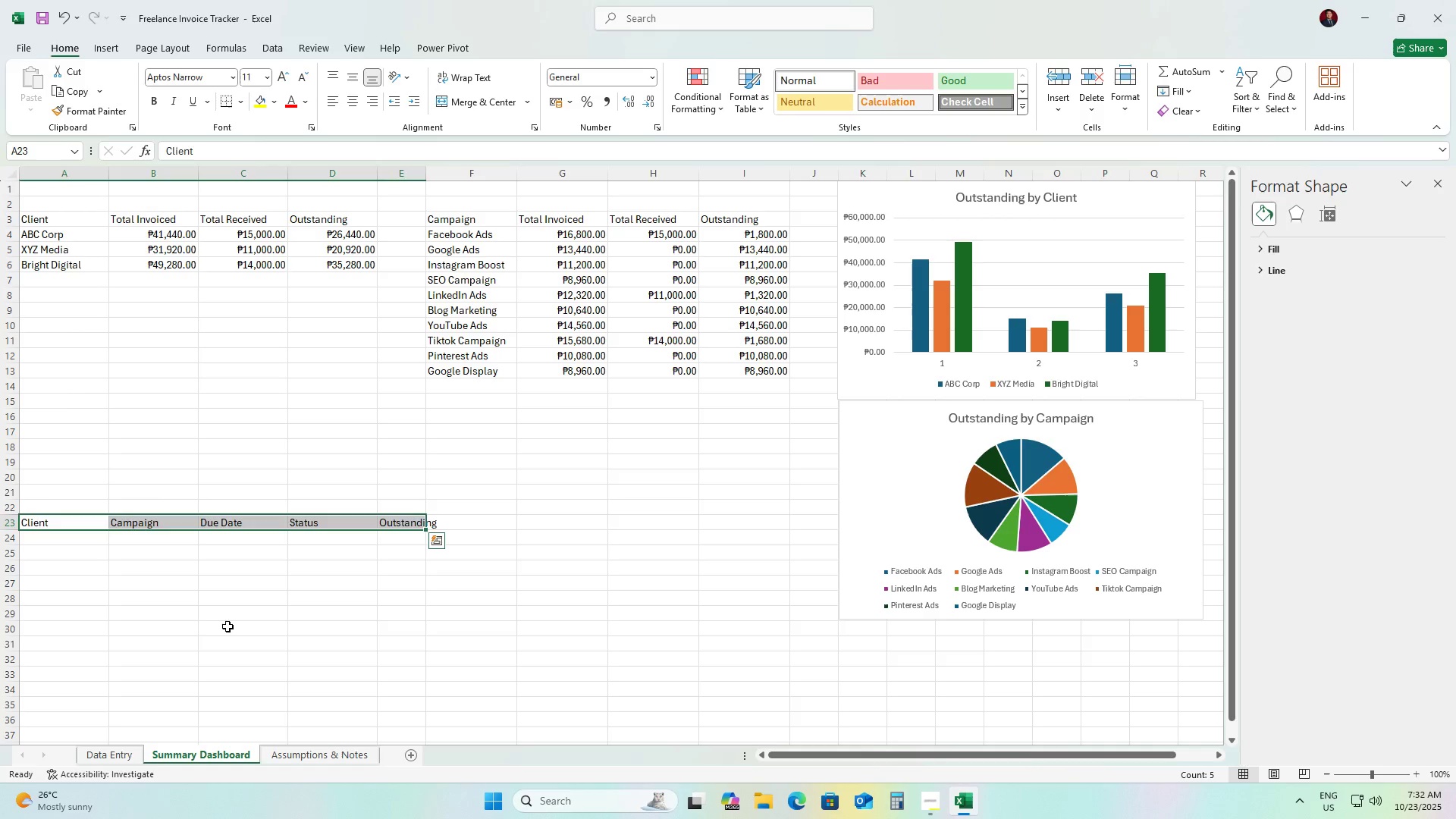 
left_click([234, 629])
 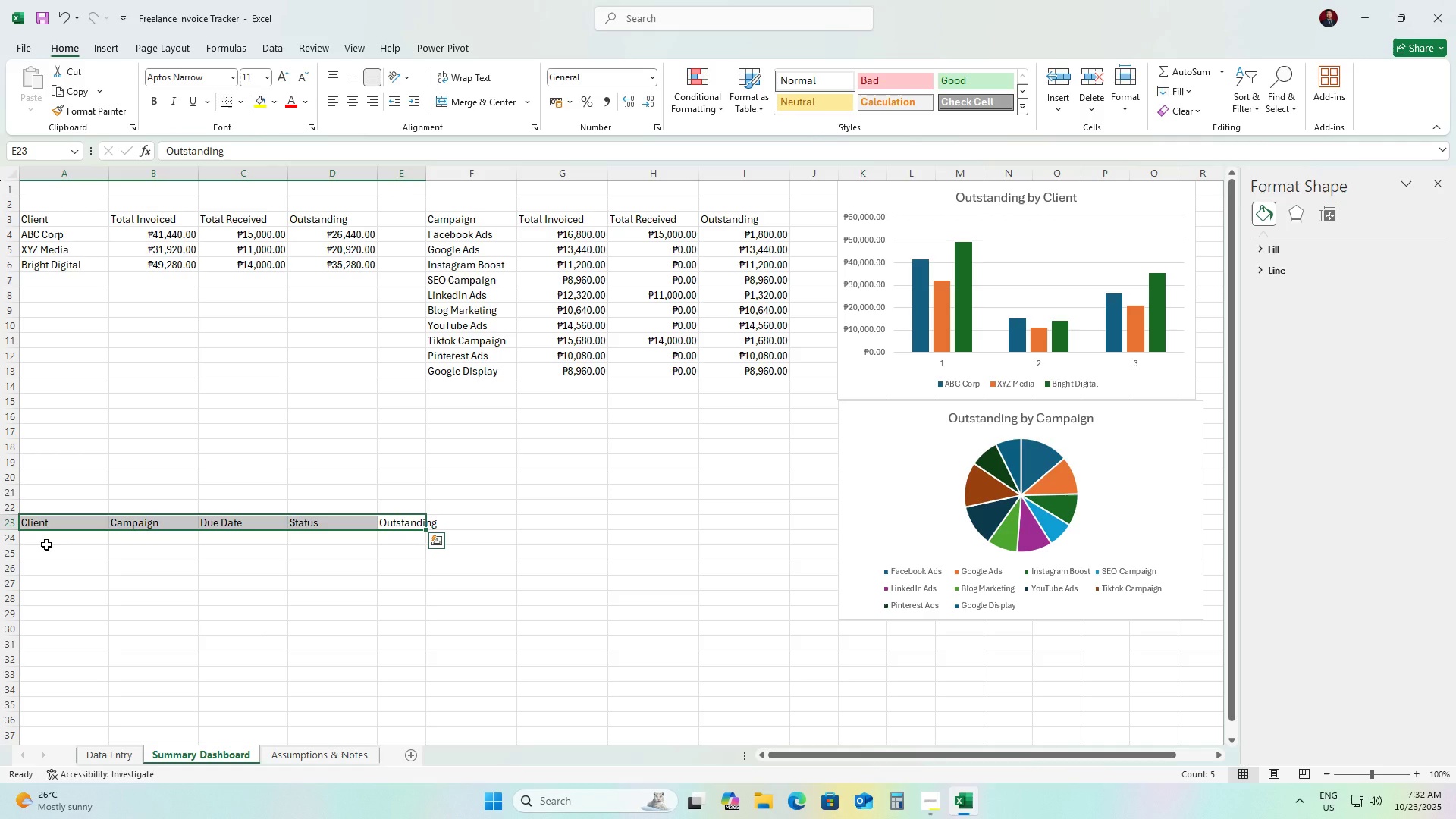 
wait(6.09)
 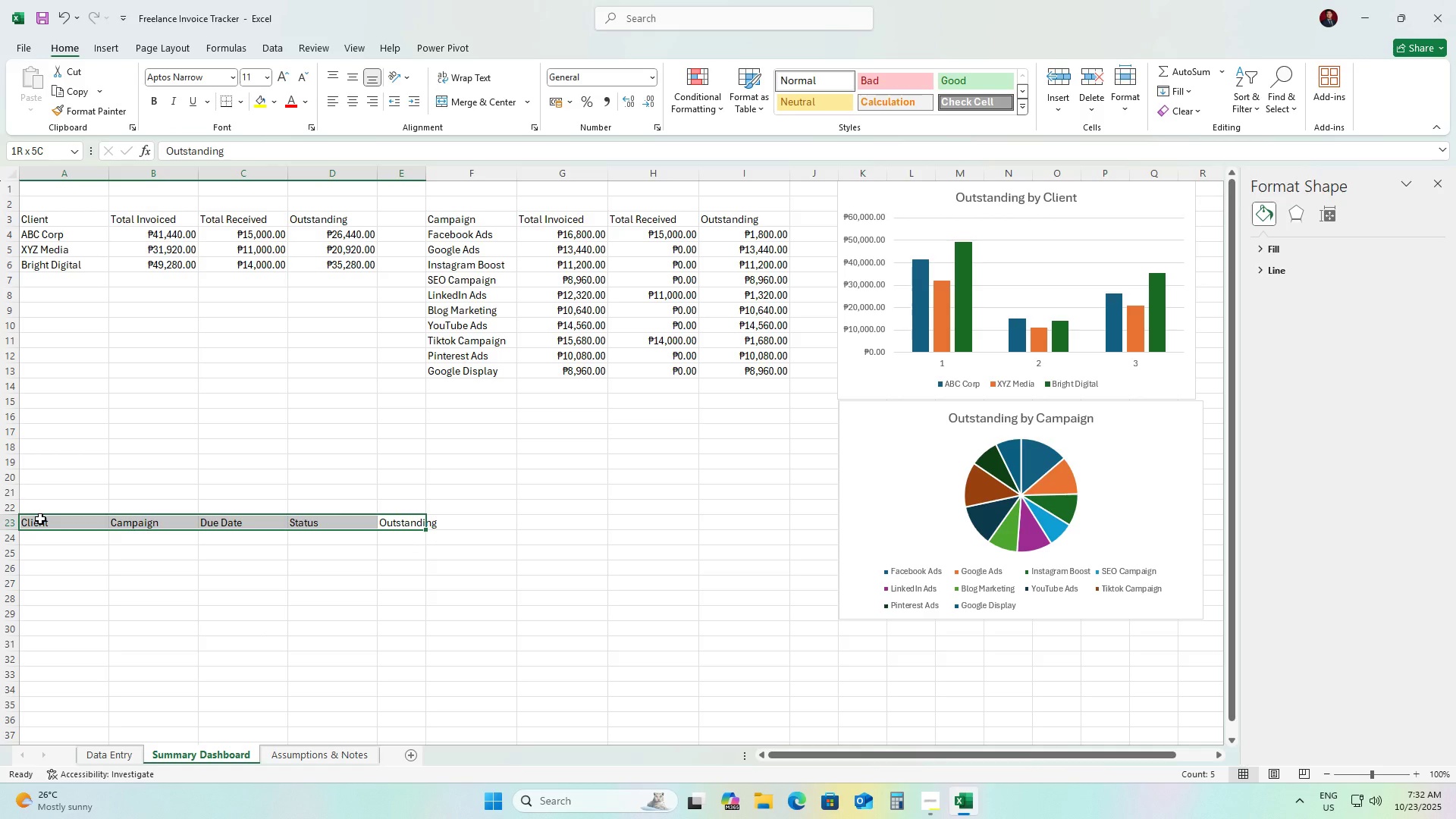 
scroll: coordinate [193, 577], scroll_direction: down, amount: 2.0
 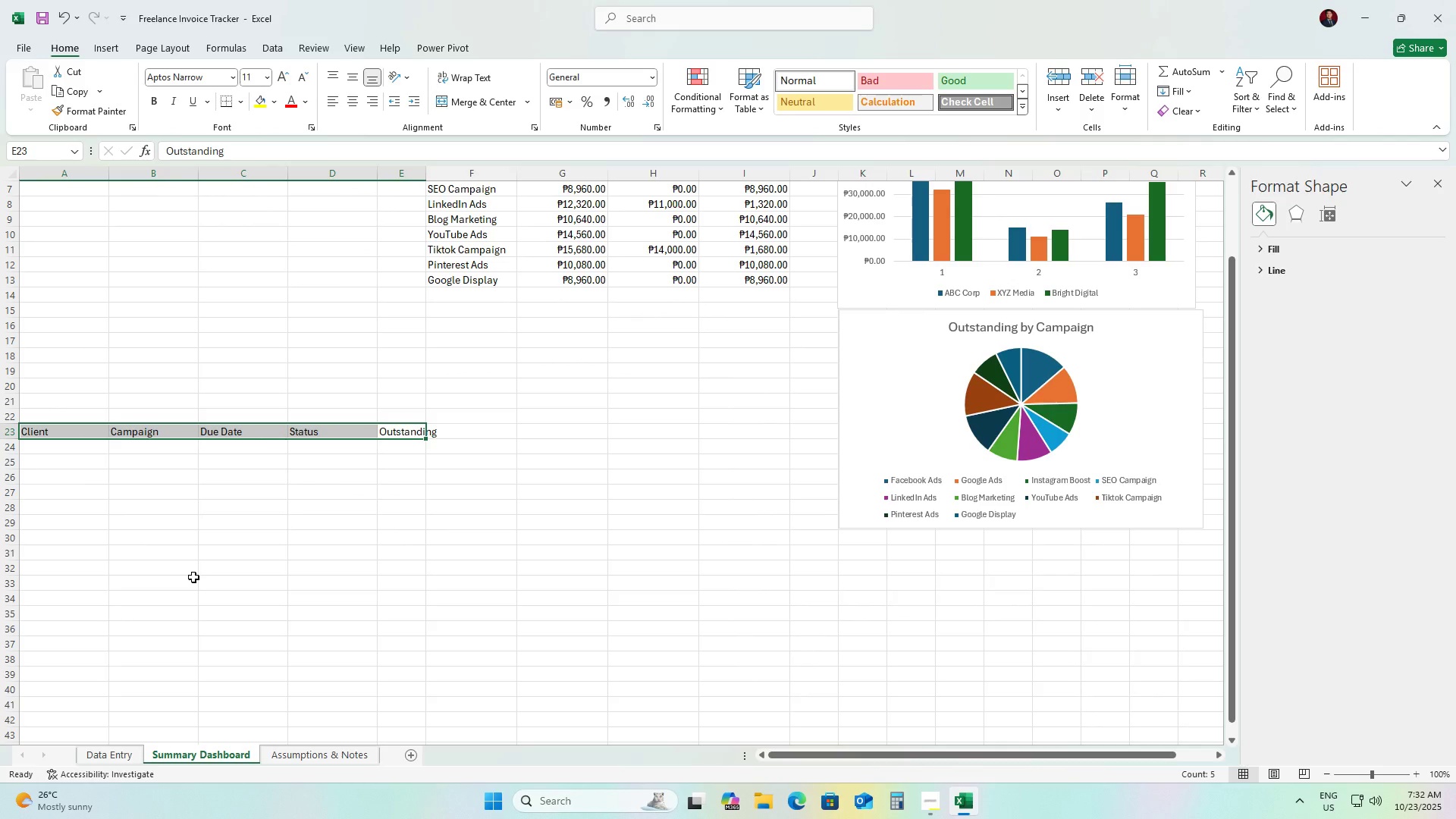 
wait(15.56)
 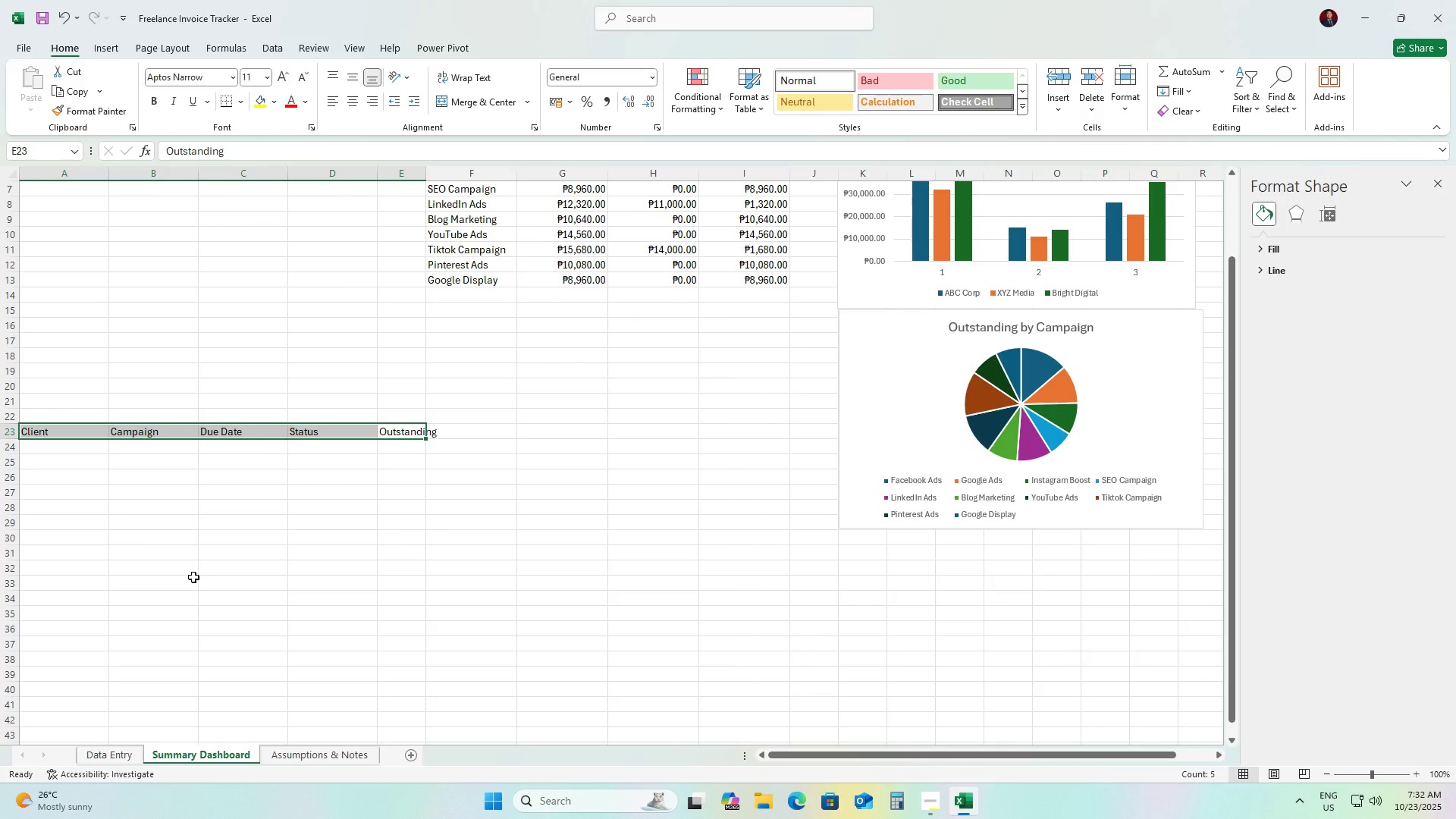 
left_click([218, 554])
 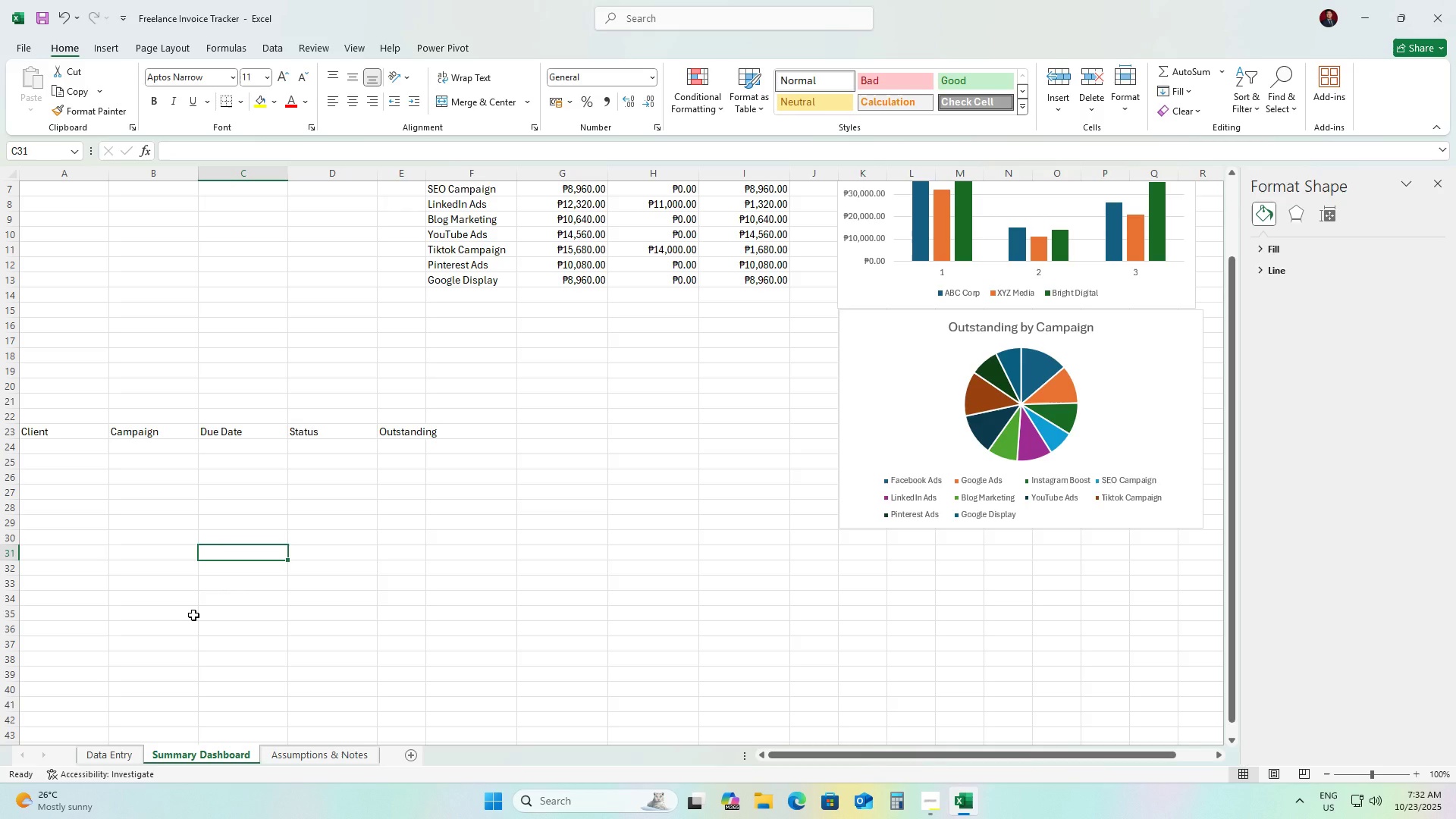 
wait(7.07)
 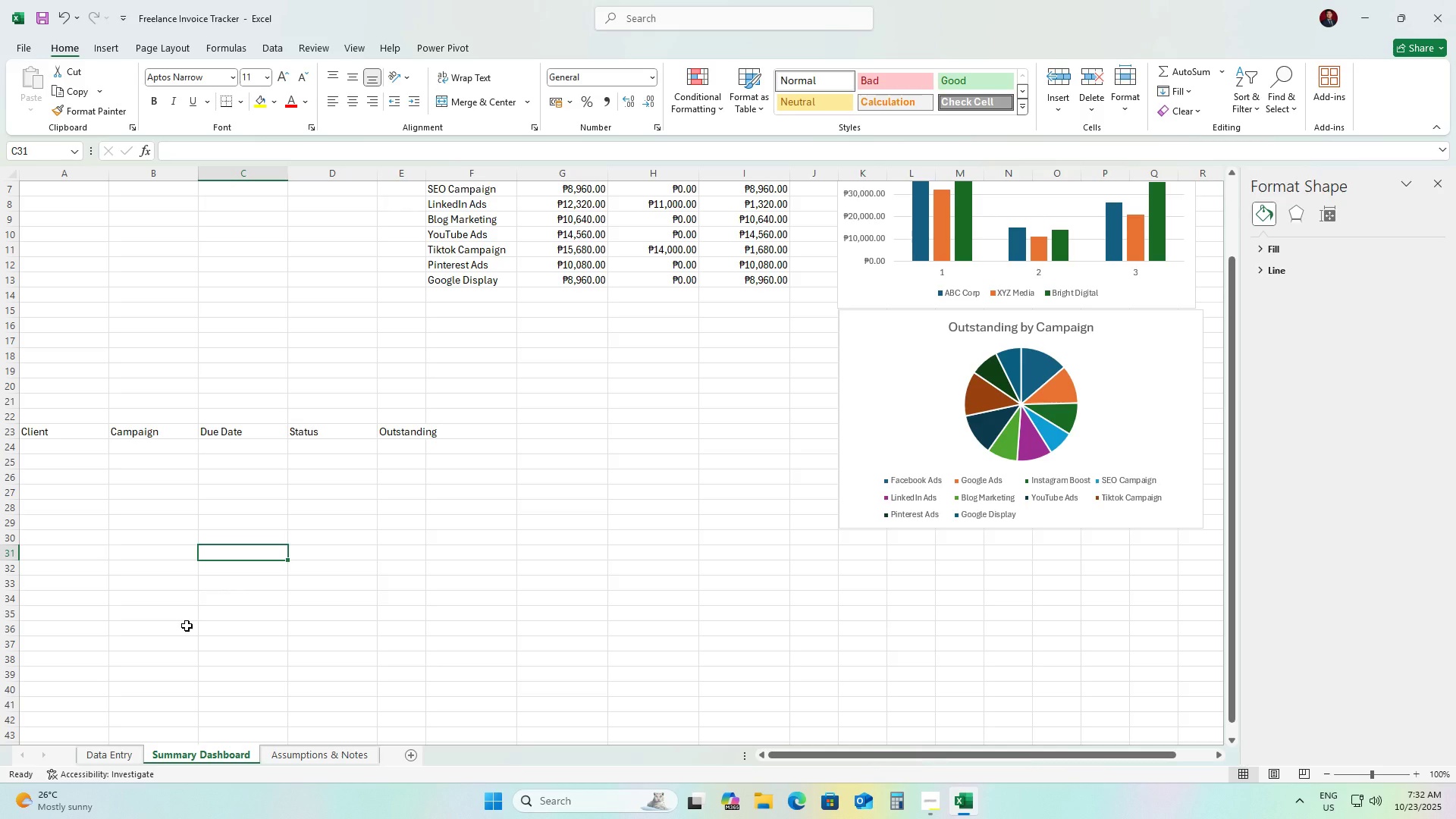 
left_click([106, 751])
 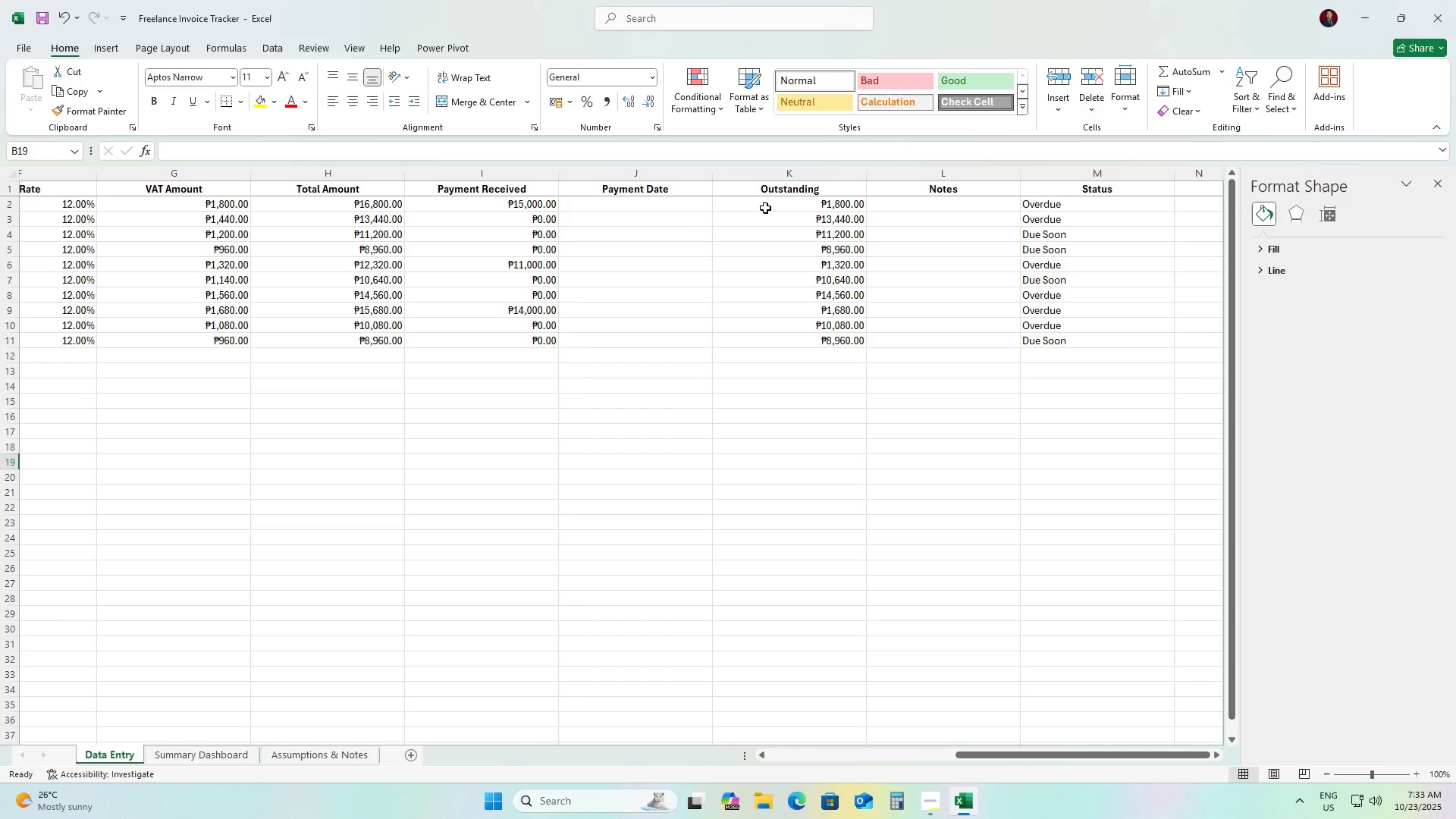 
wait(36.65)
 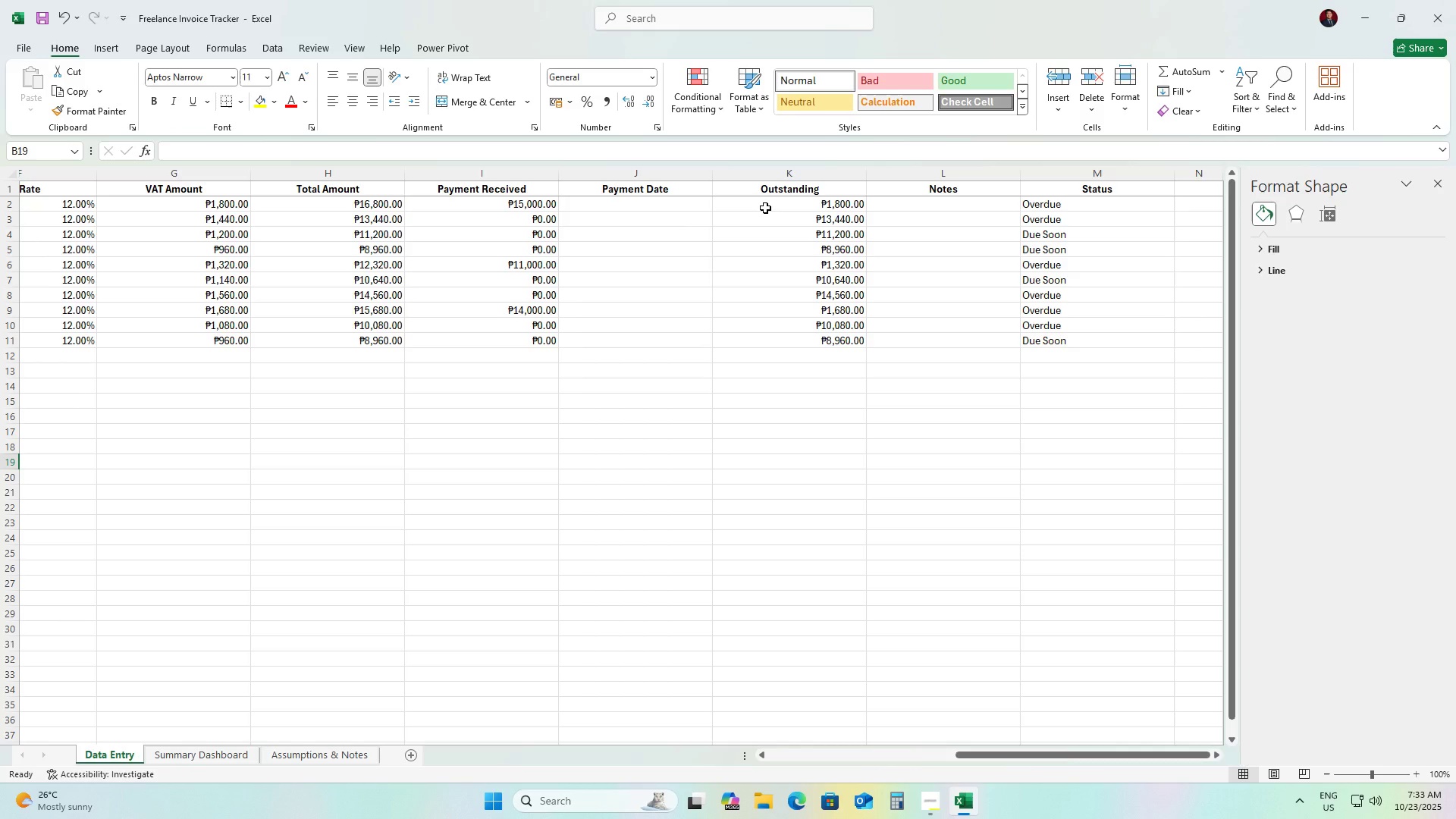 
key(Control+C)
 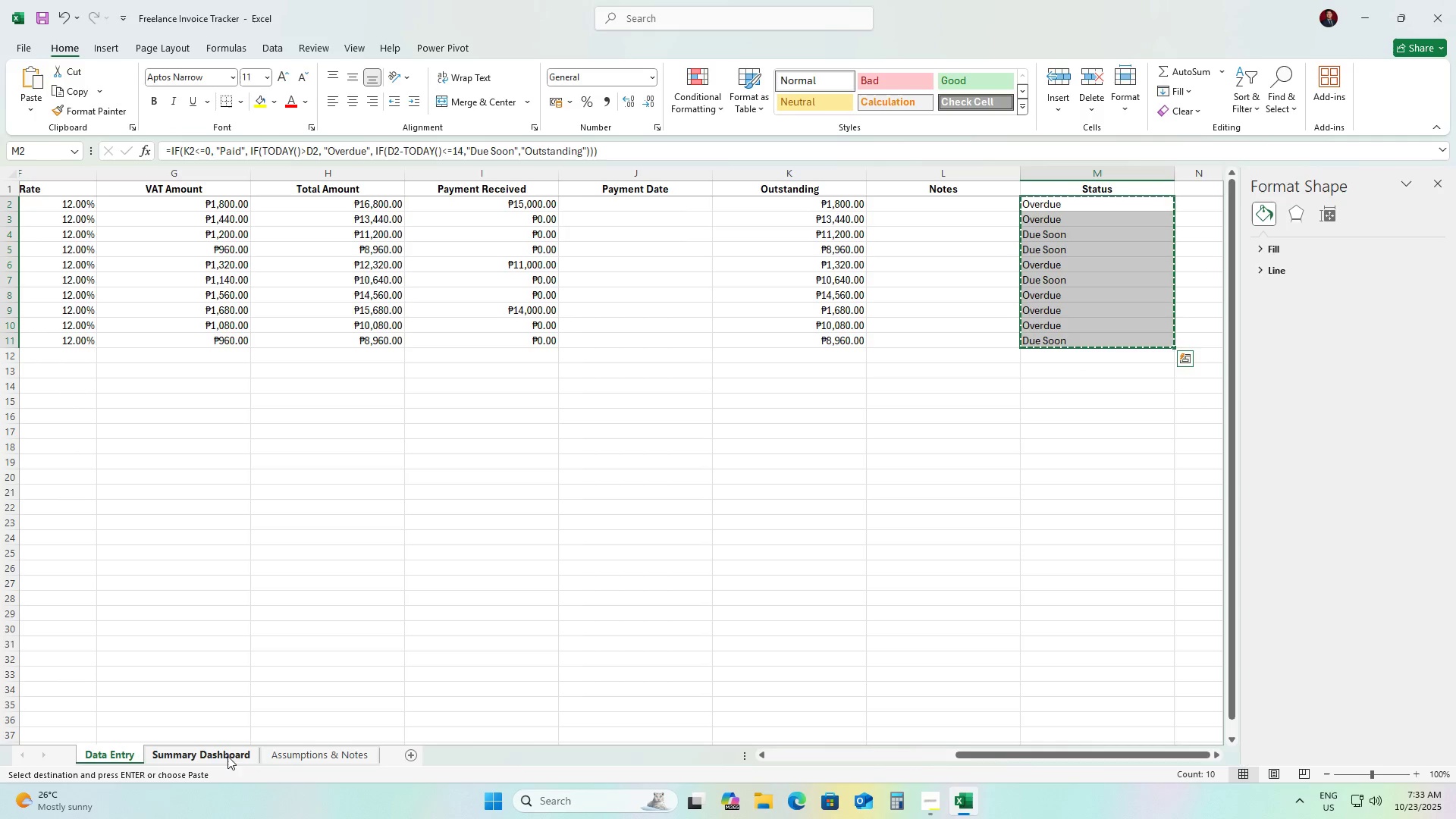 
left_click([208, 752])
 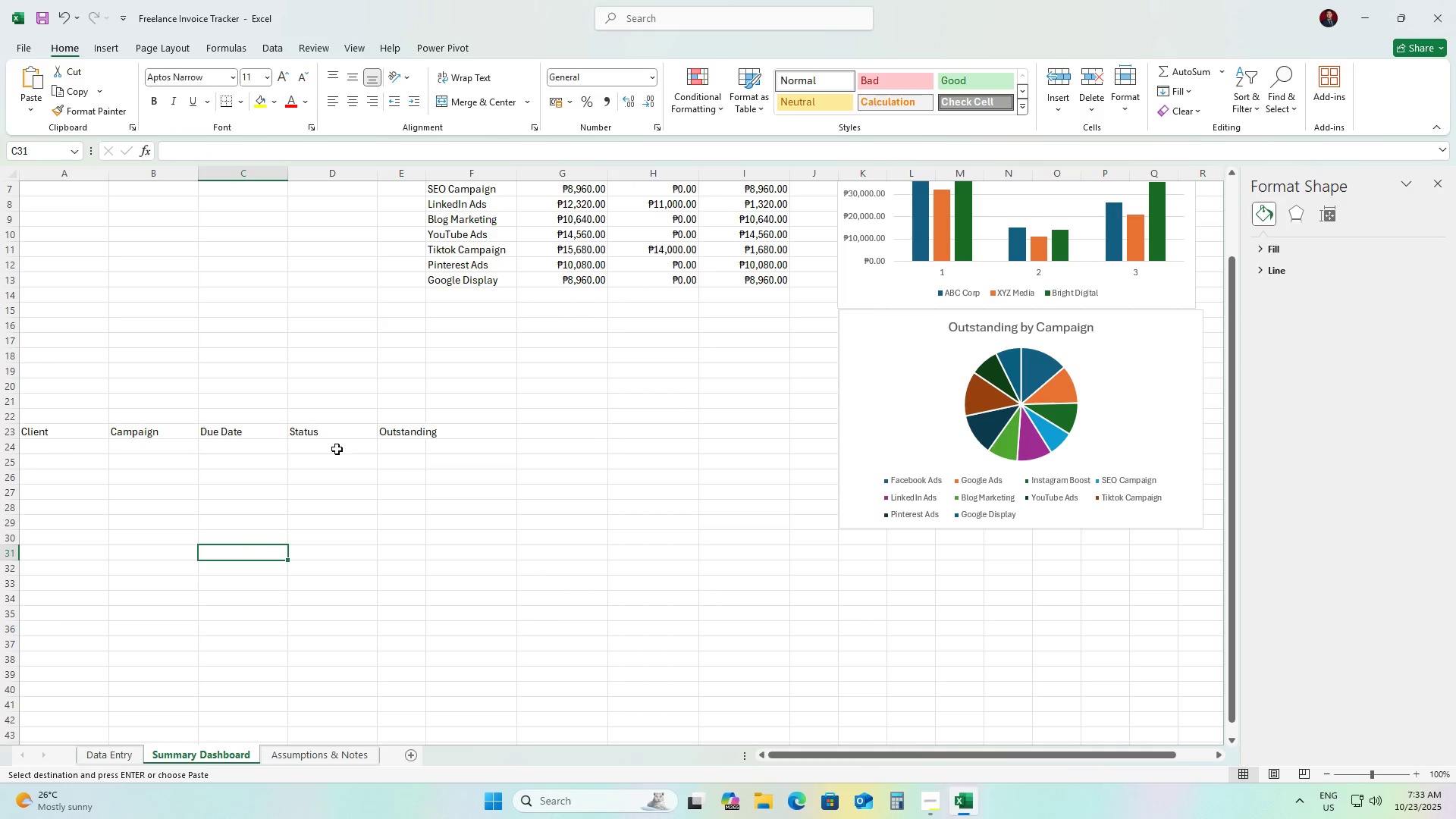 
left_click([334, 449])
 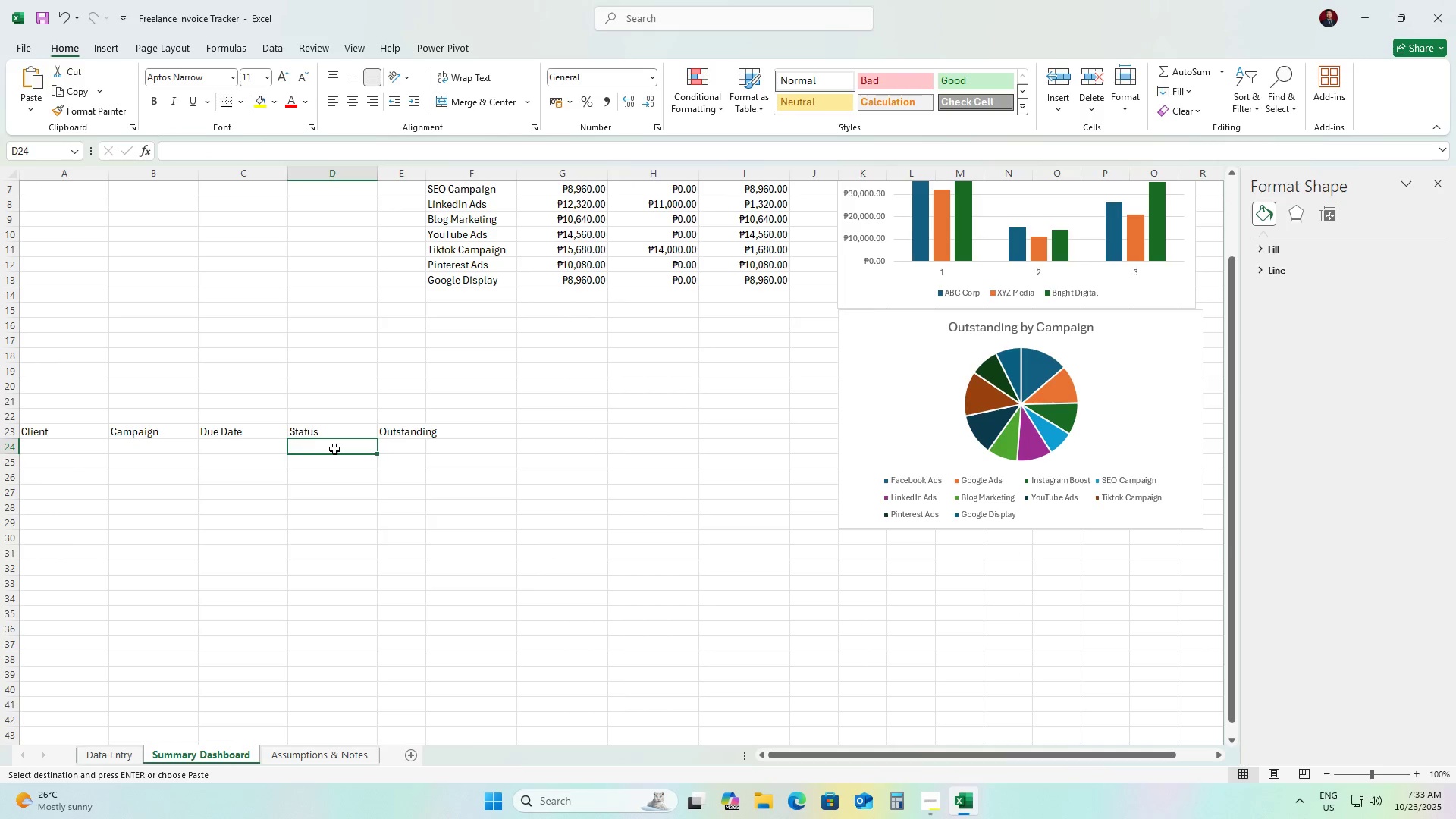 
key(Control+ControlLeft)
 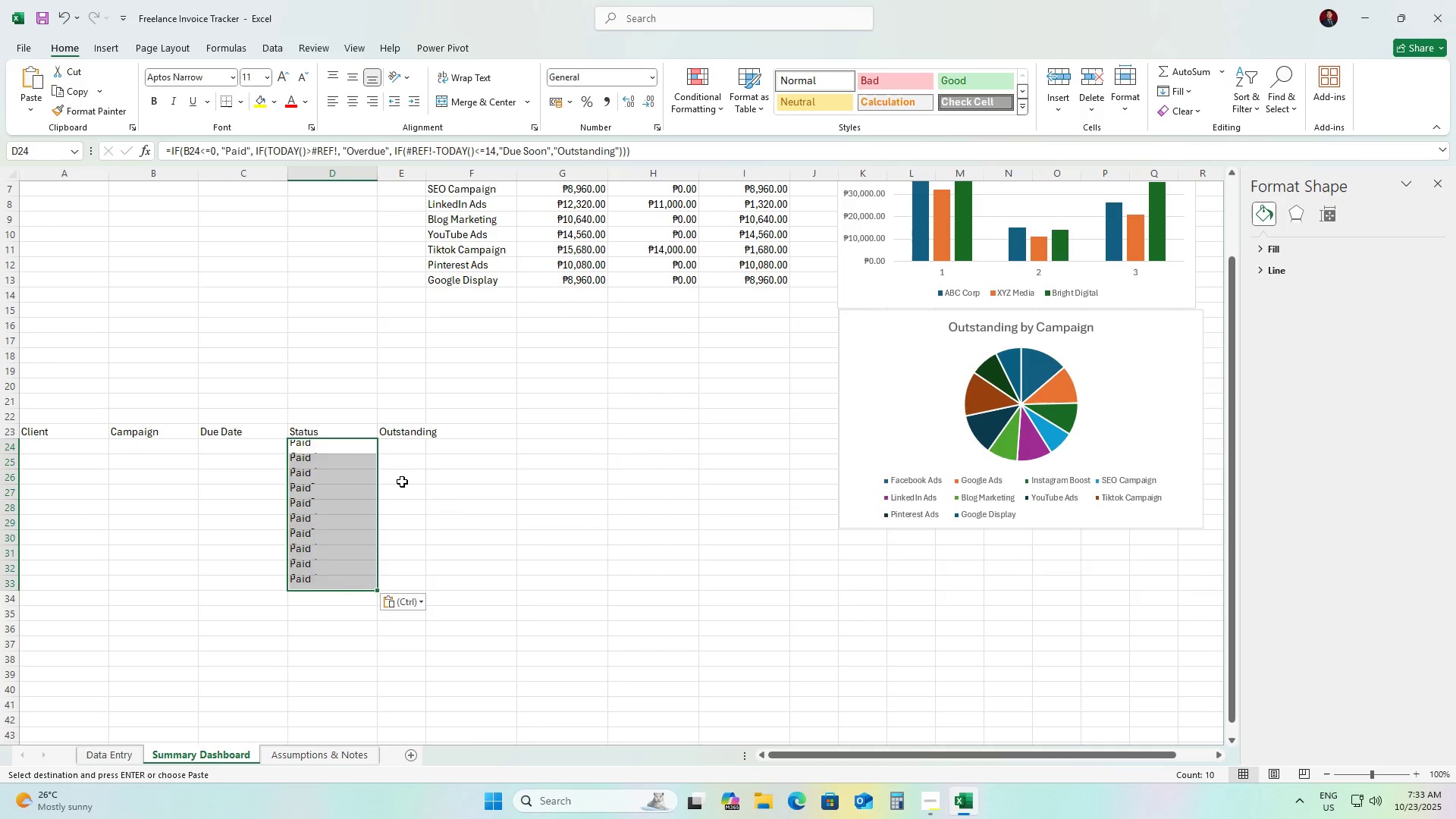 
key(Control+V)
 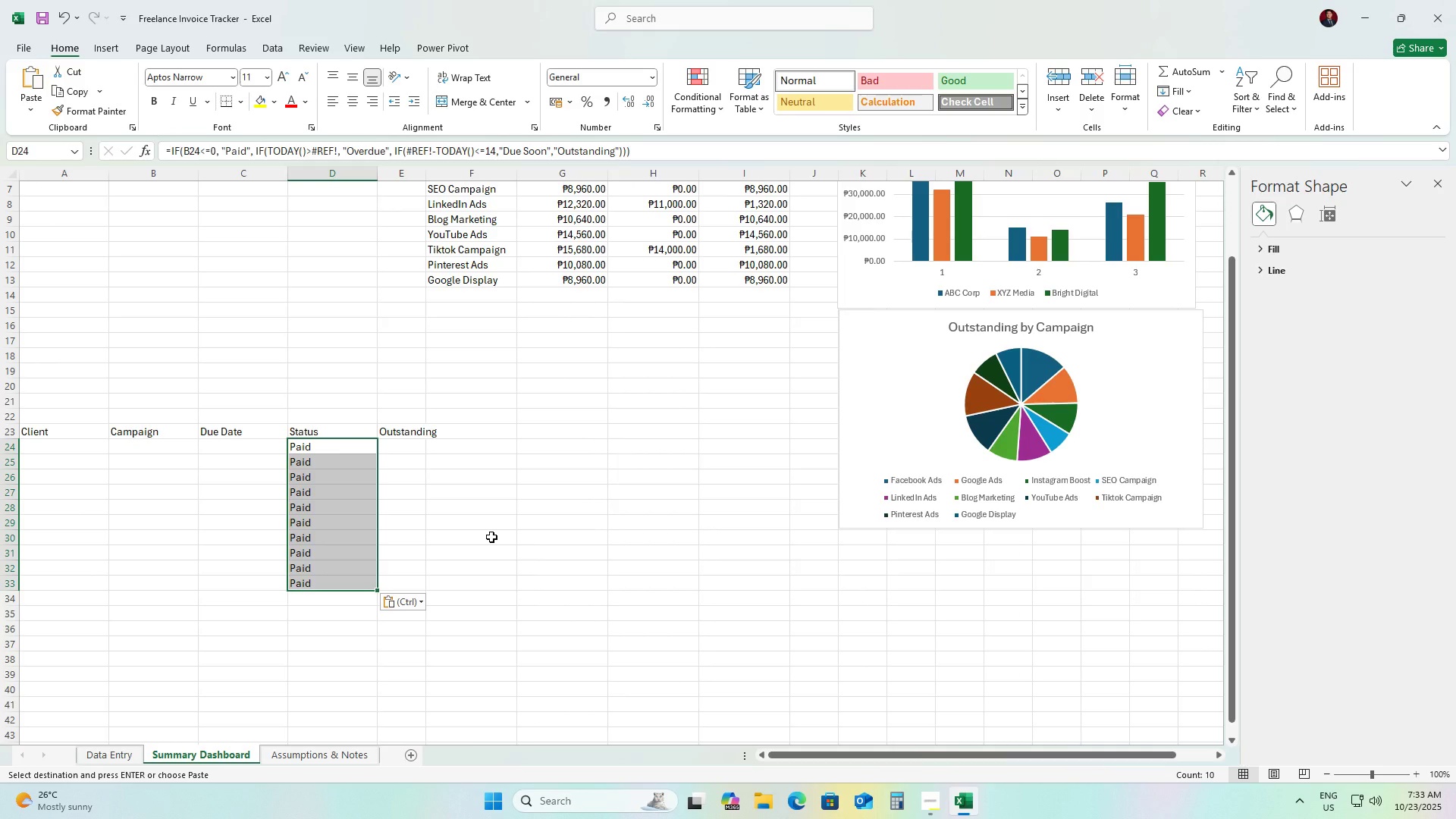 
left_click([491, 537])
 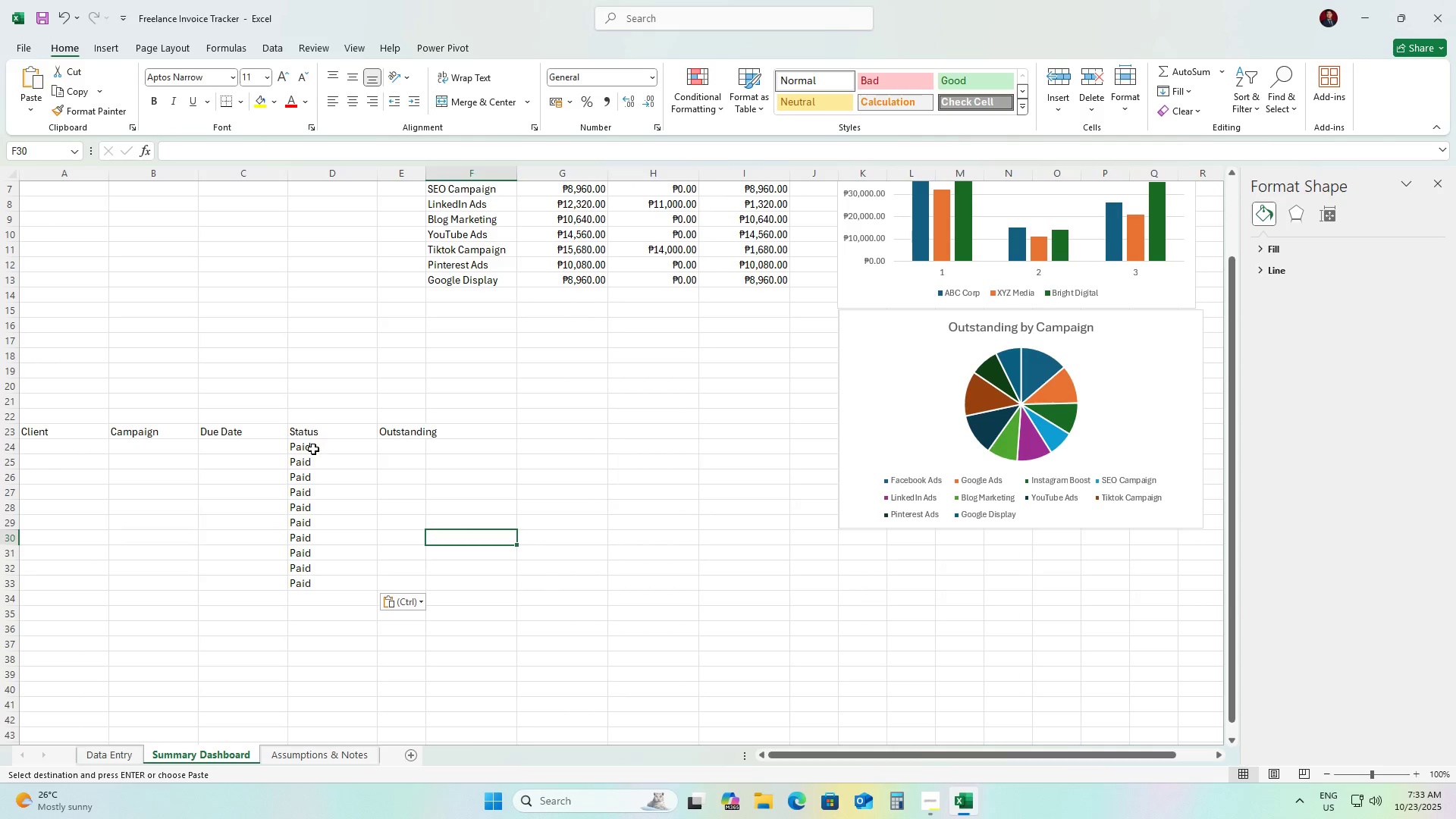 
left_click([313, 449])
 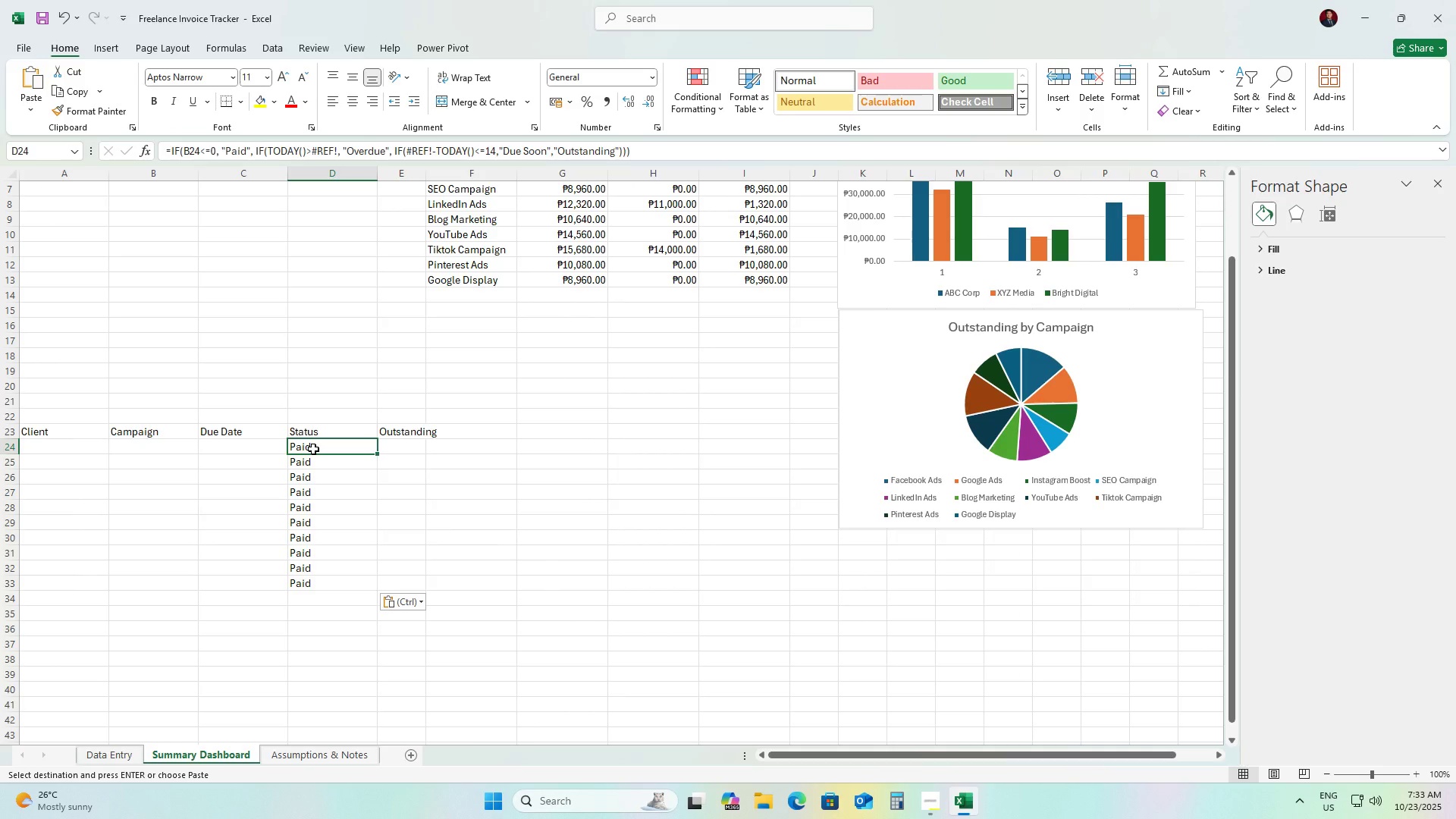 
key(Control+Z)
 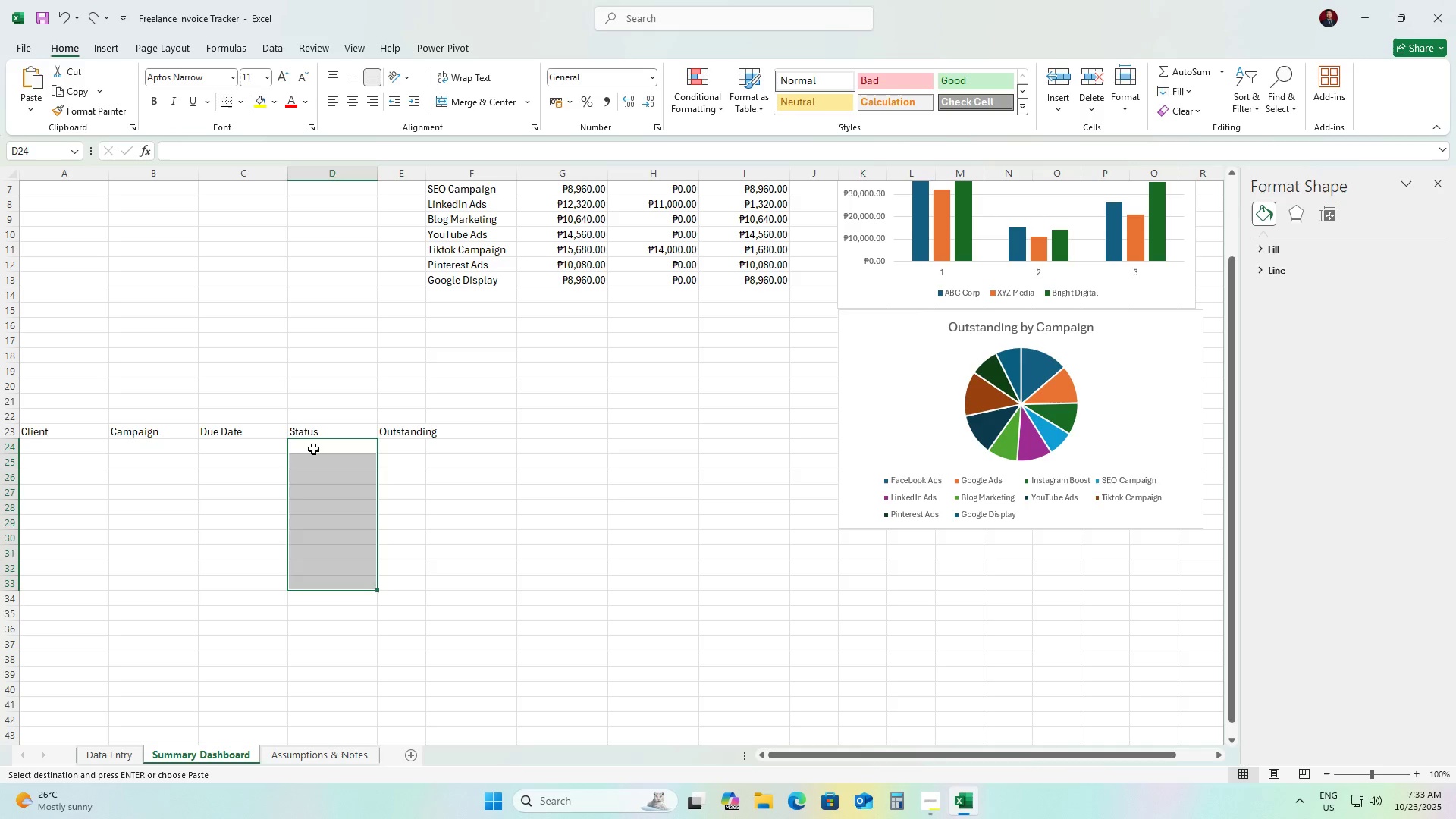 
left_click([313, 449])
 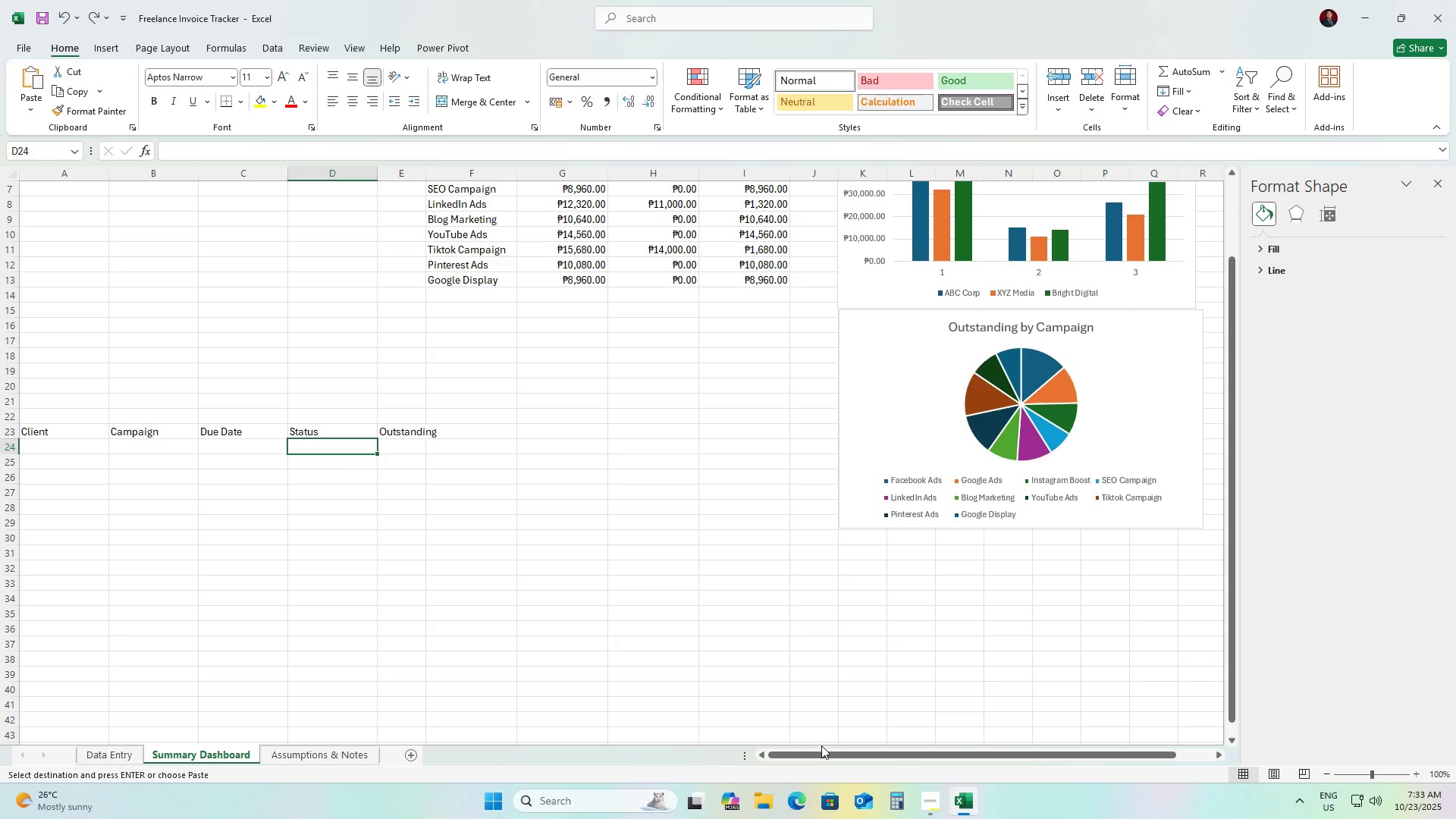 
wait(11.18)
 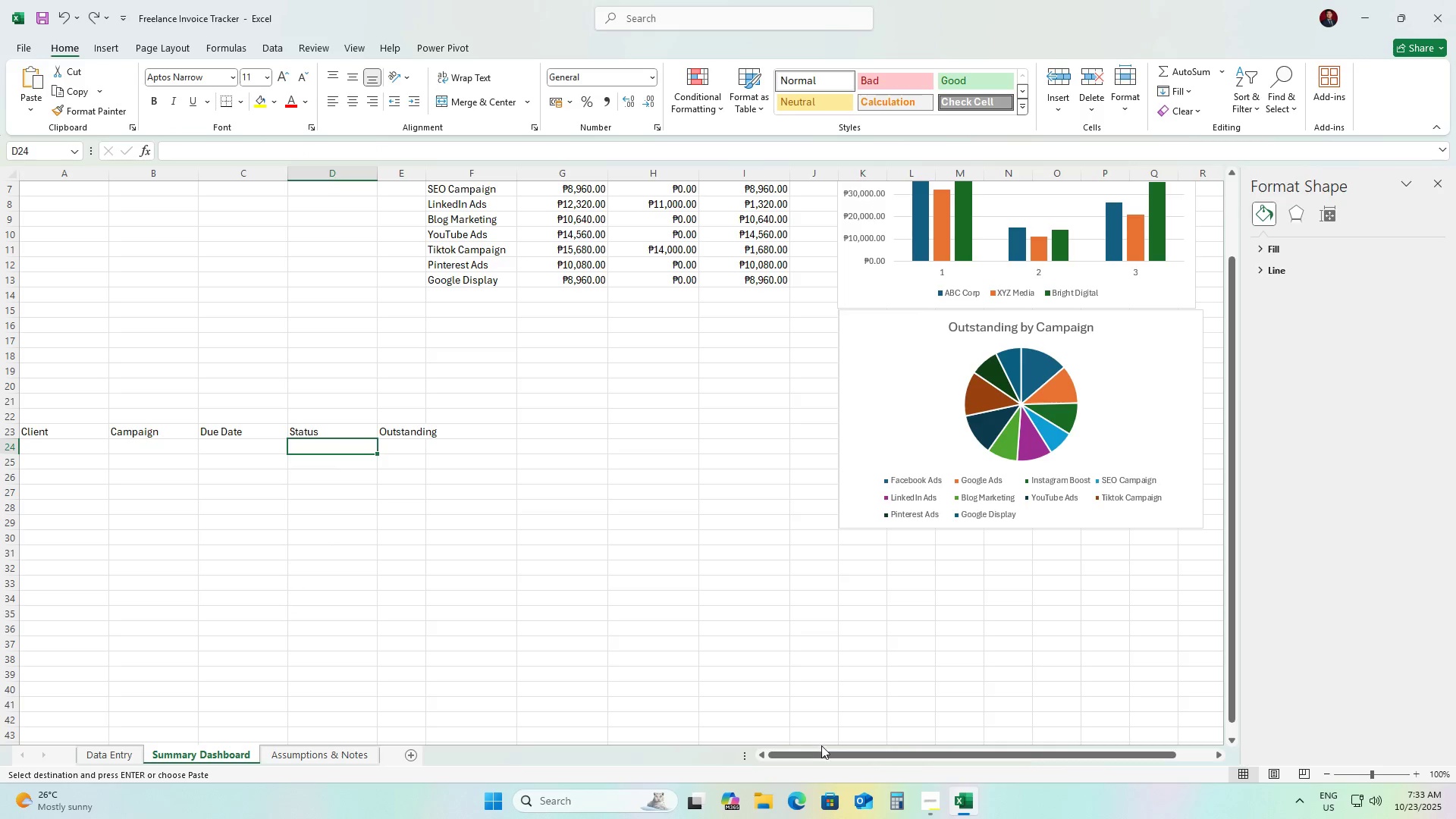 
left_click([112, 753])
 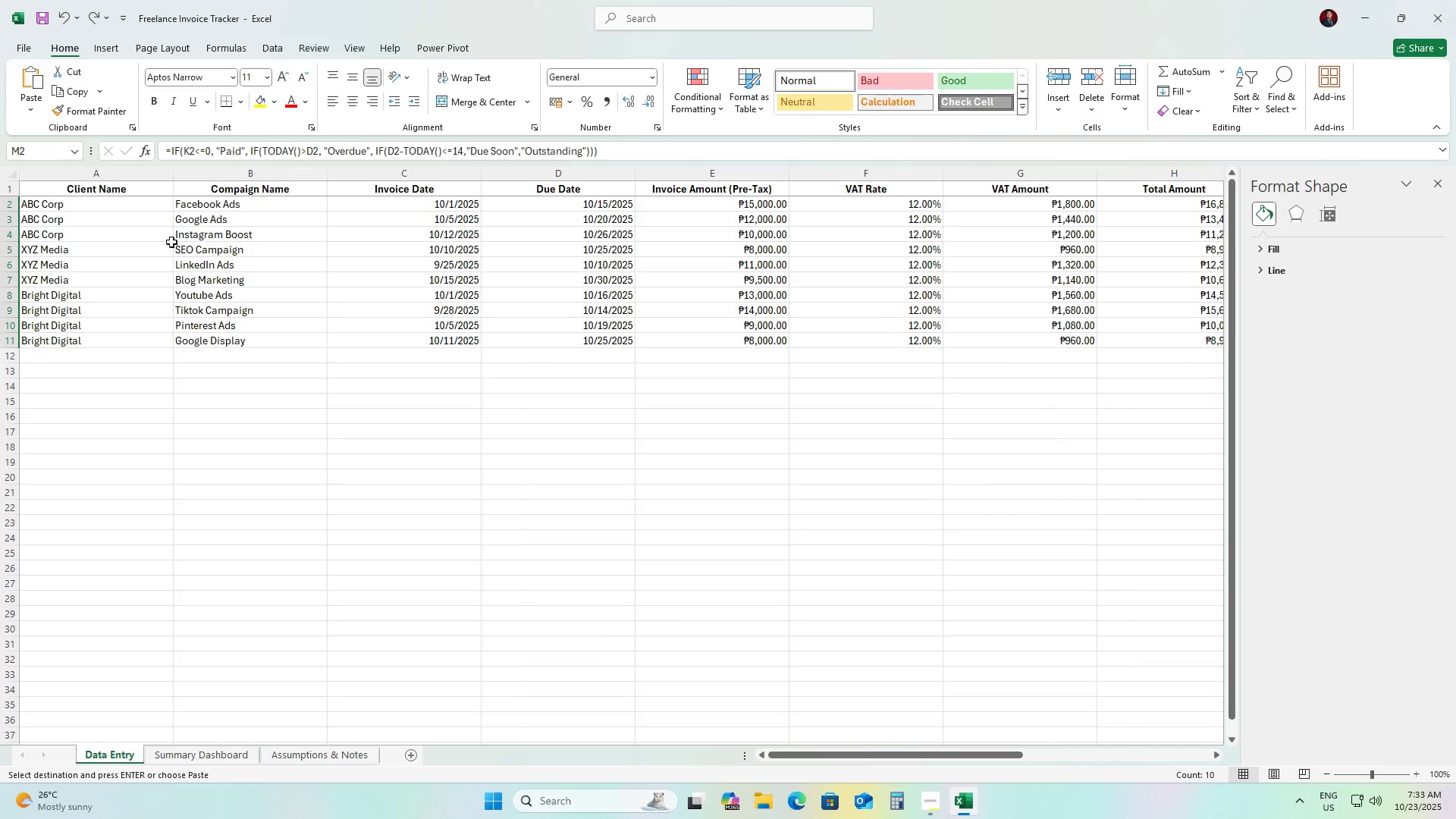 
wait(5.34)
 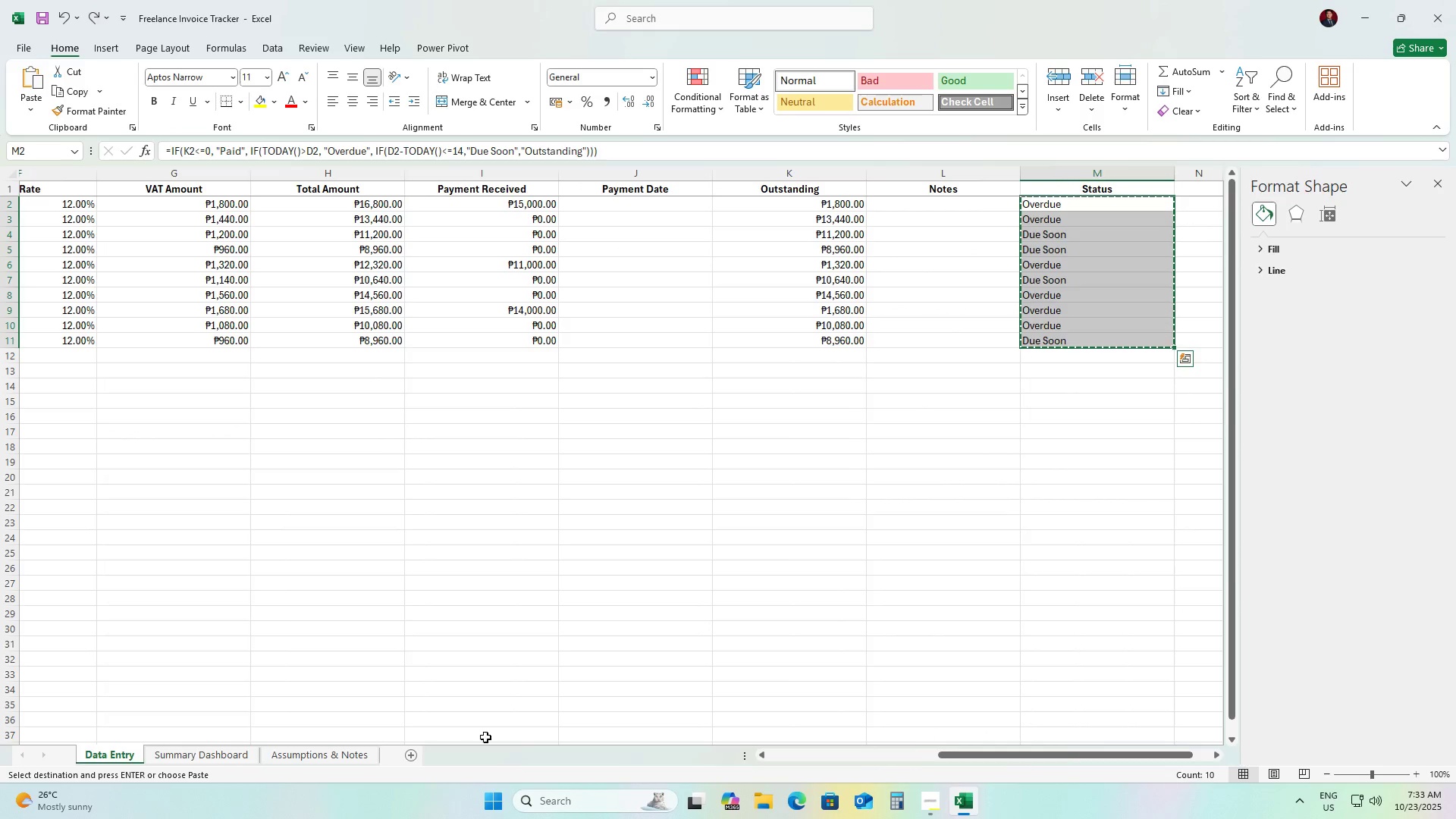 
key(Control+ControlLeft)
 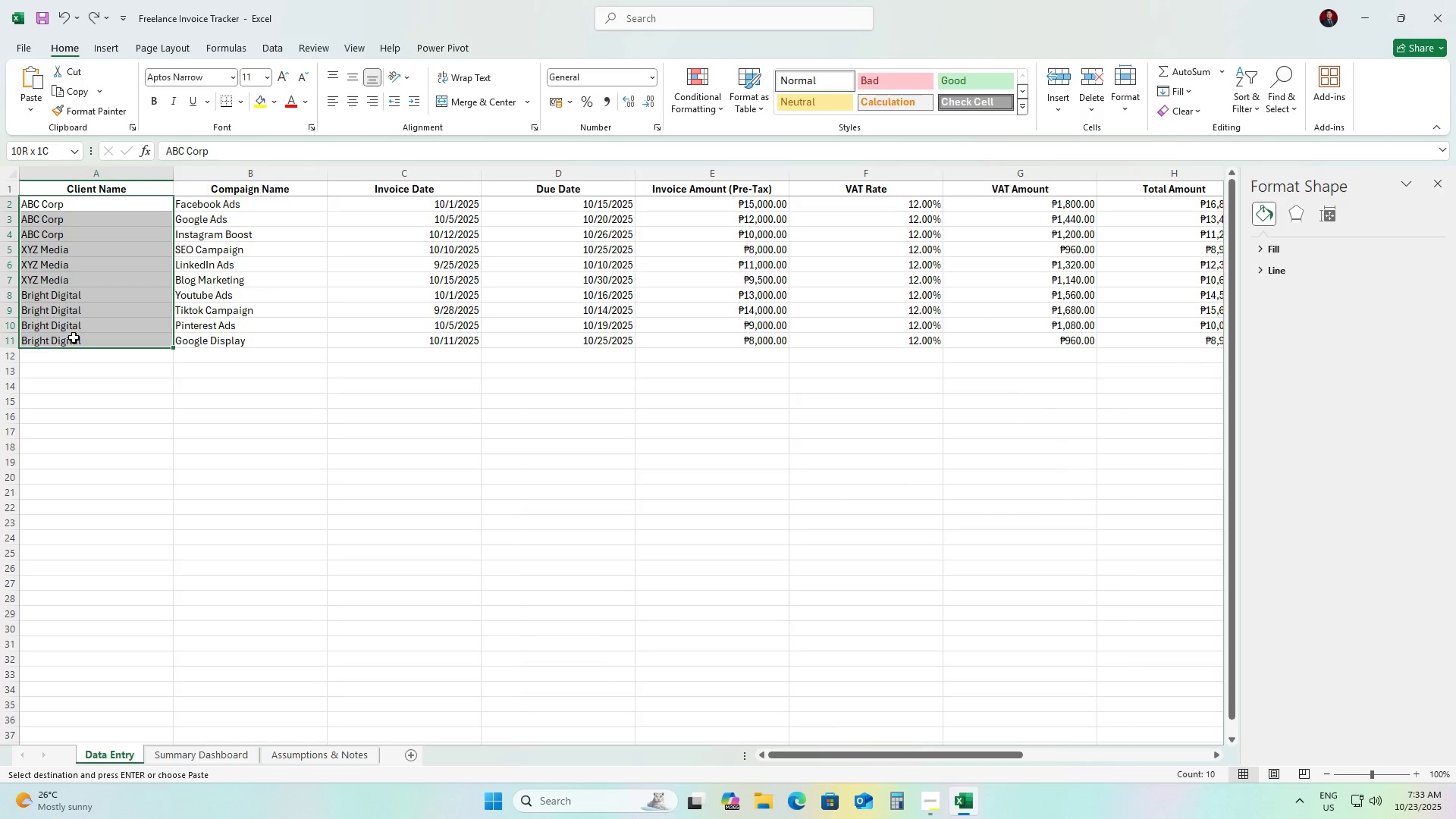 
key(Control+ControlLeft)
 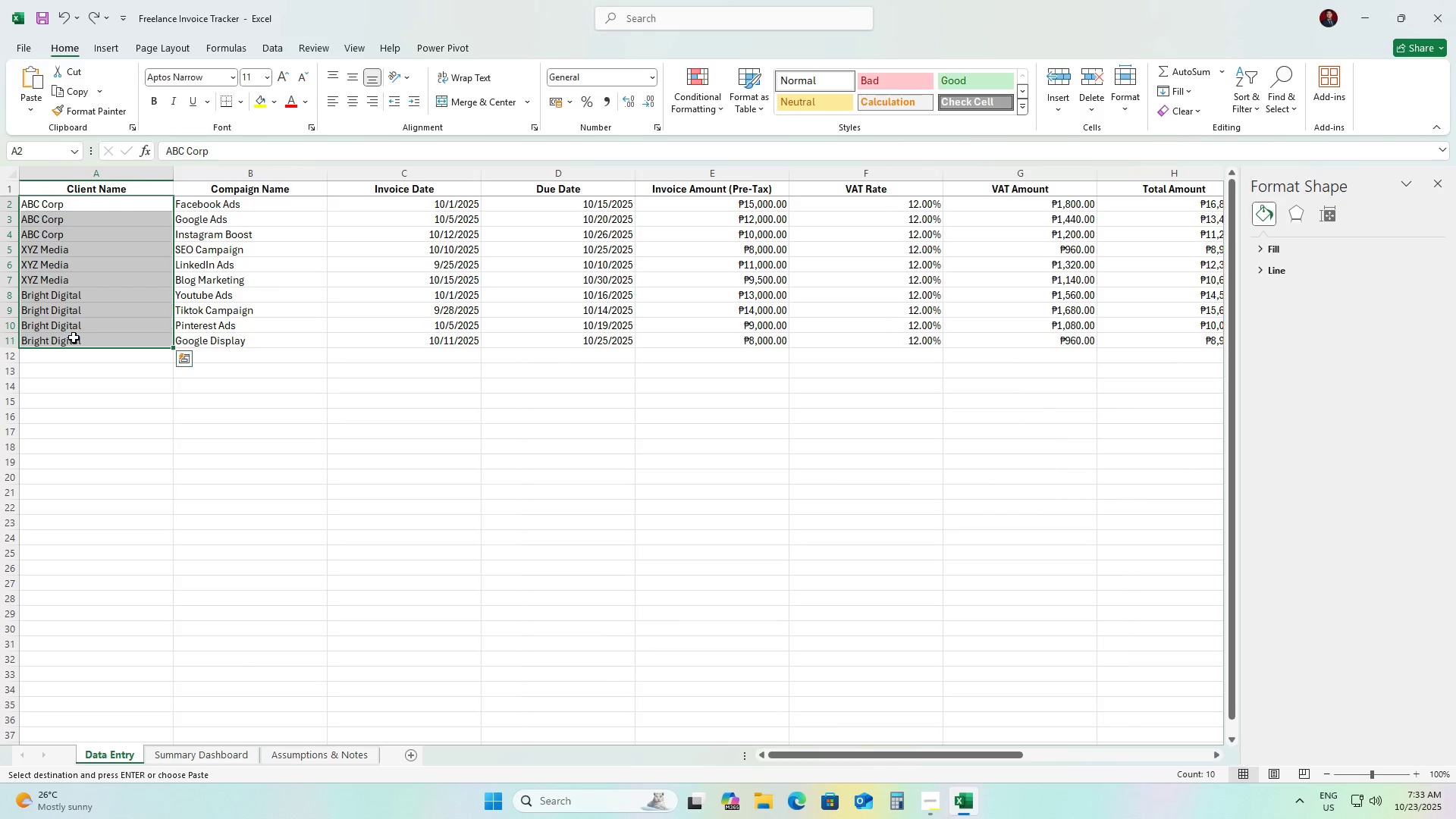 
key(Control+C)
 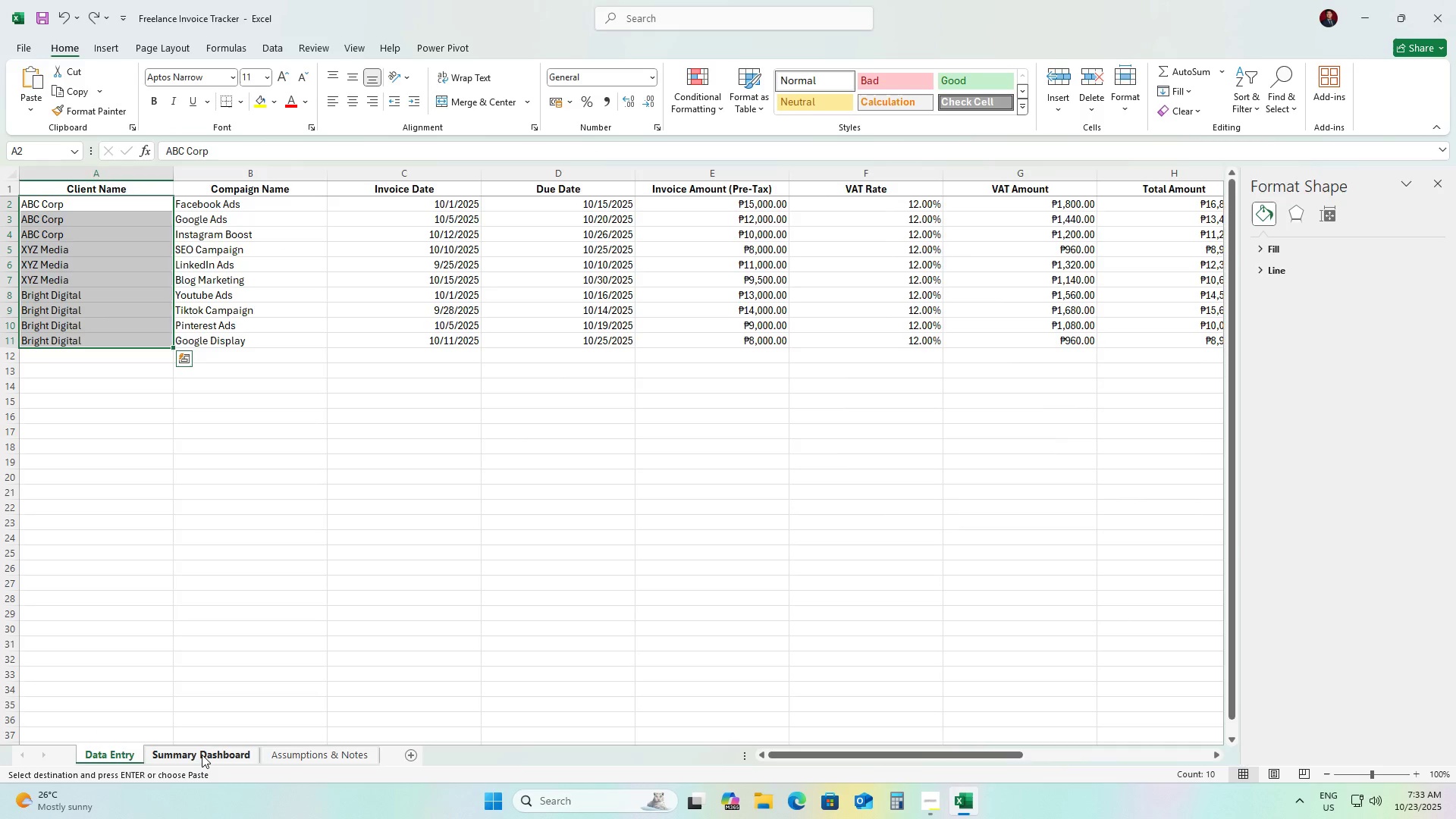 
left_click([202, 755])
 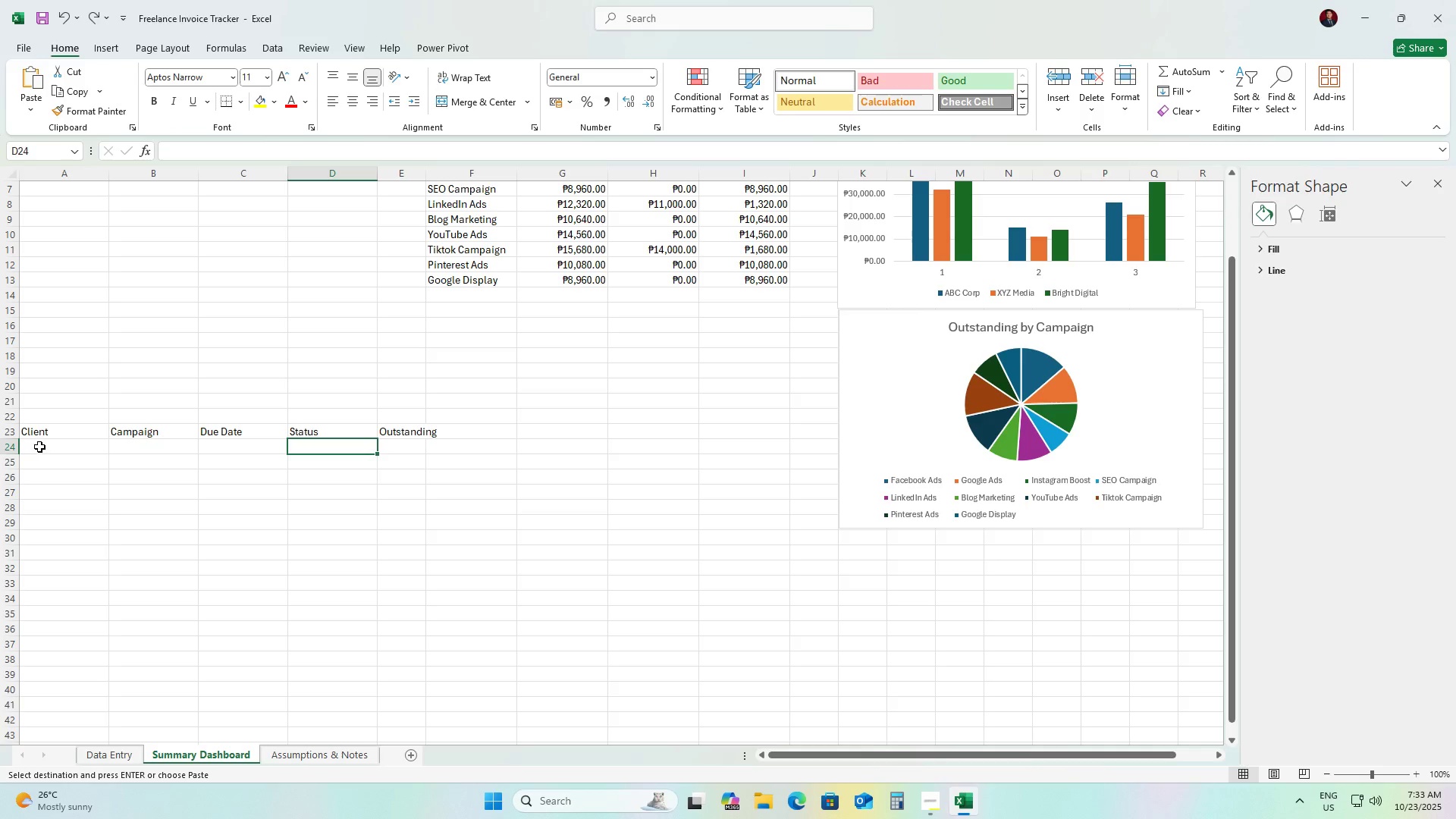 
left_click([39, 447])
 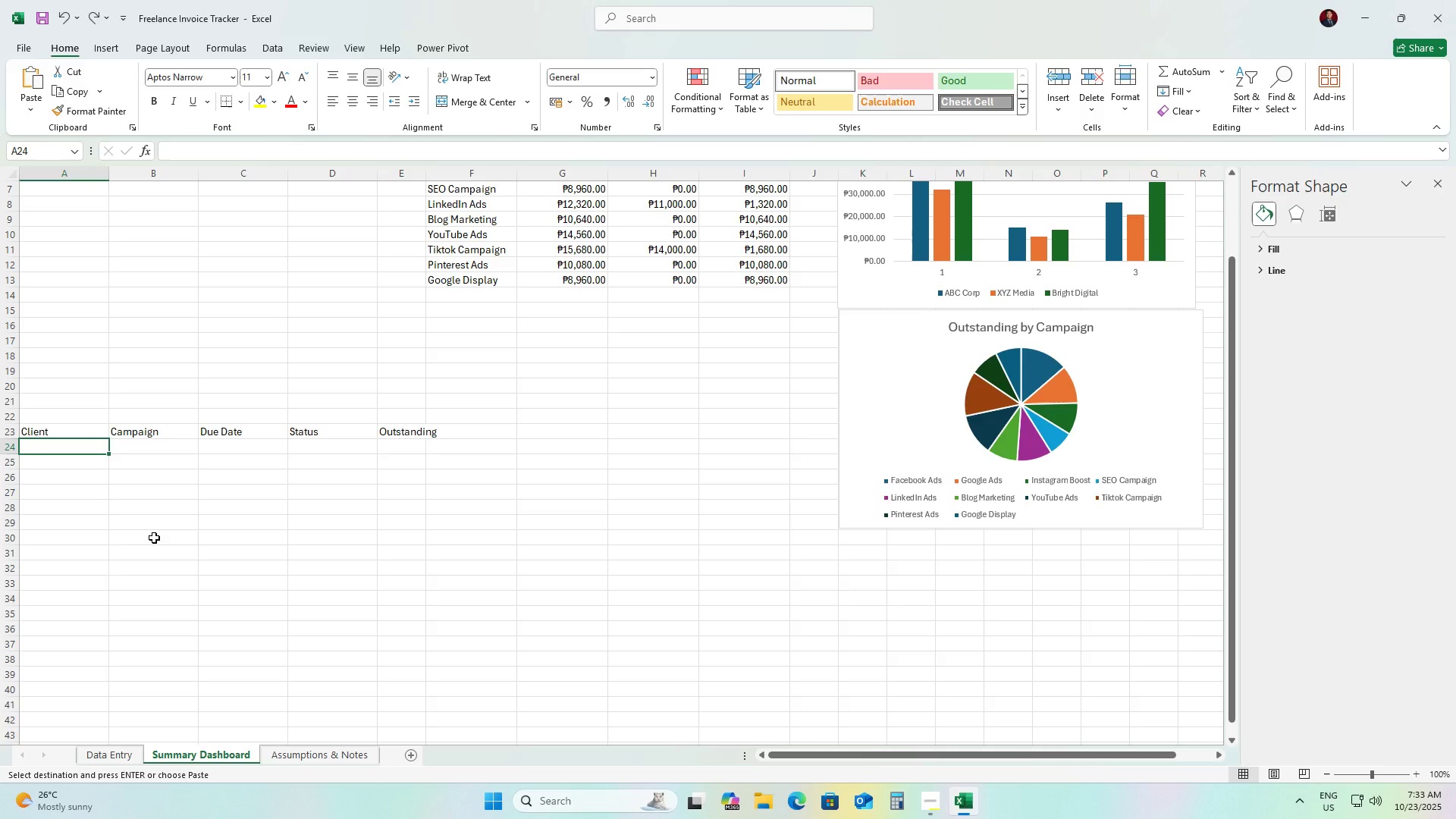 
key(Control+V)
 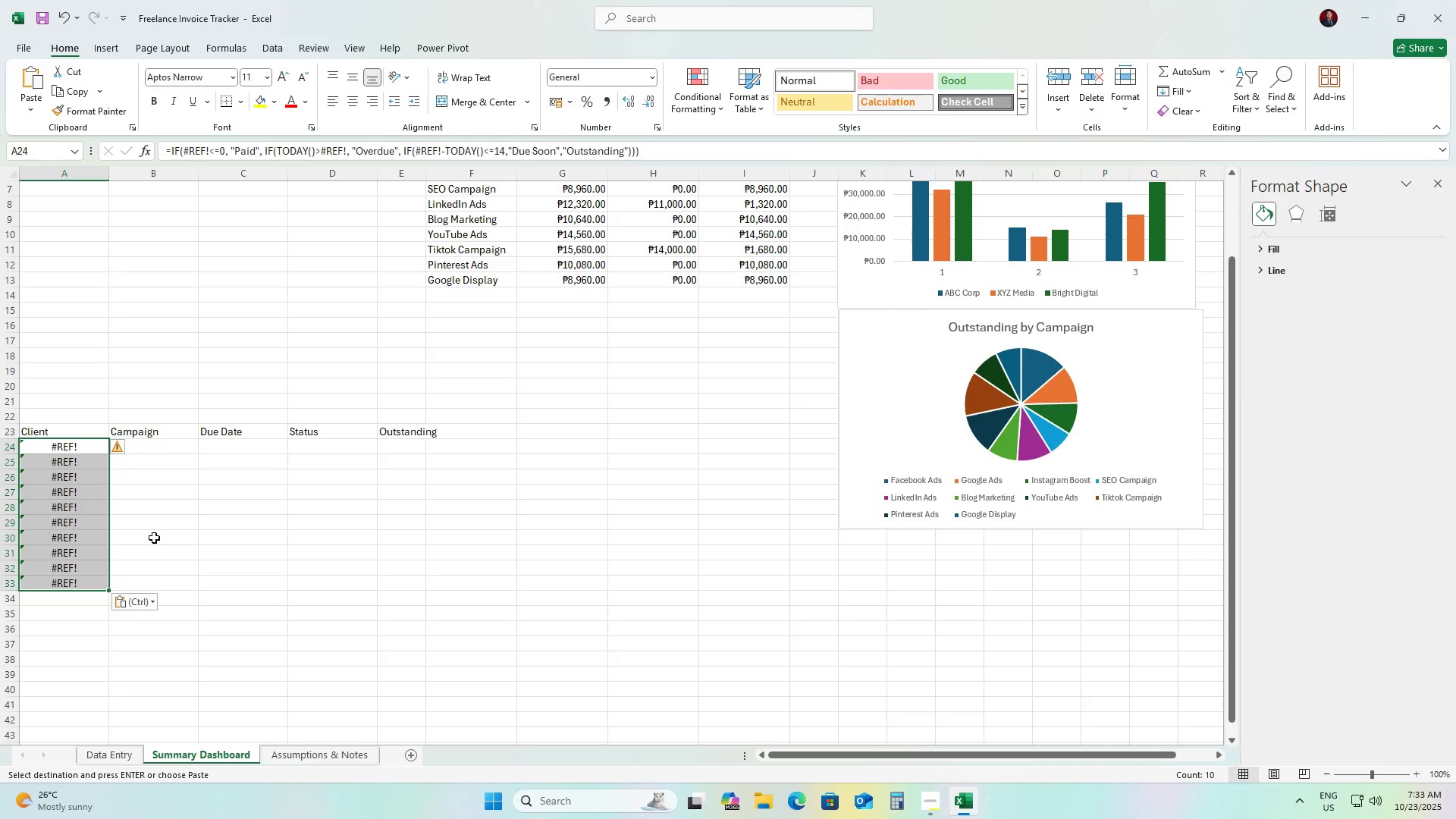 
key(Control+Z)
 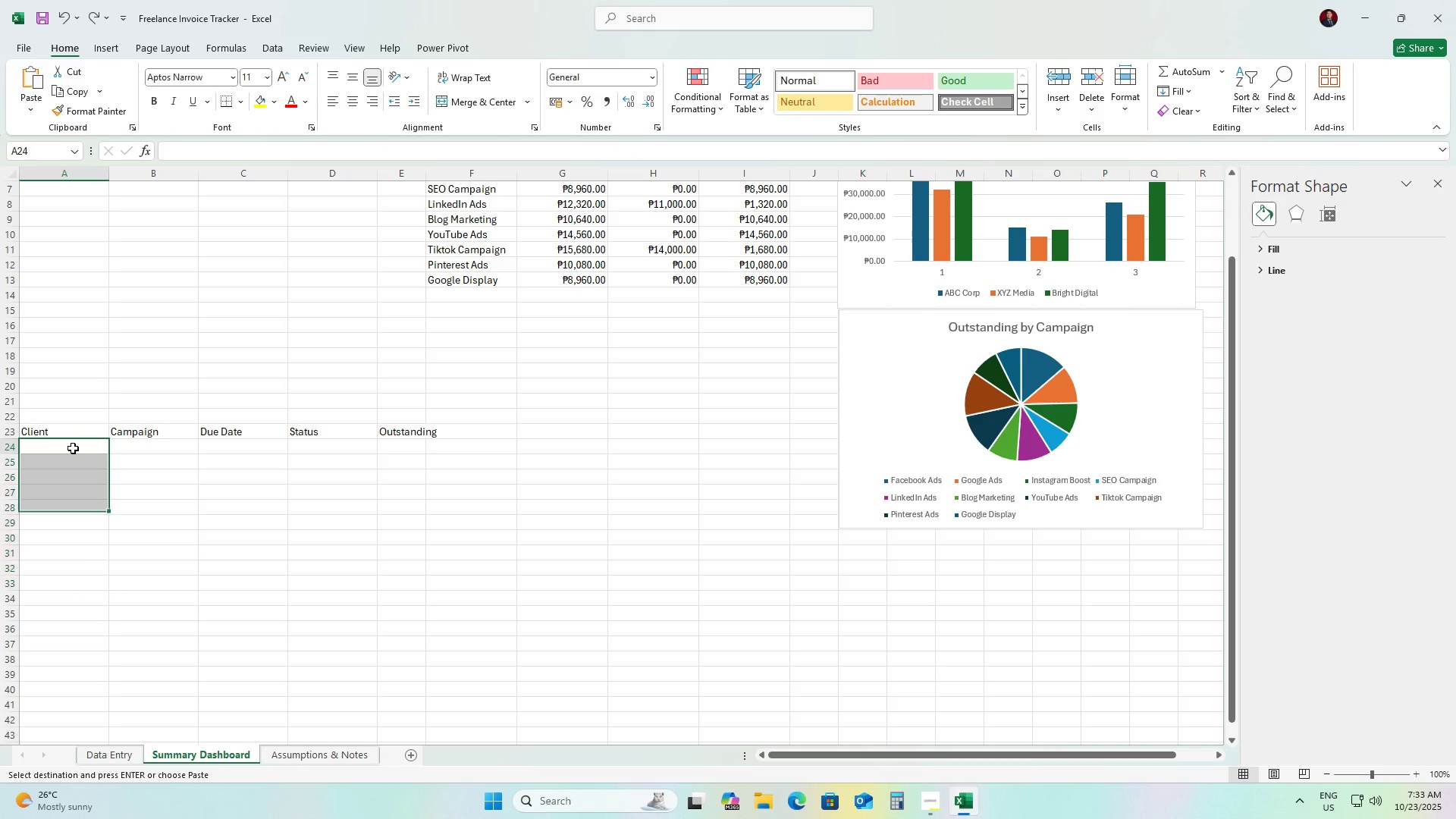 
left_click([73, 448])
 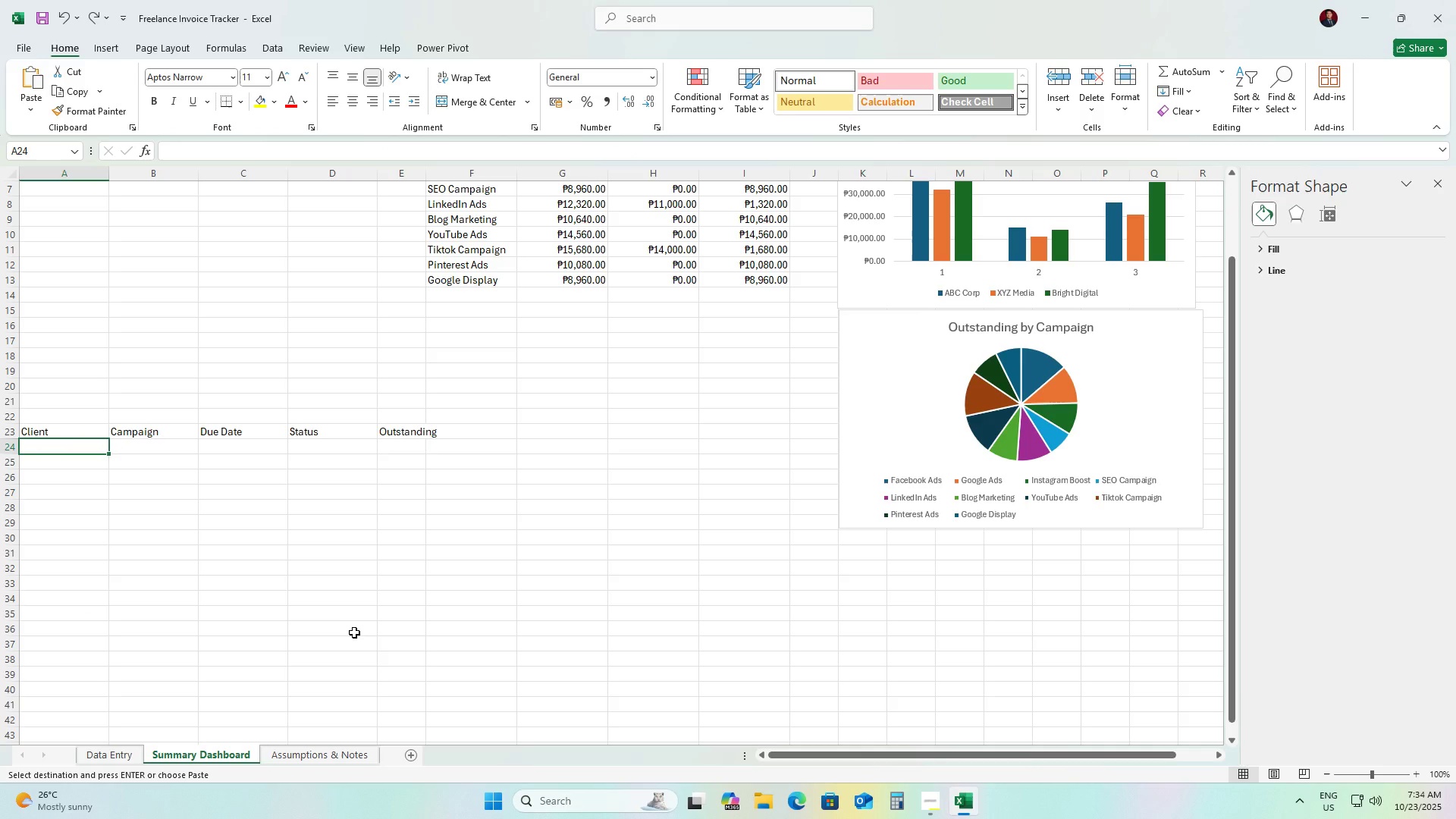 
wait(7.75)
 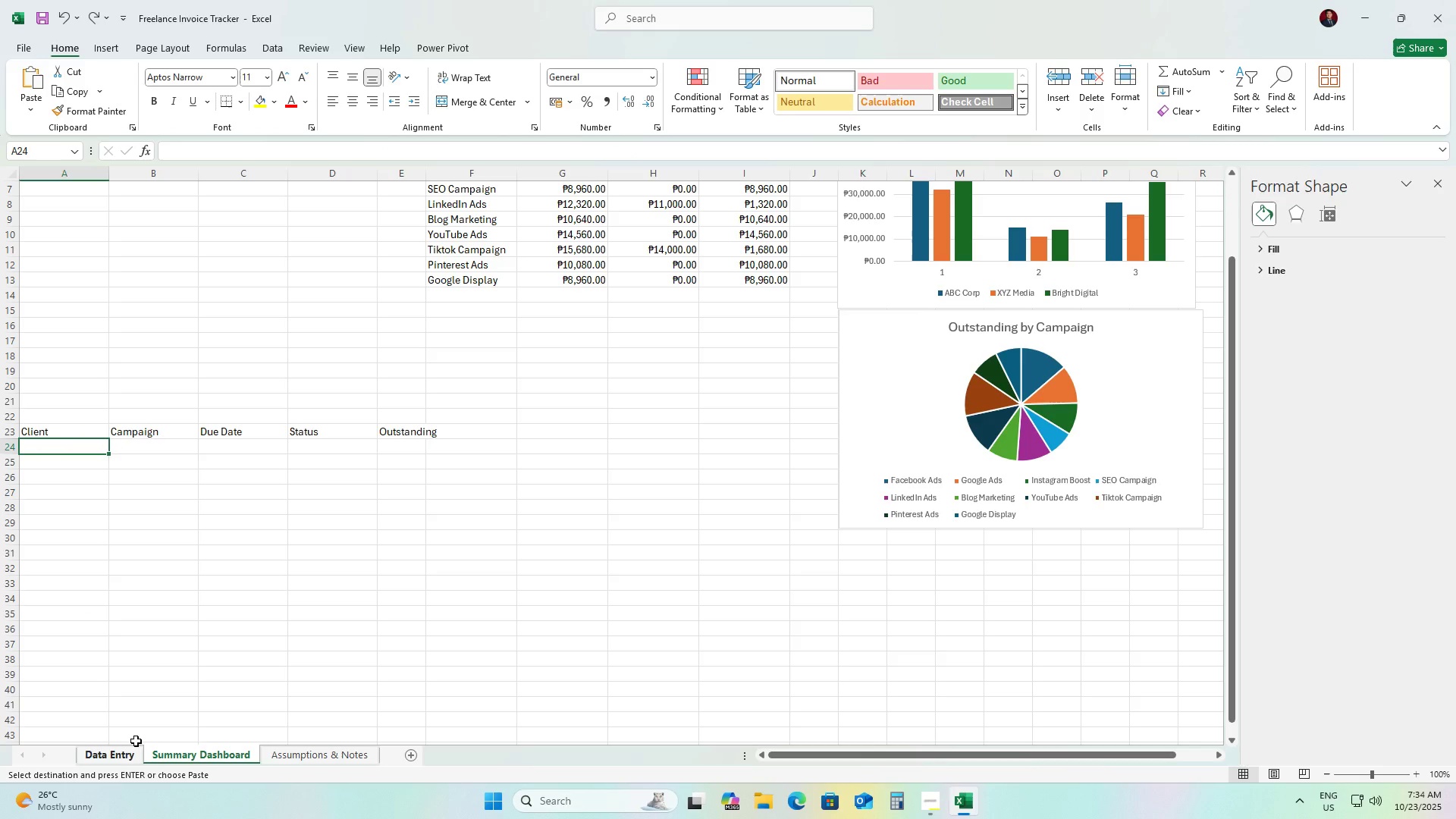 
left_click([333, 752])
 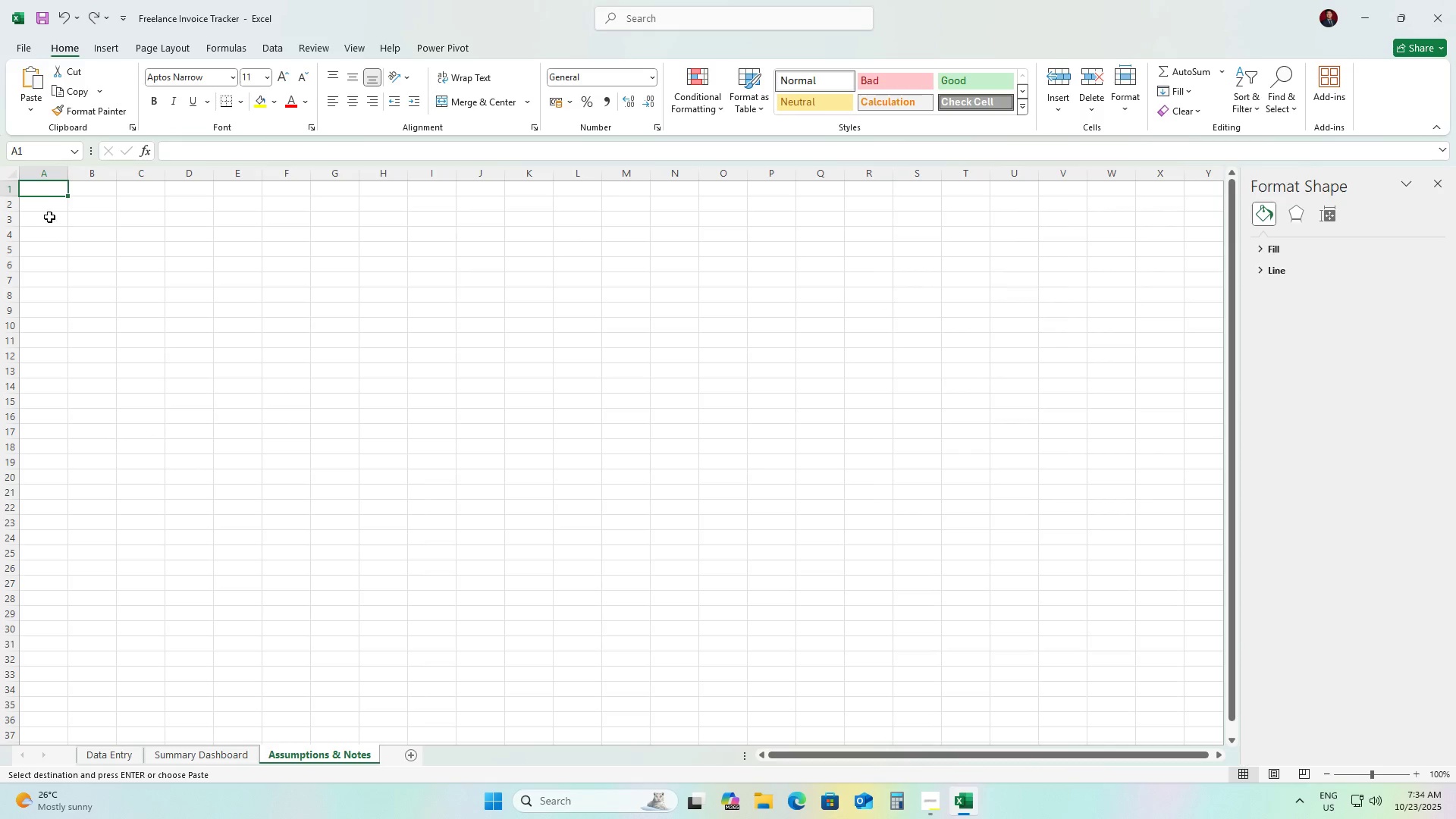 
double_click([33, 189])
 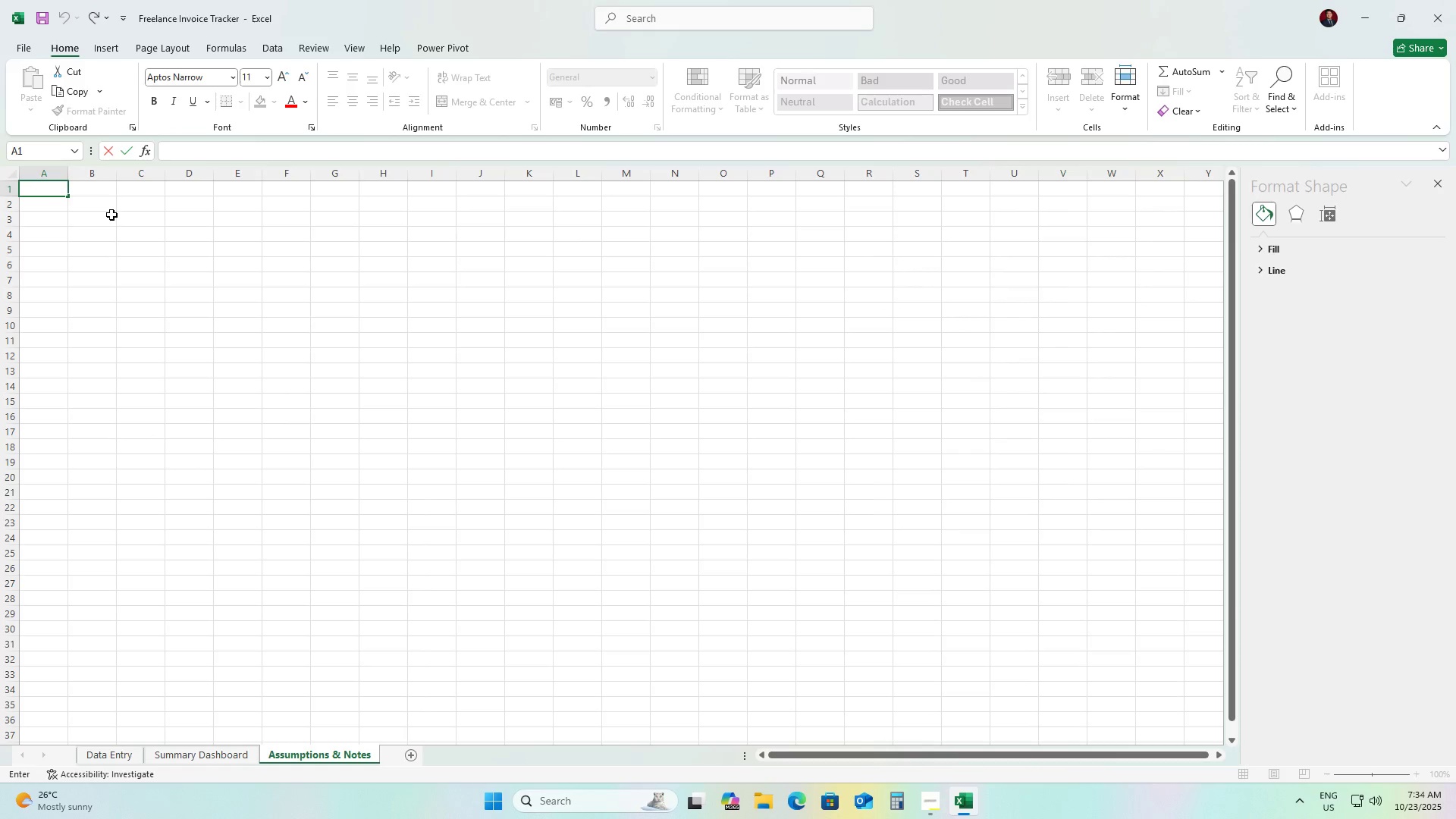 
type(Vat Calculation: VAT Amount = Invoice Amount x VAT Rate)
 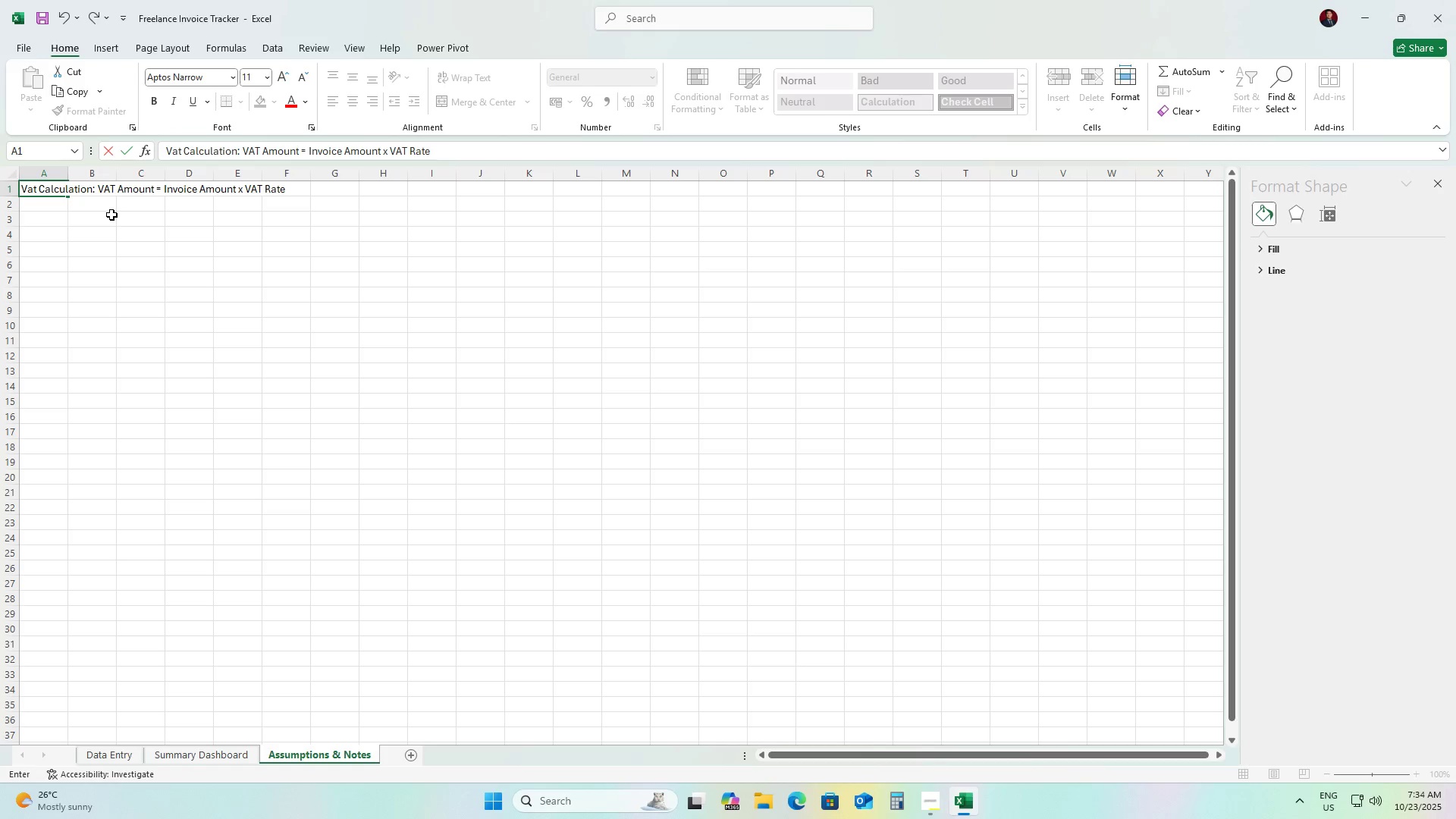 
key(Alt+Enter)
 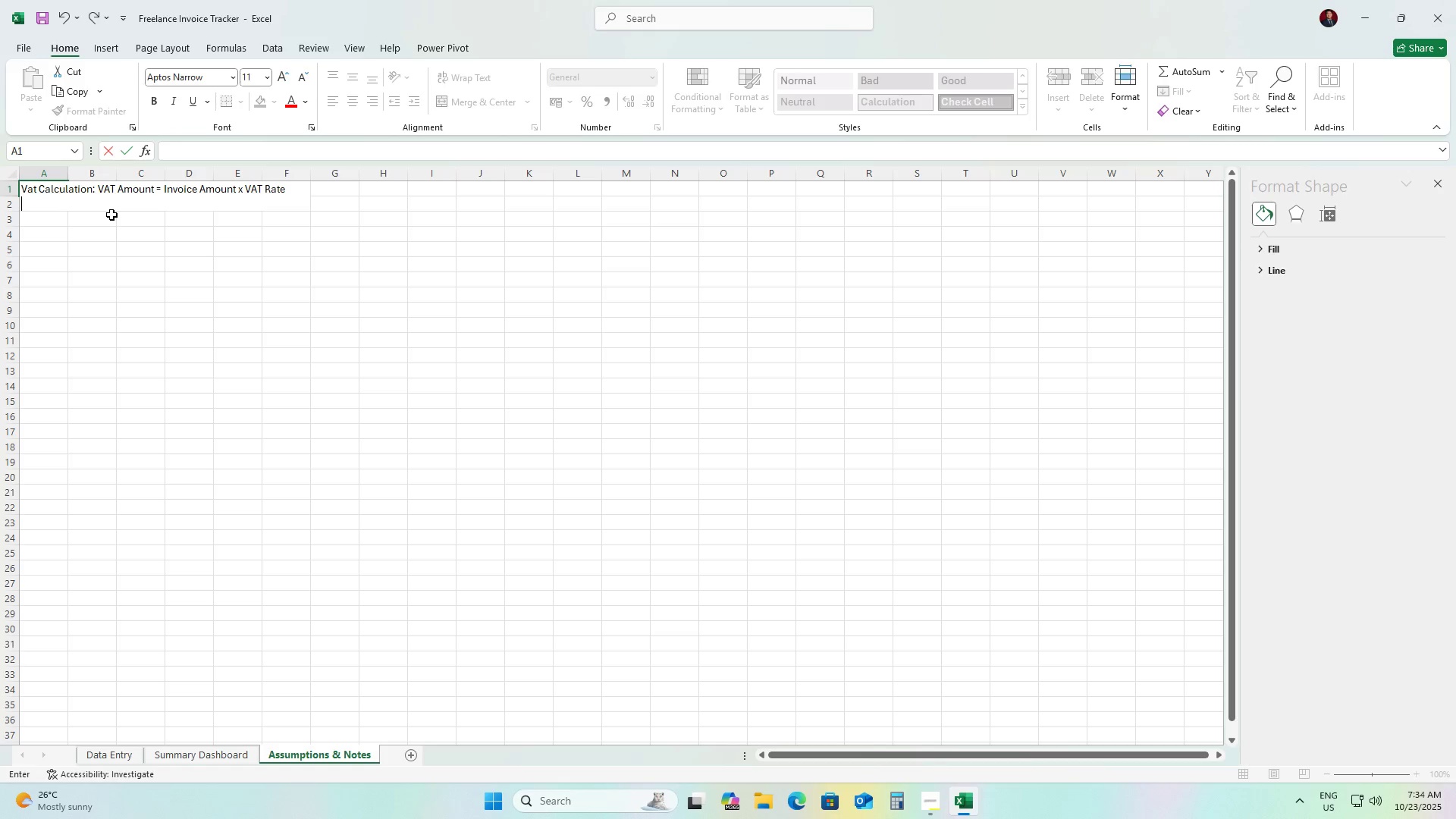 
type(Outstanding = Total Amount - Payment Received)
 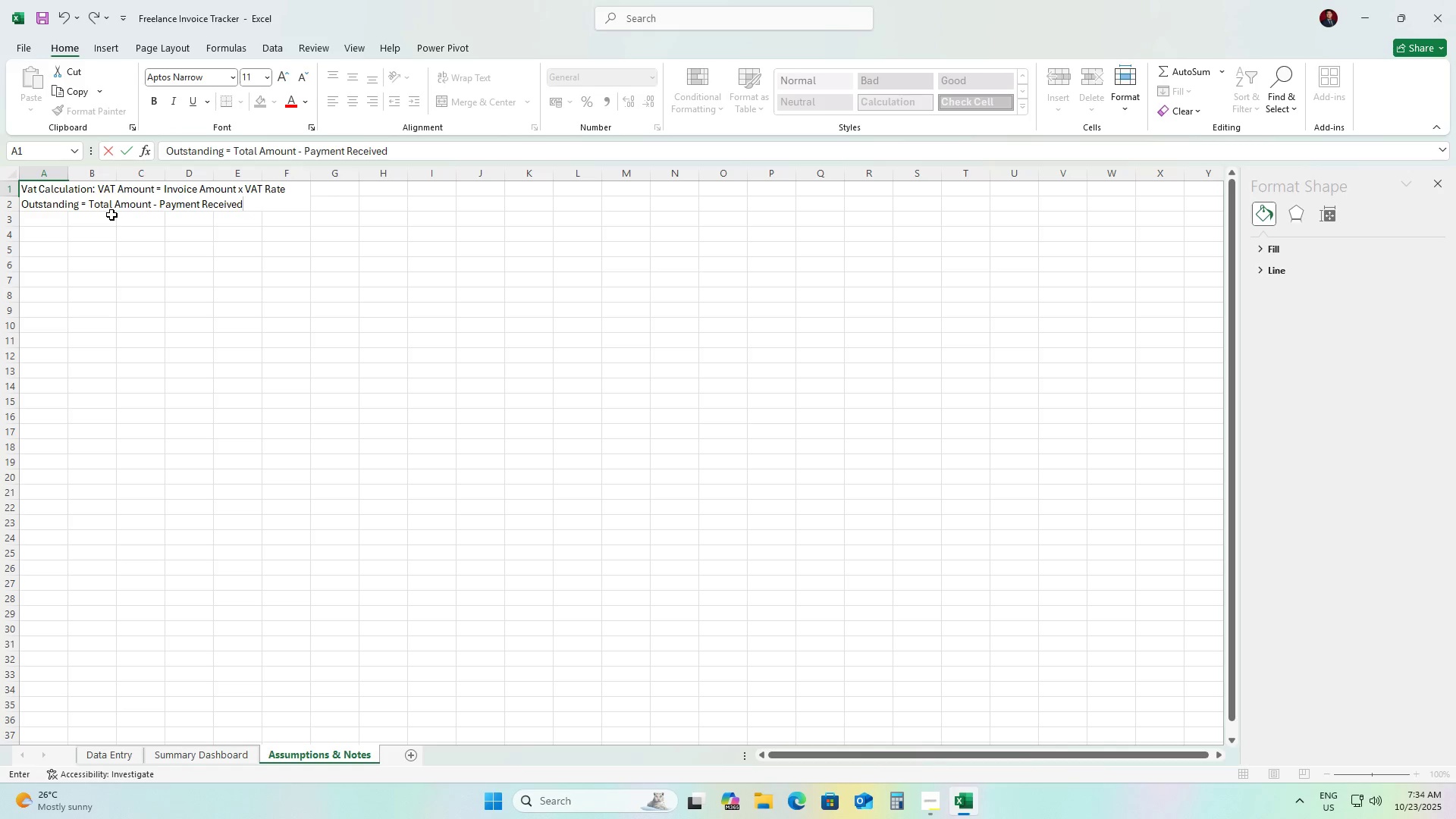 
key(Alt+AltLeft)
 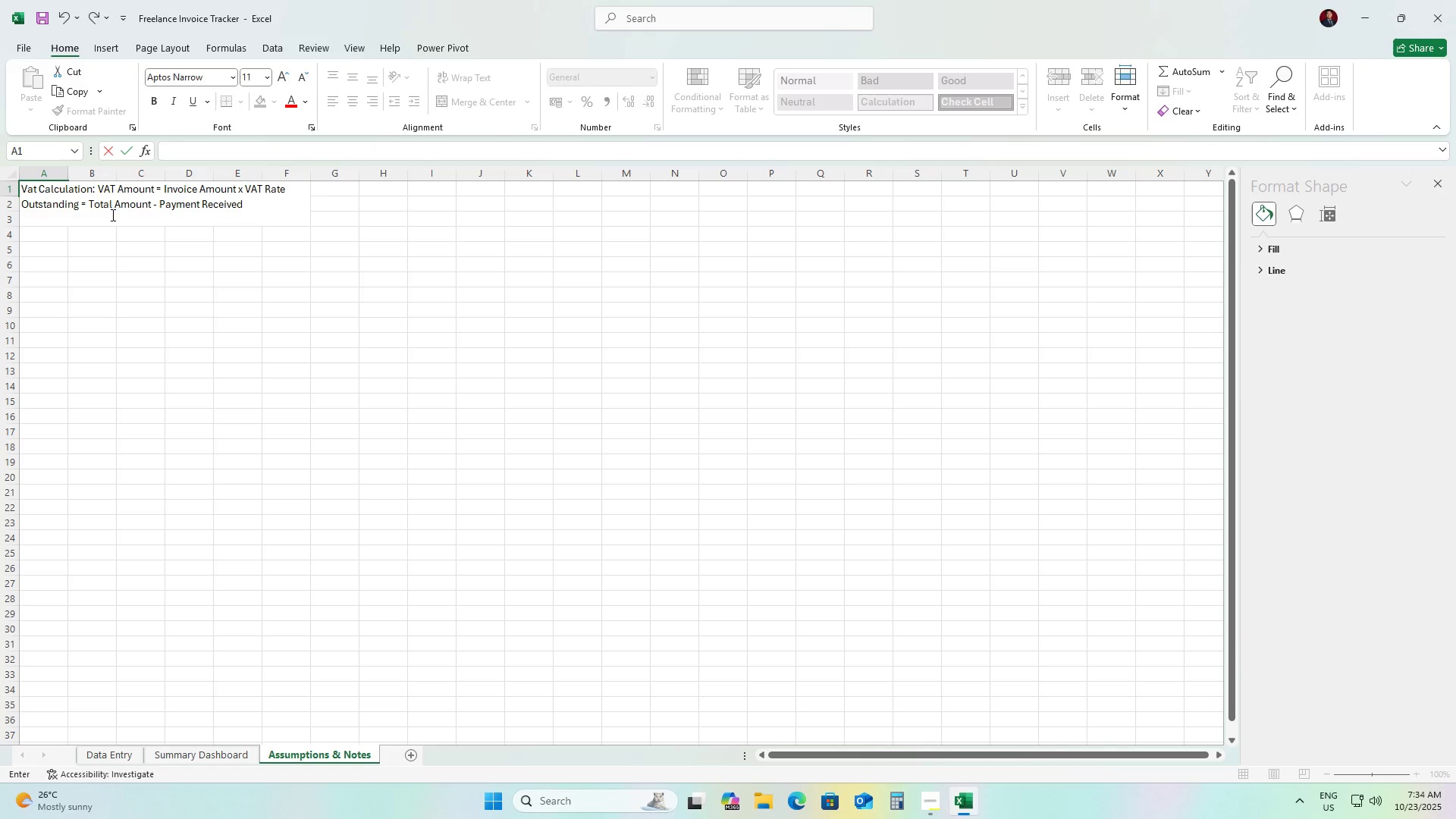 
key(Alt+Enter)
 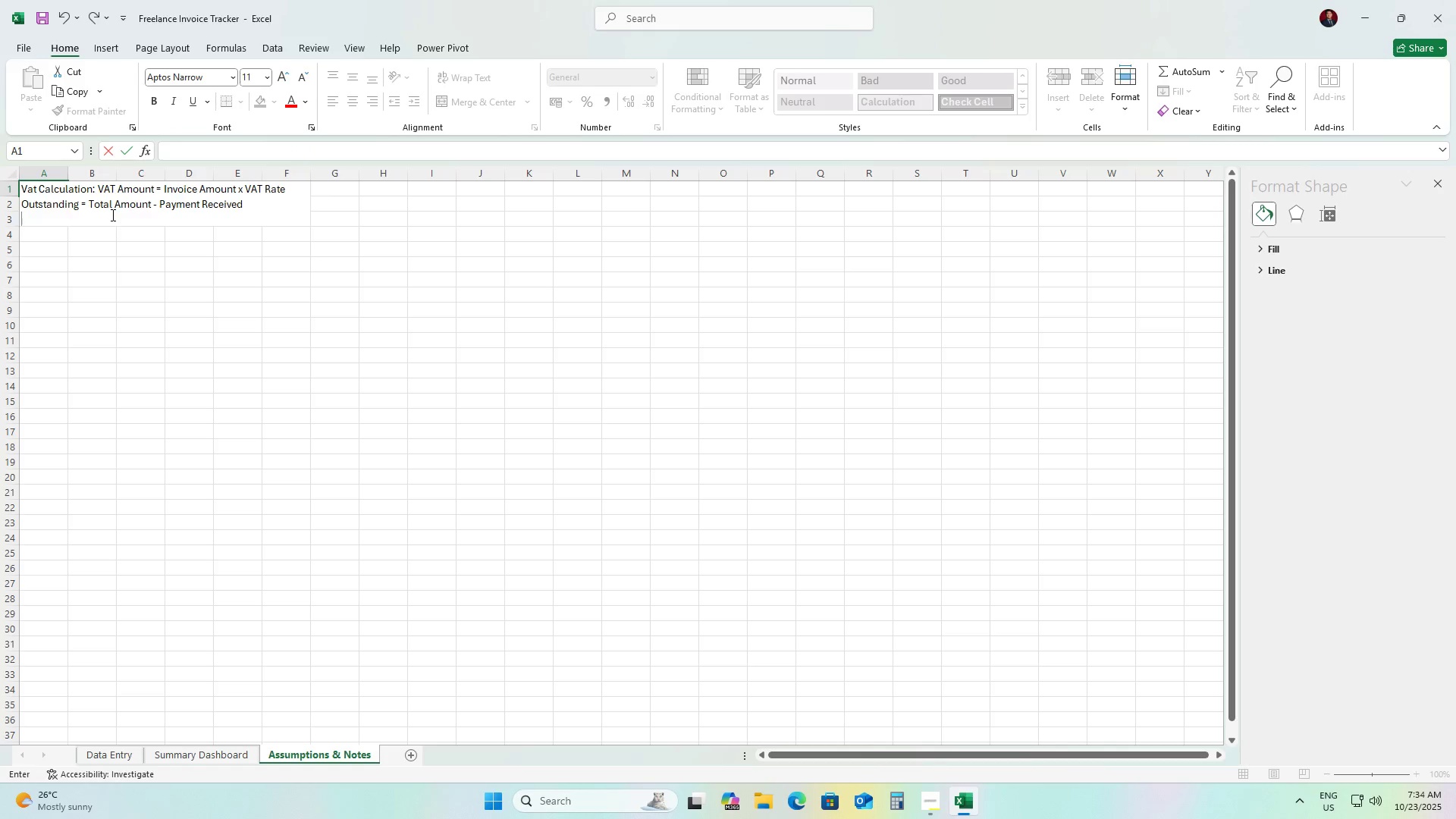 
type(Status L)
key(Backspace)
type(logic:)
 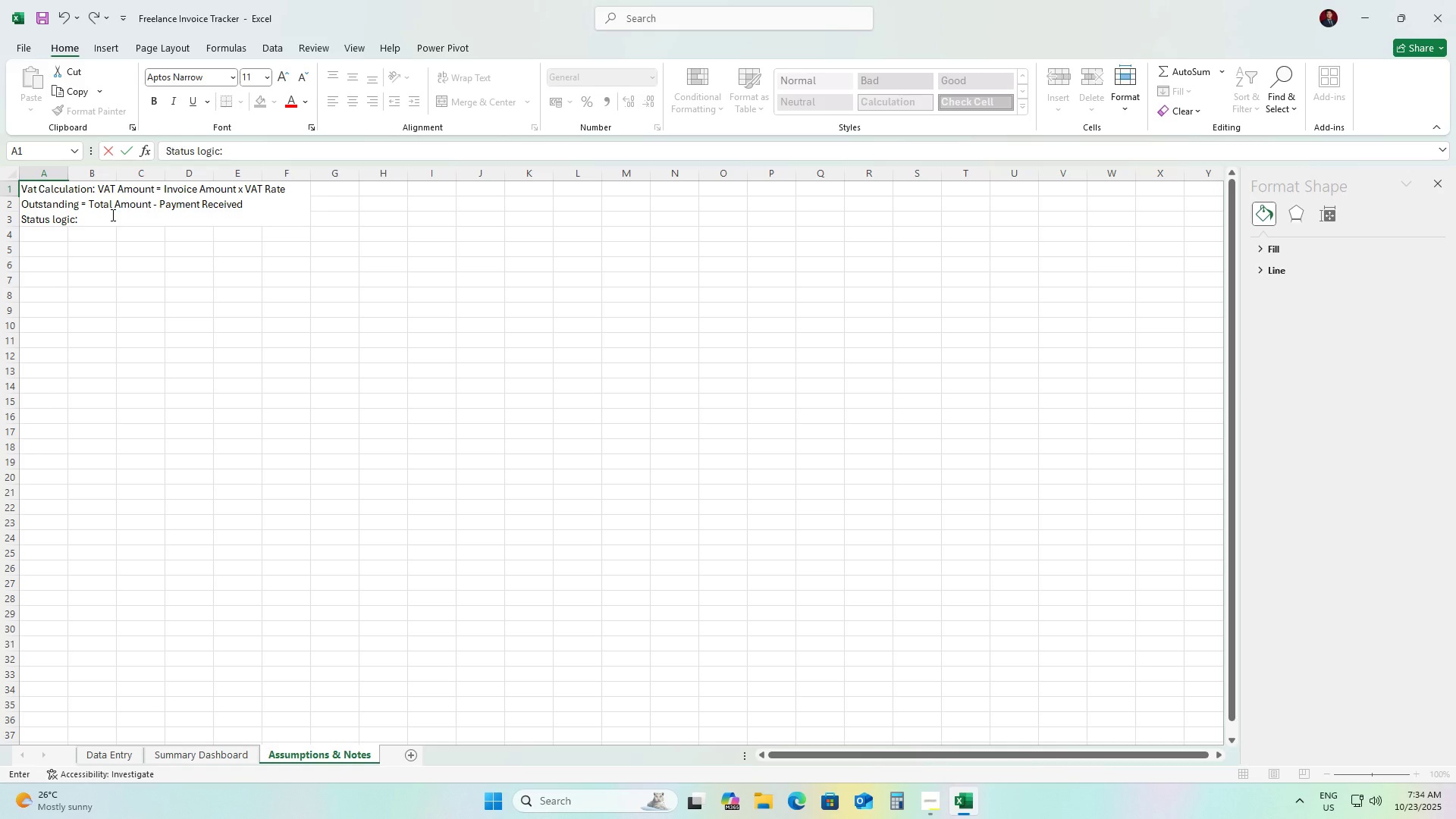 
key(Alt+Enter)
 